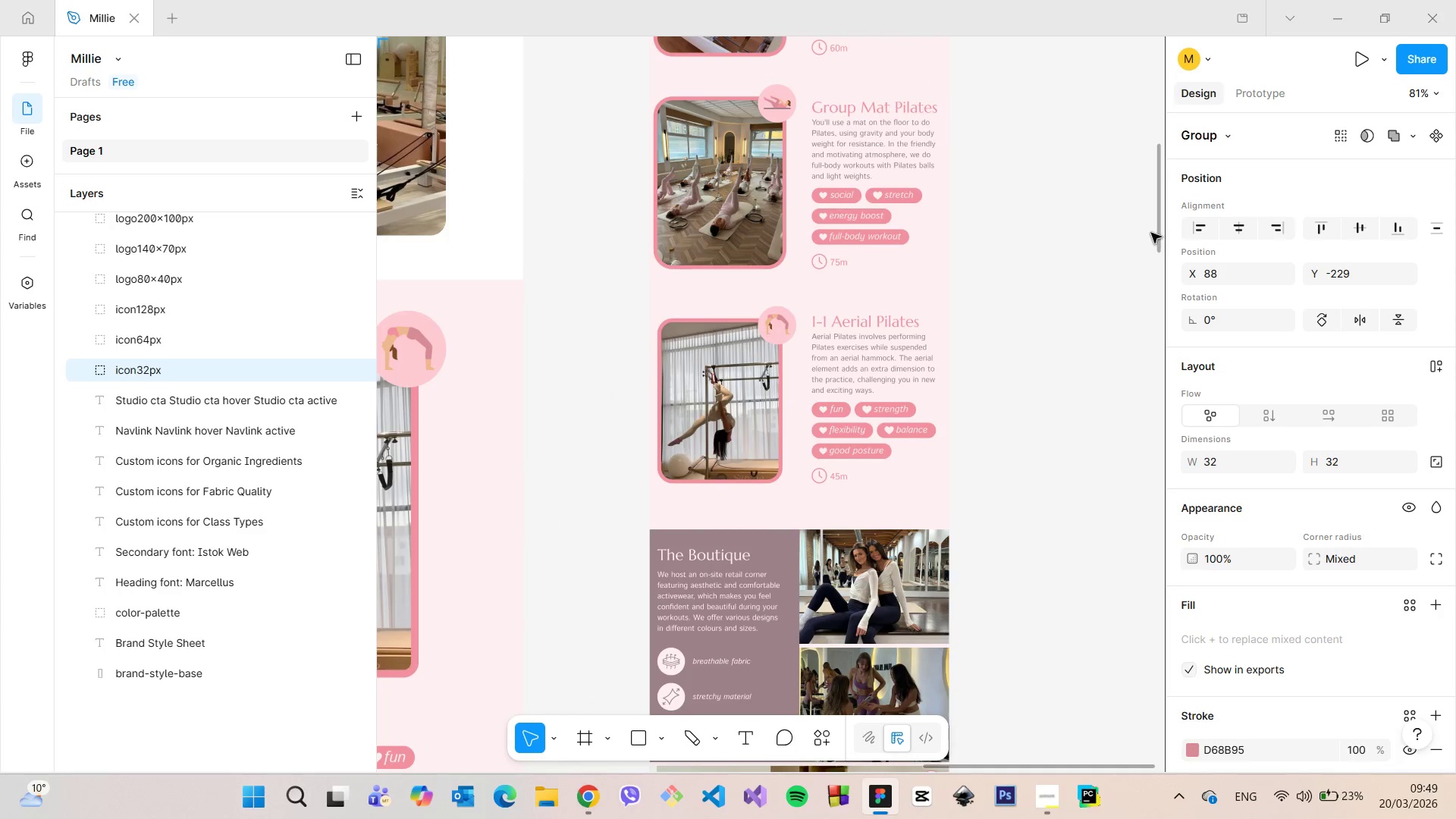 
left_click_drag(start_coordinate=[1157, 233], to_coordinate=[1150, 303])
 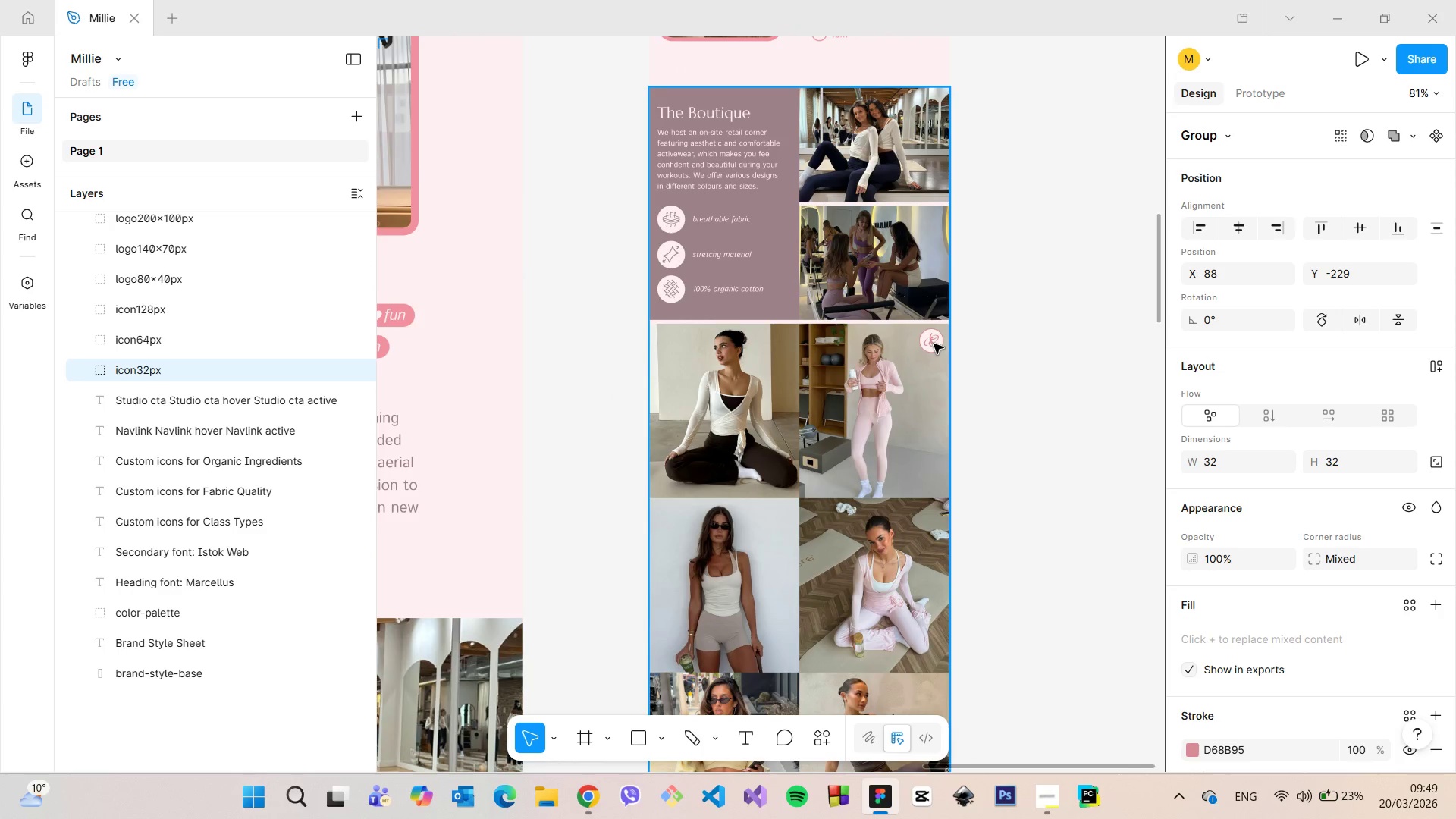 
double_click([934, 344])
 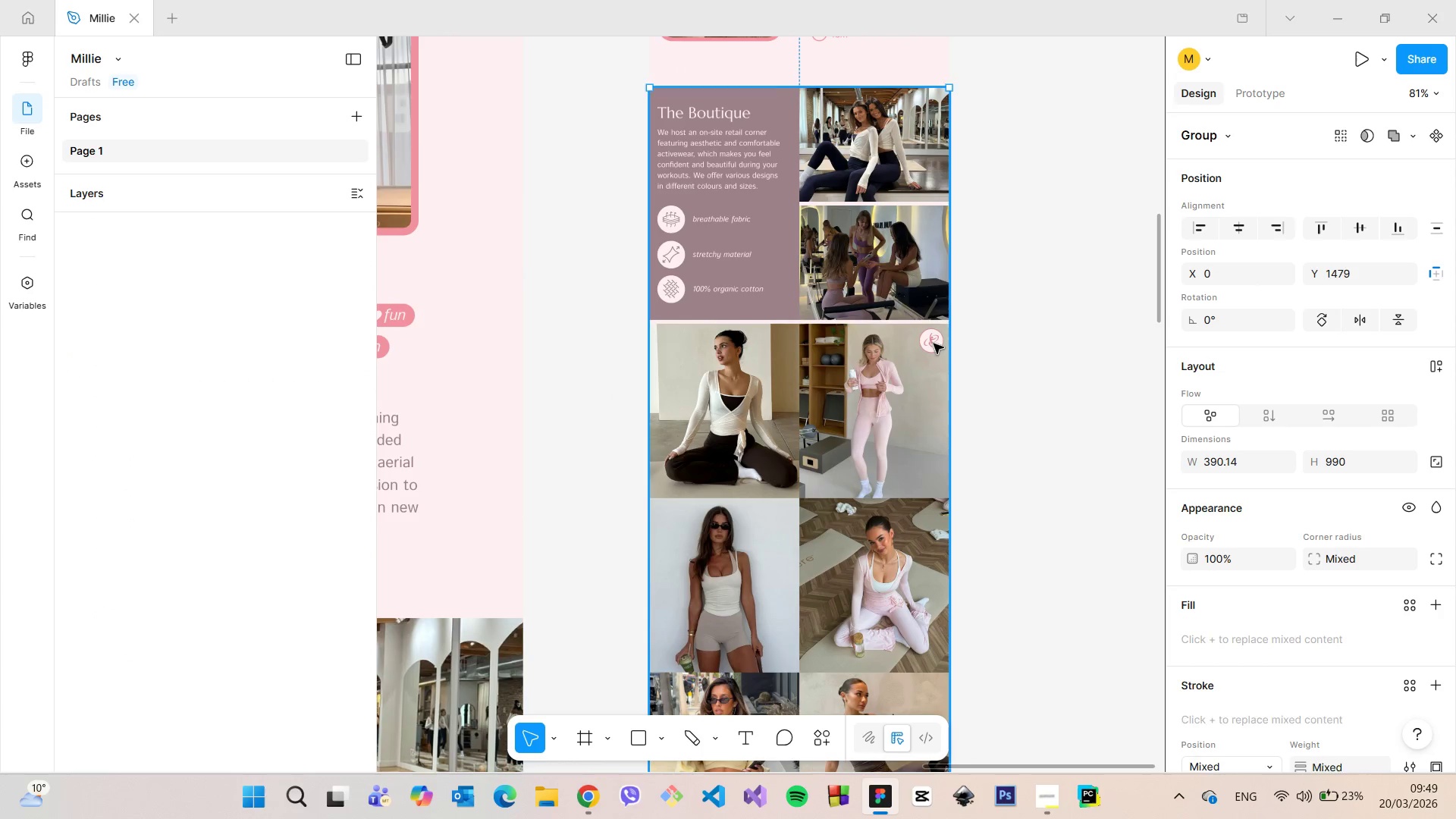 
triple_click([934, 344])
 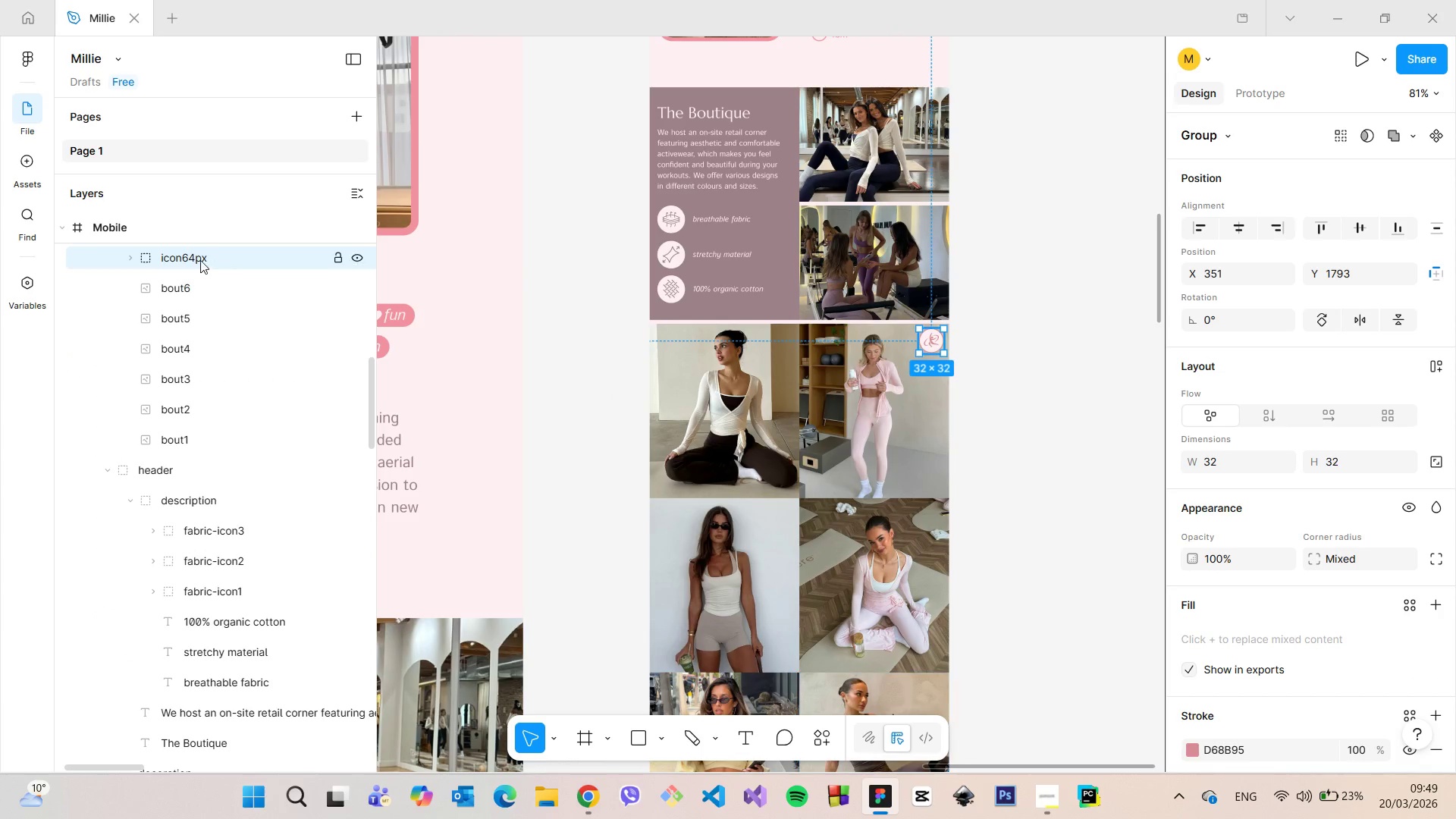 
double_click([191, 259])
 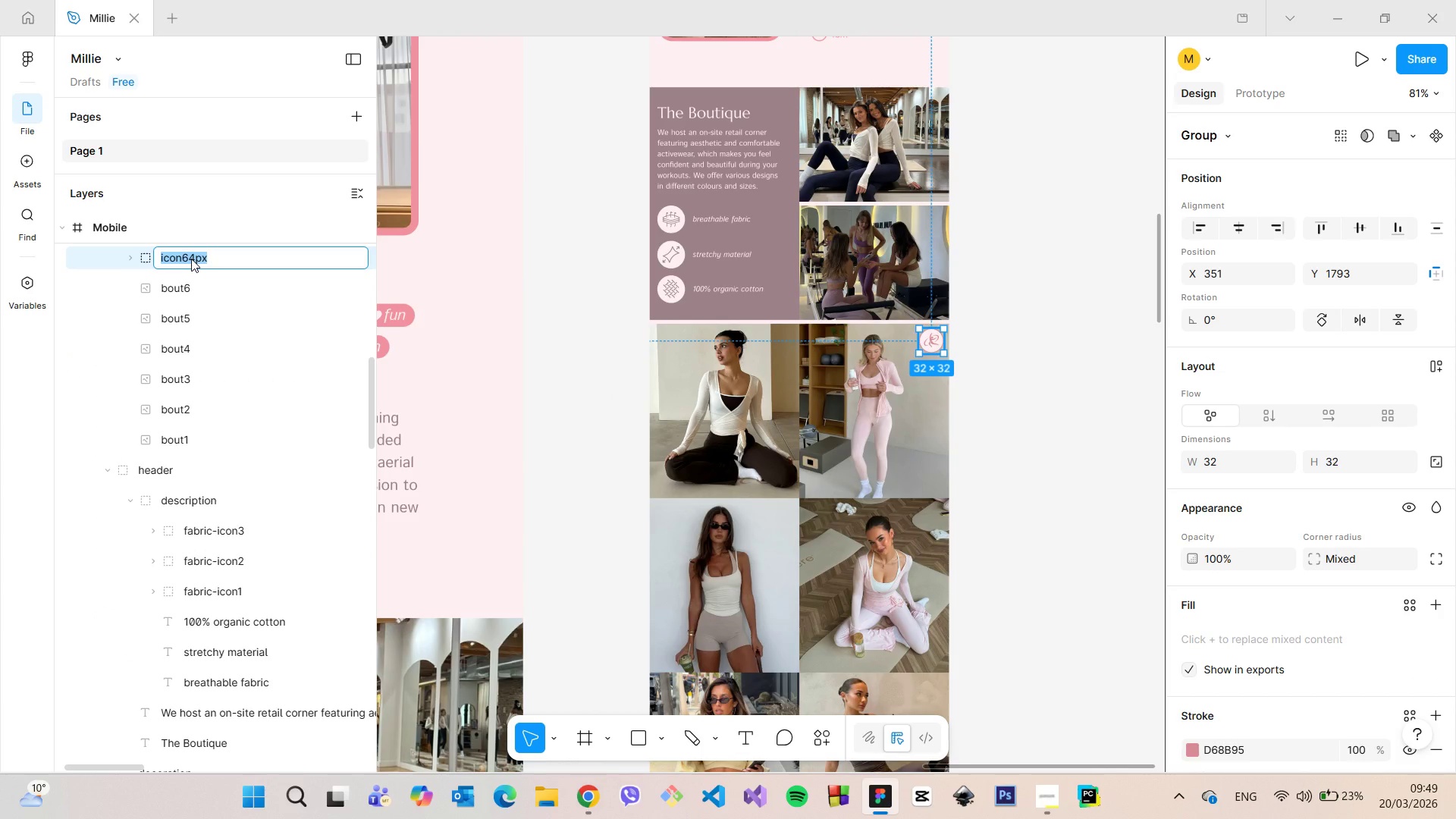 
triple_click([191, 259])
 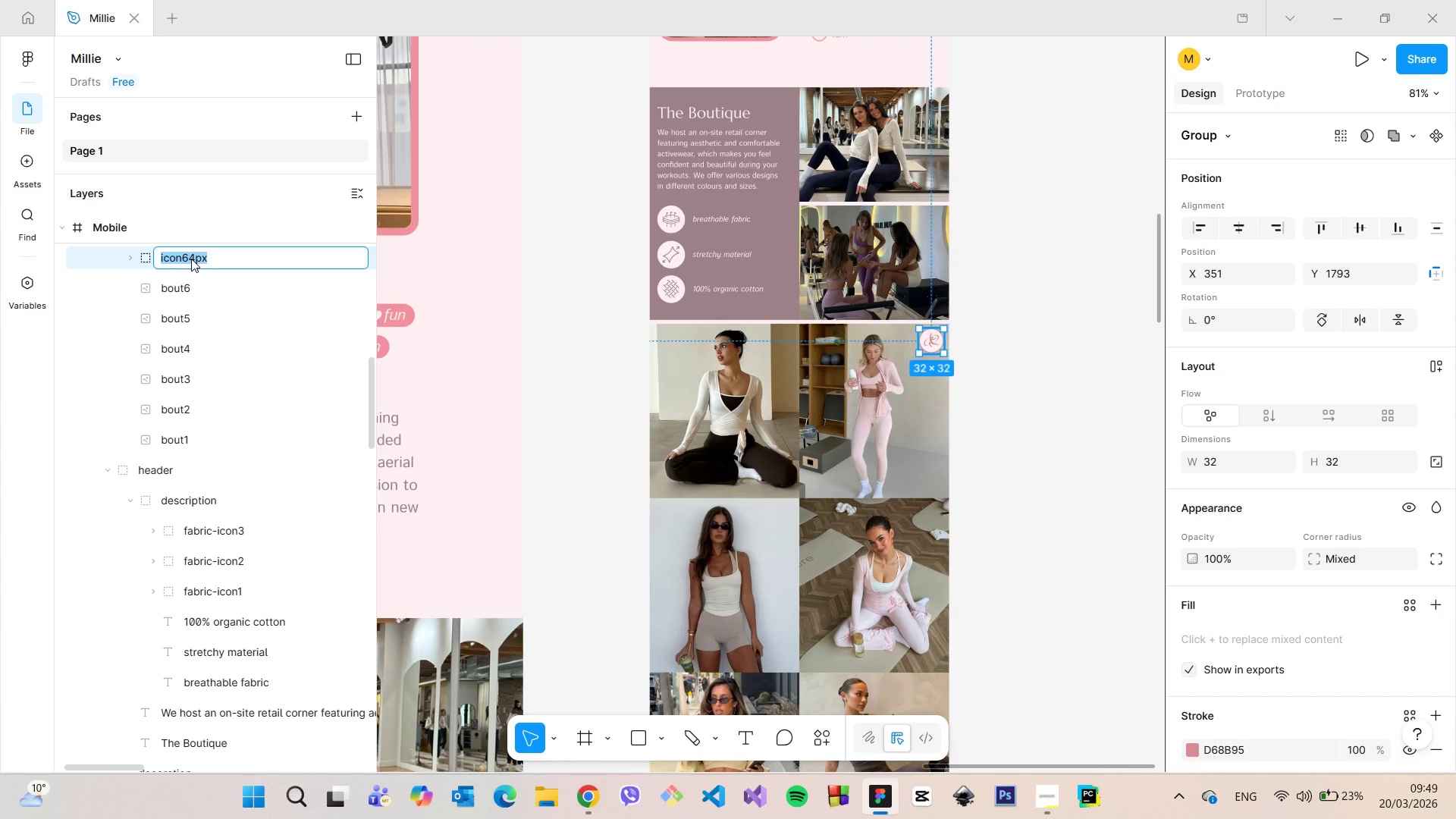 
triple_click([191, 259])
 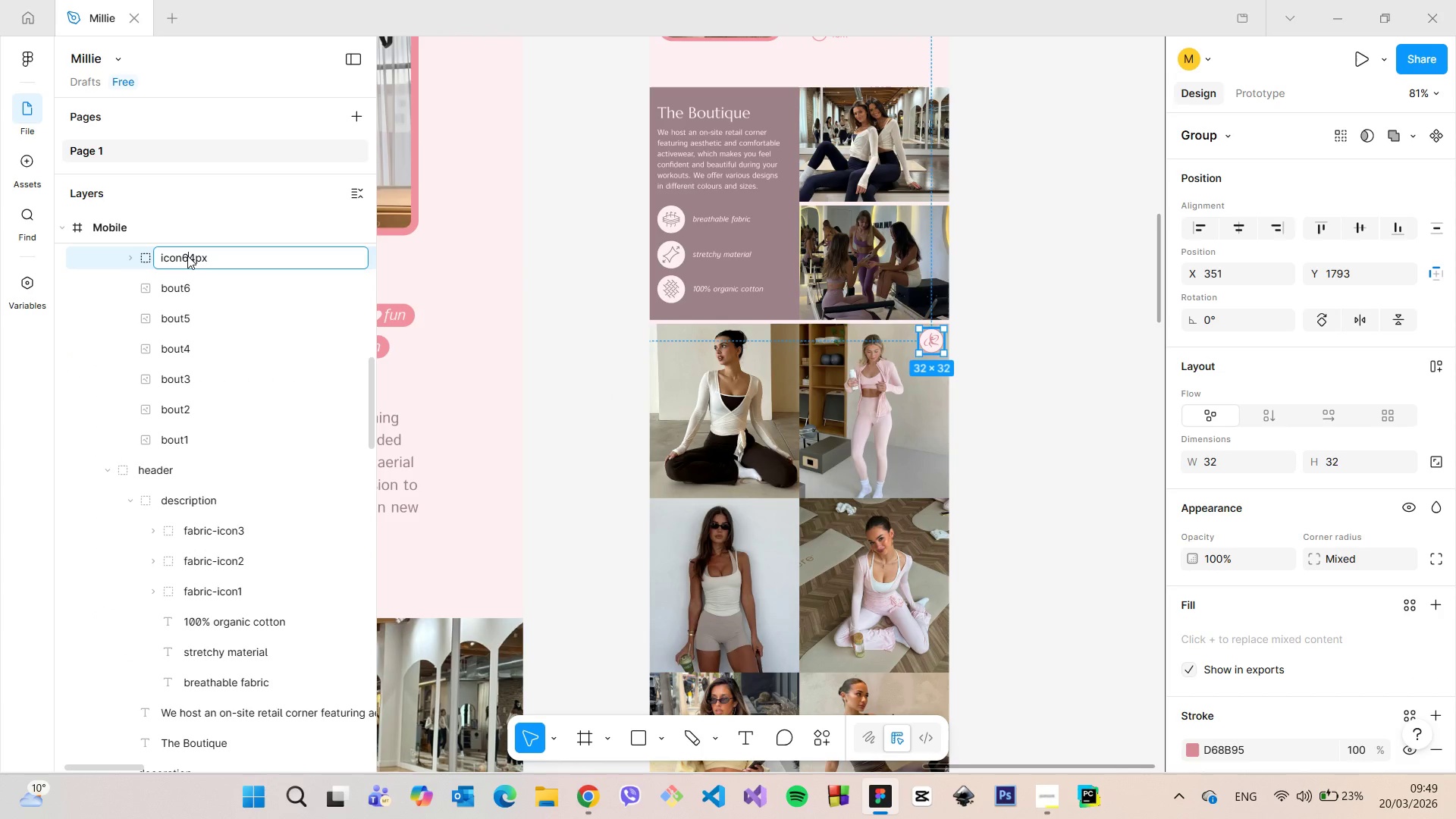 
triple_click([187, 256])
 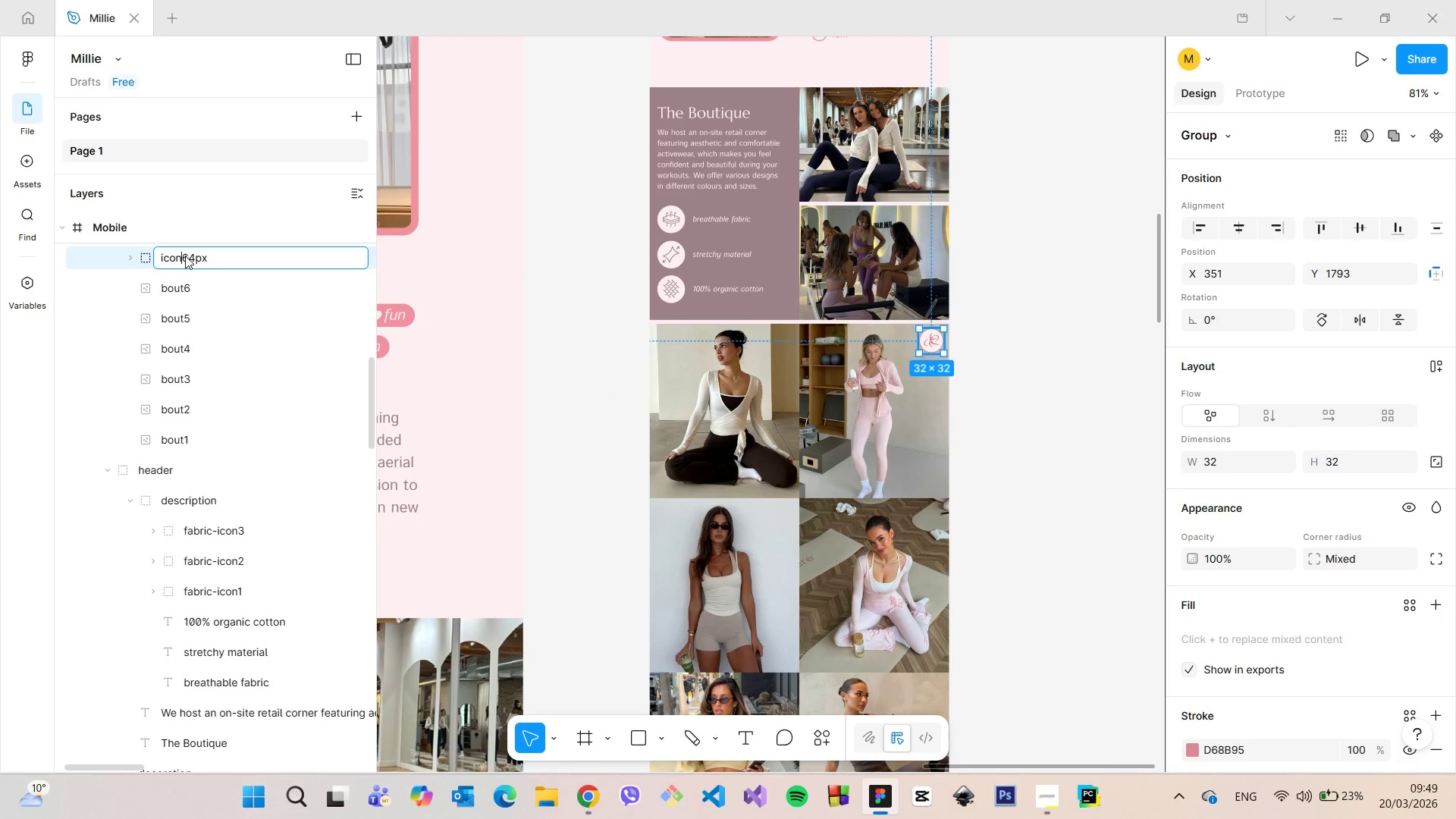 
left_click_drag(start_coordinate=[185, 256], to_coordinate=[194, 256])
 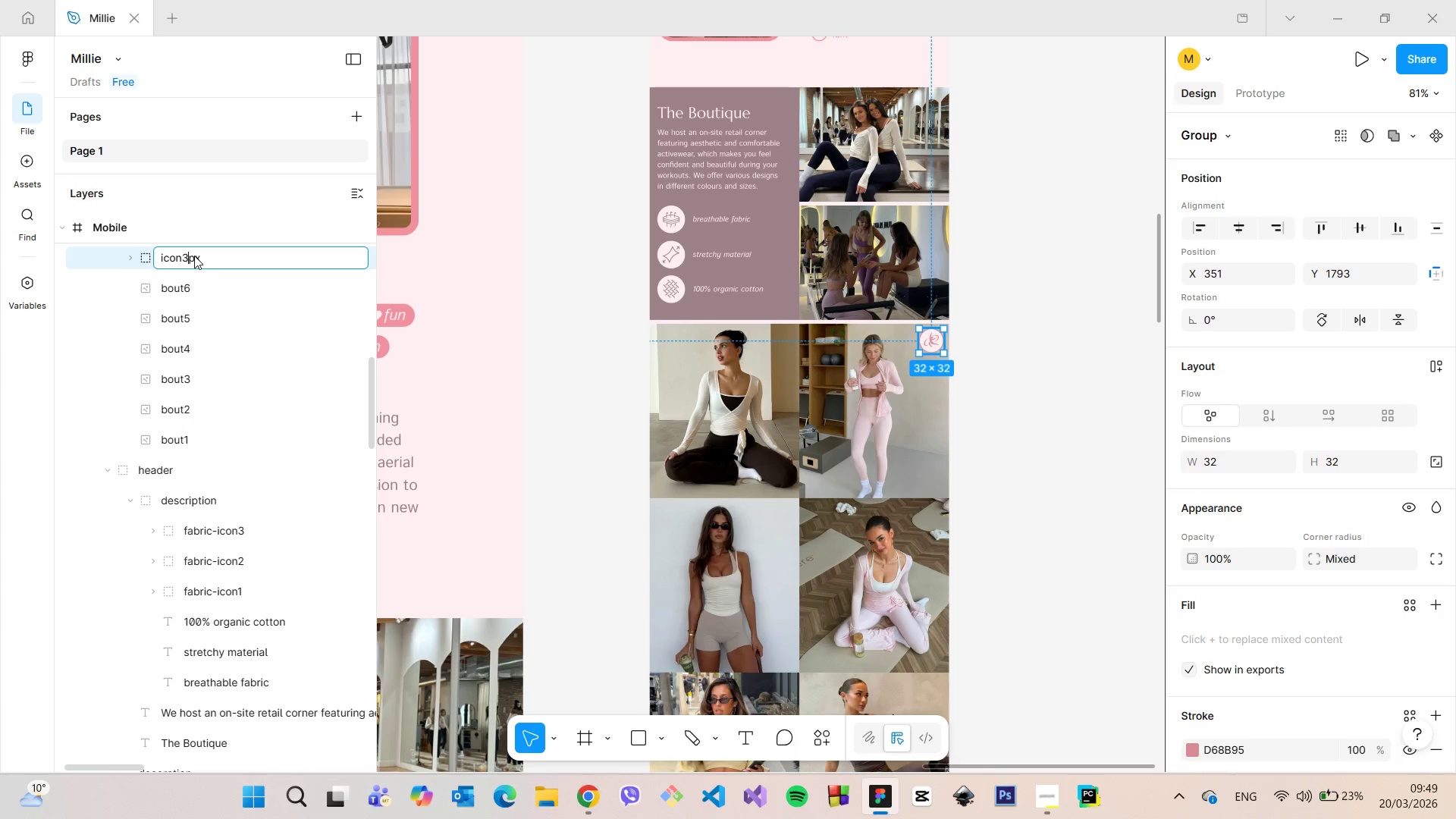 
type(32)
 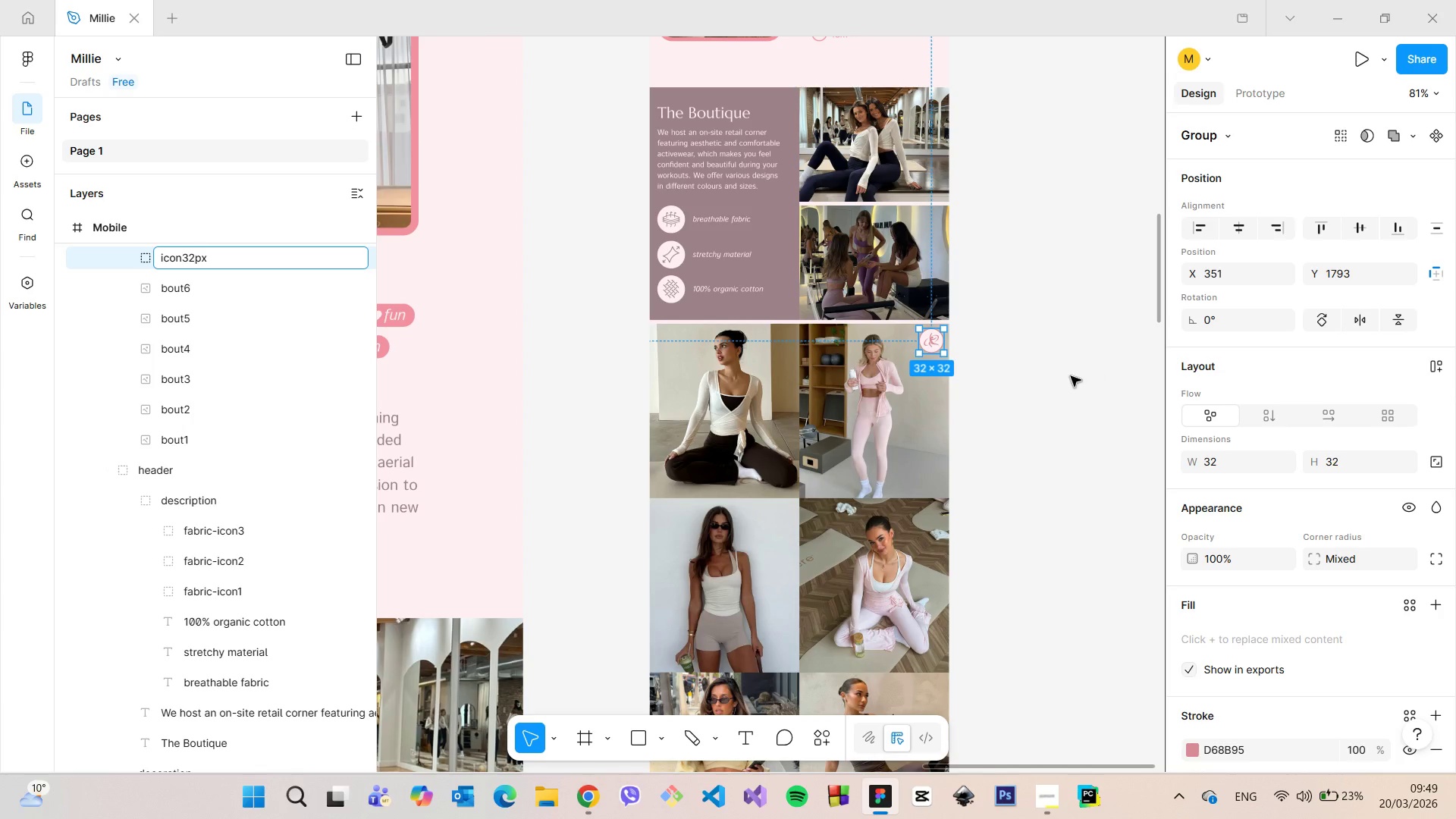 
left_click([1071, 376])
 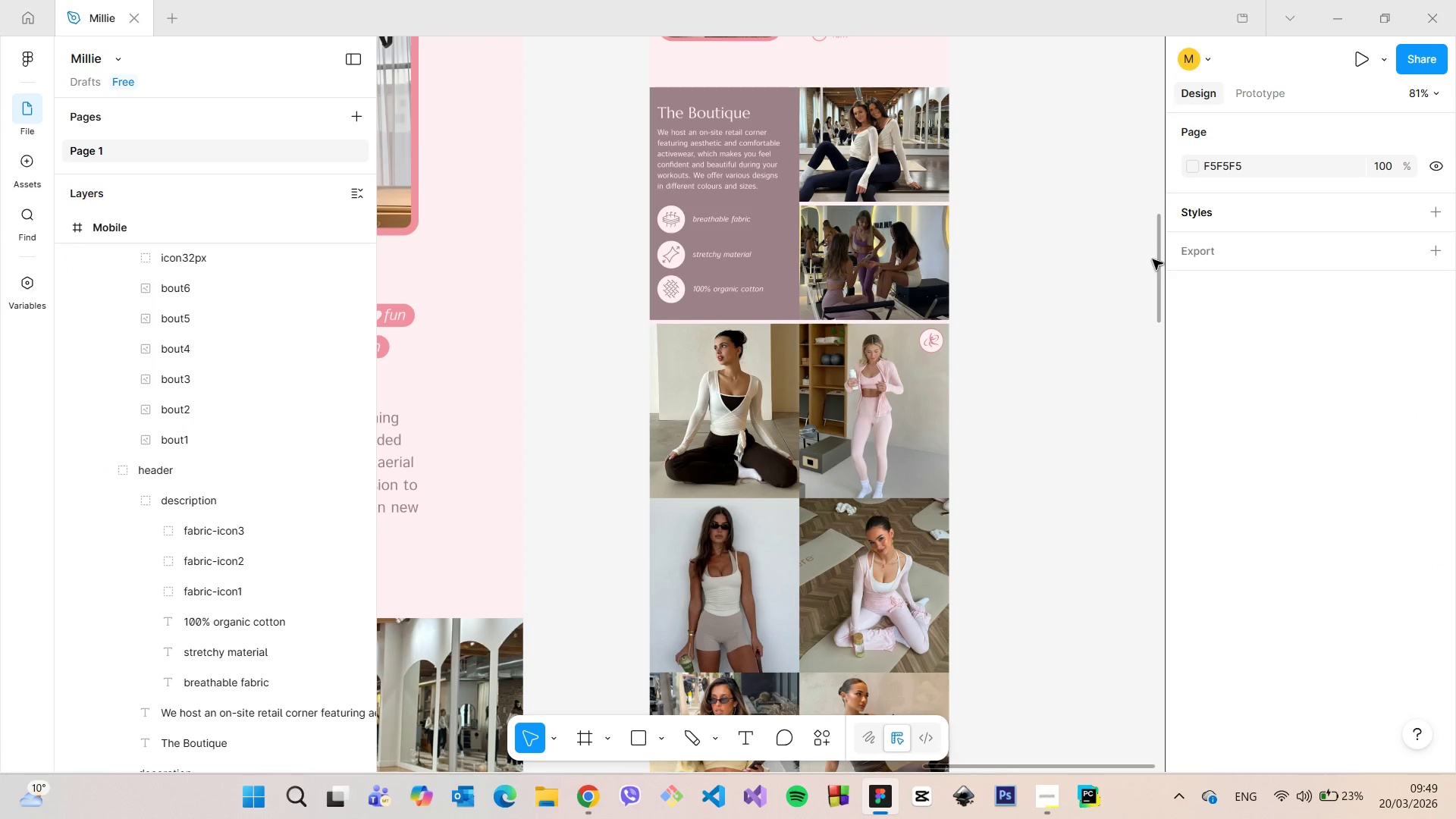 
left_click_drag(start_coordinate=[1153, 259], to_coordinate=[1142, 366])
 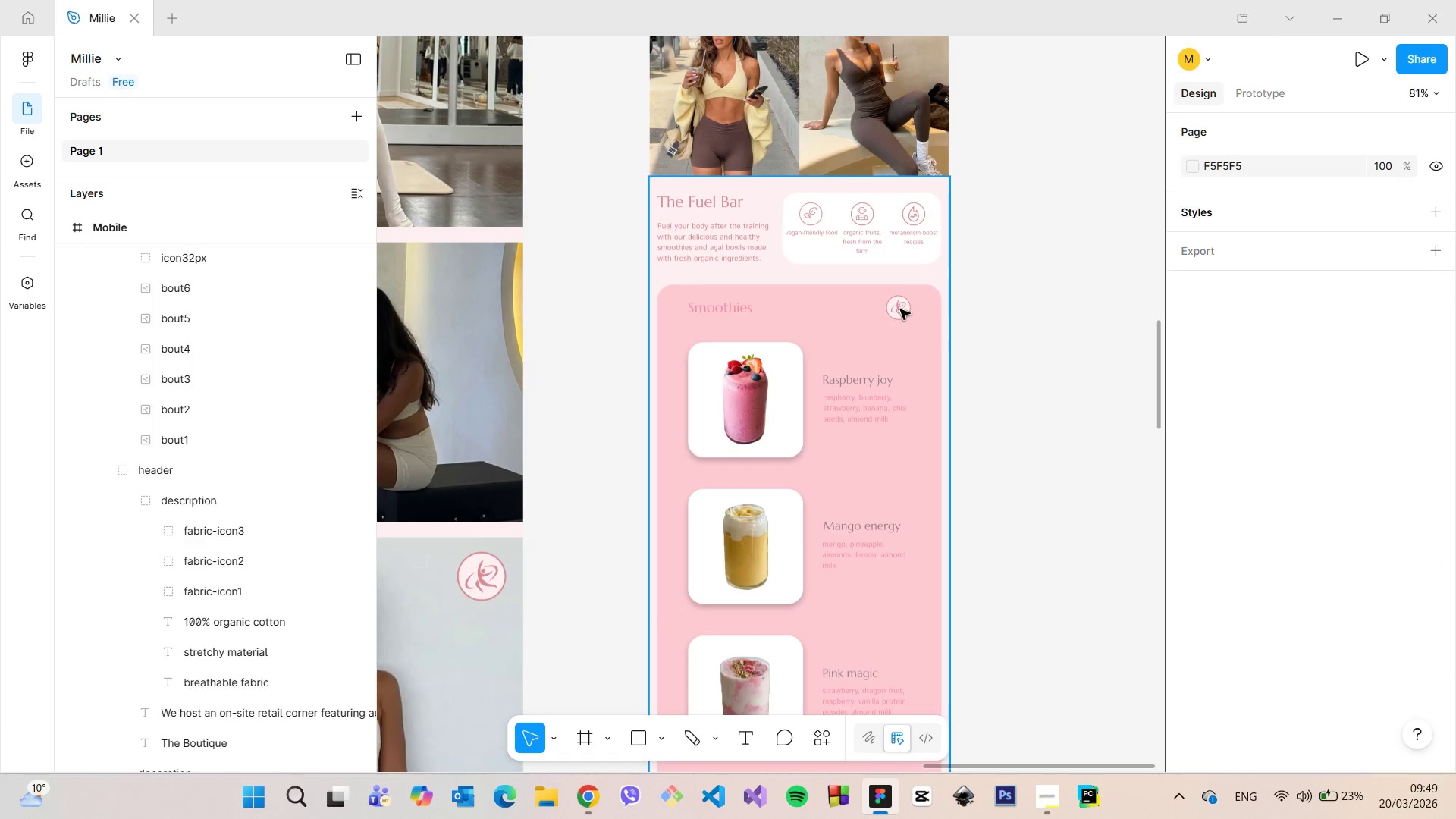 
double_click([900, 309])
 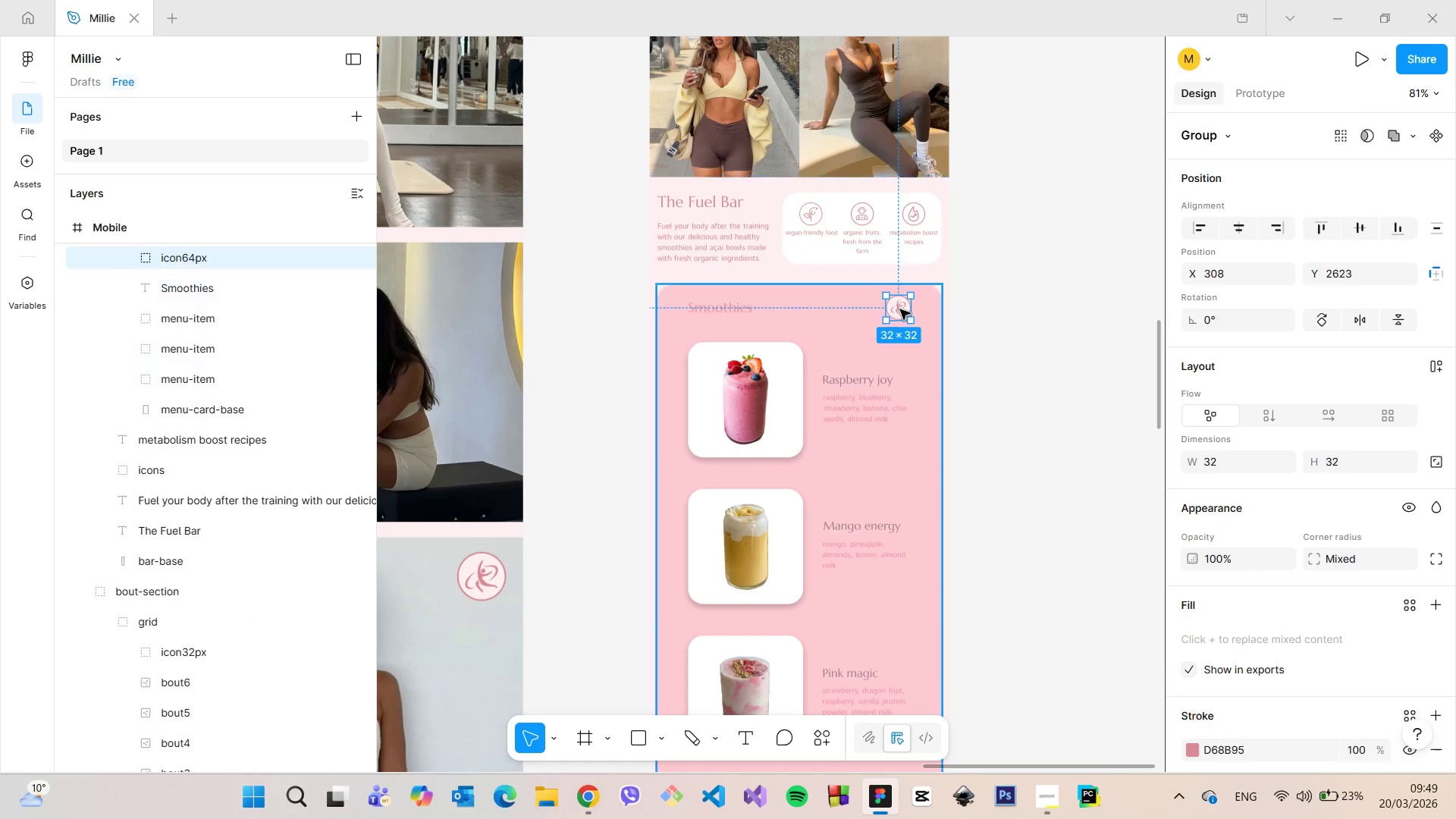 
triple_click([900, 309])
 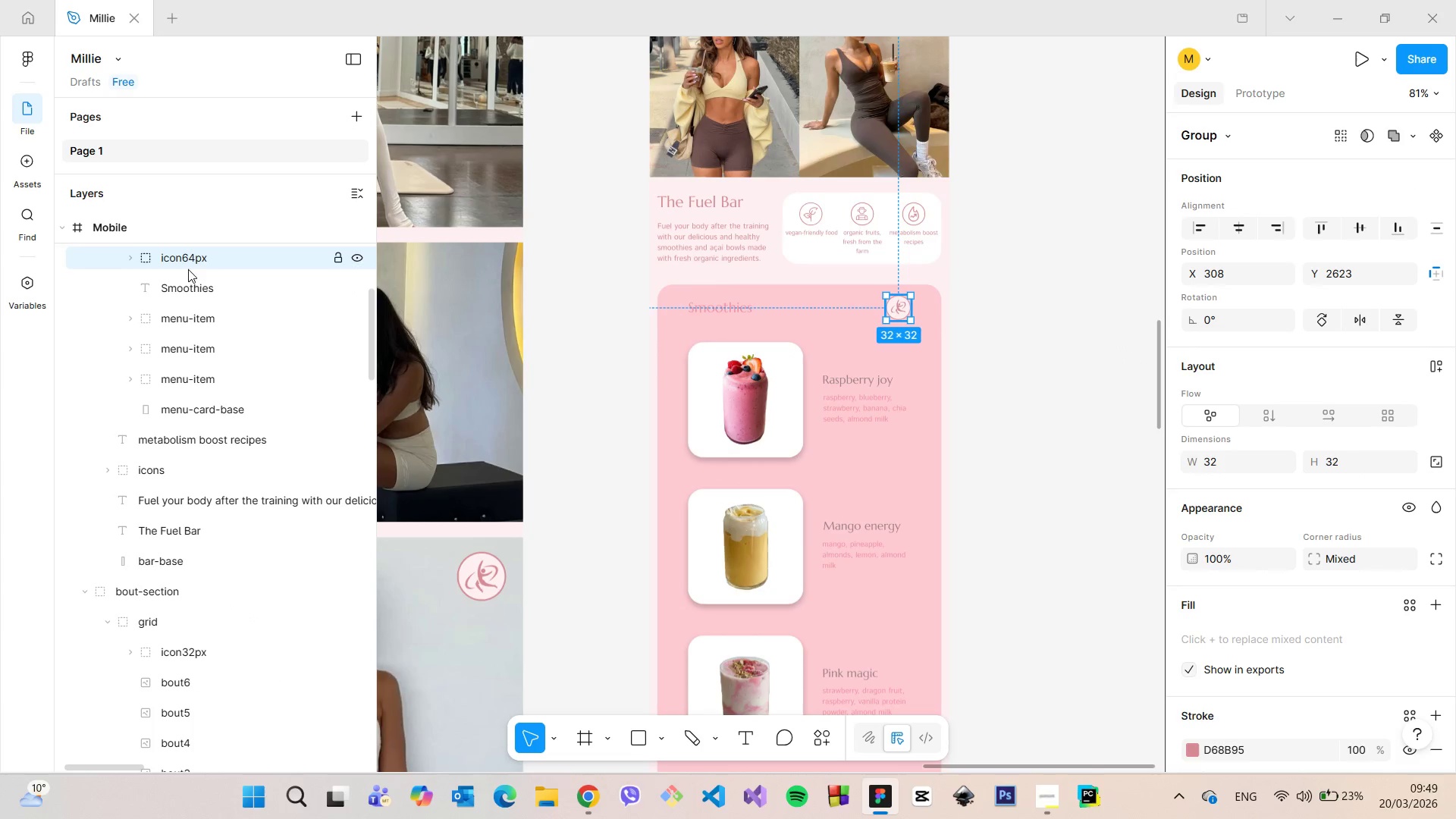 
double_click([188, 262])
 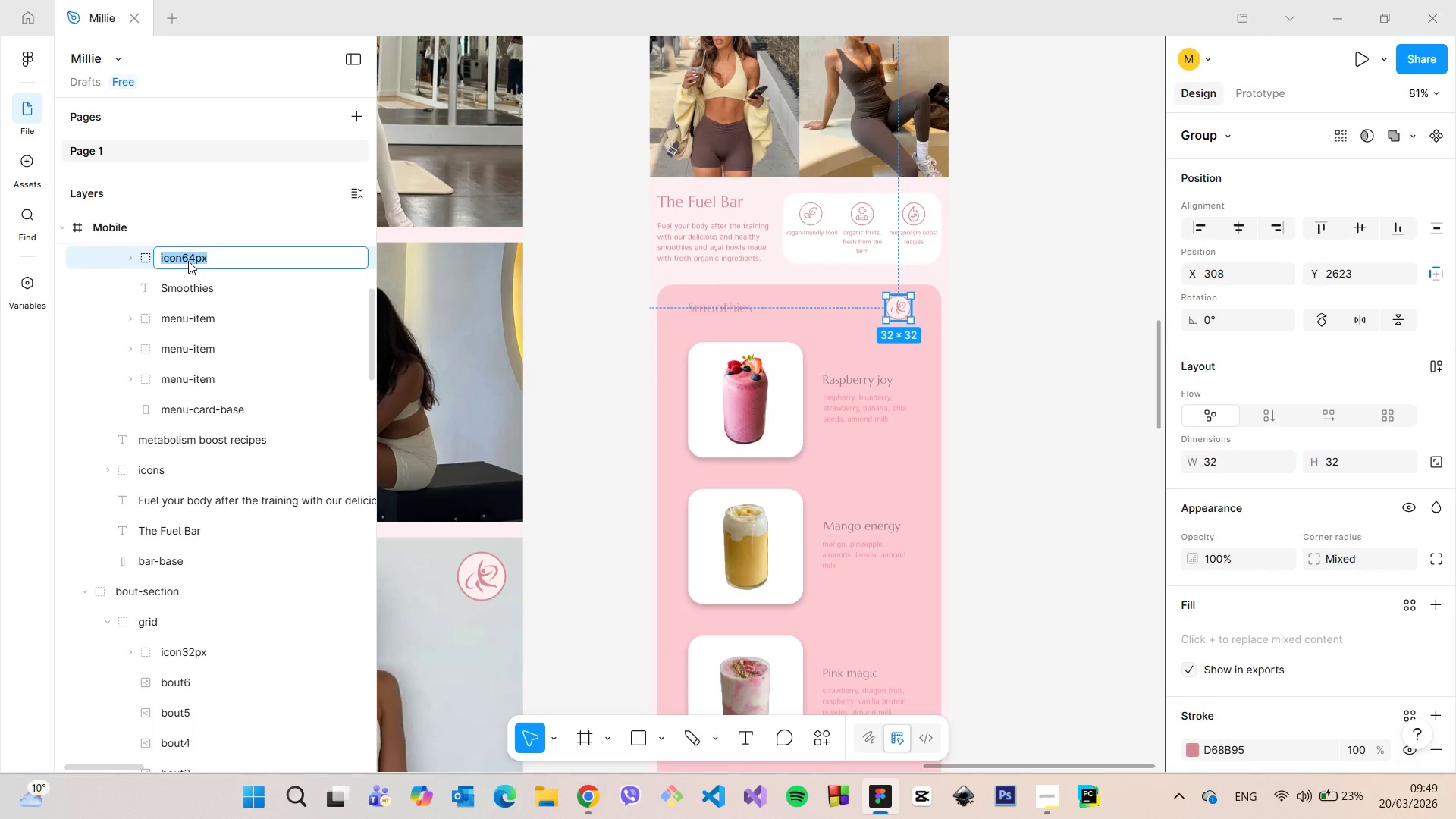 
left_click([188, 261])
 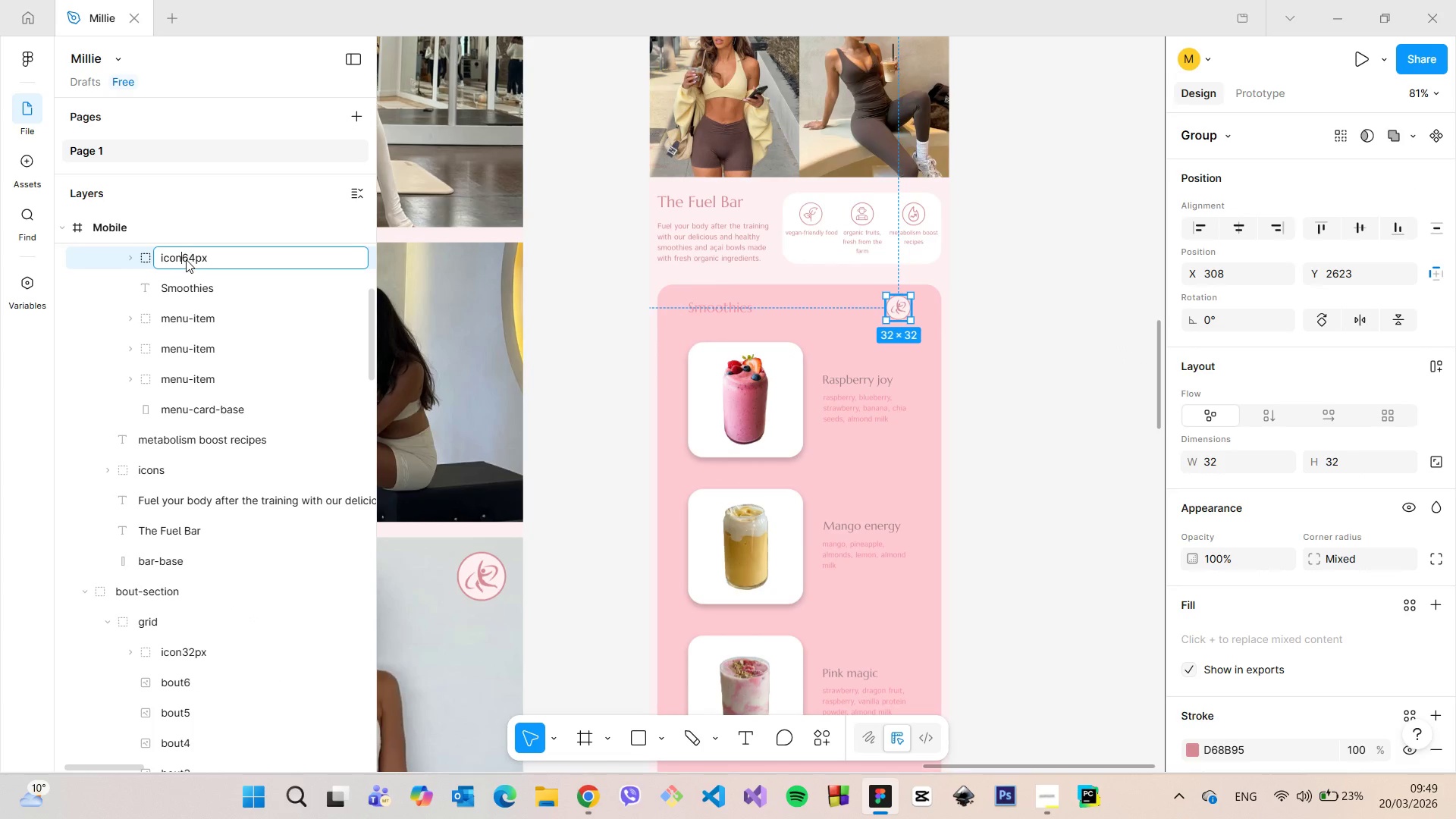 
left_click_drag(start_coordinate=[184, 259], to_coordinate=[193, 259])
 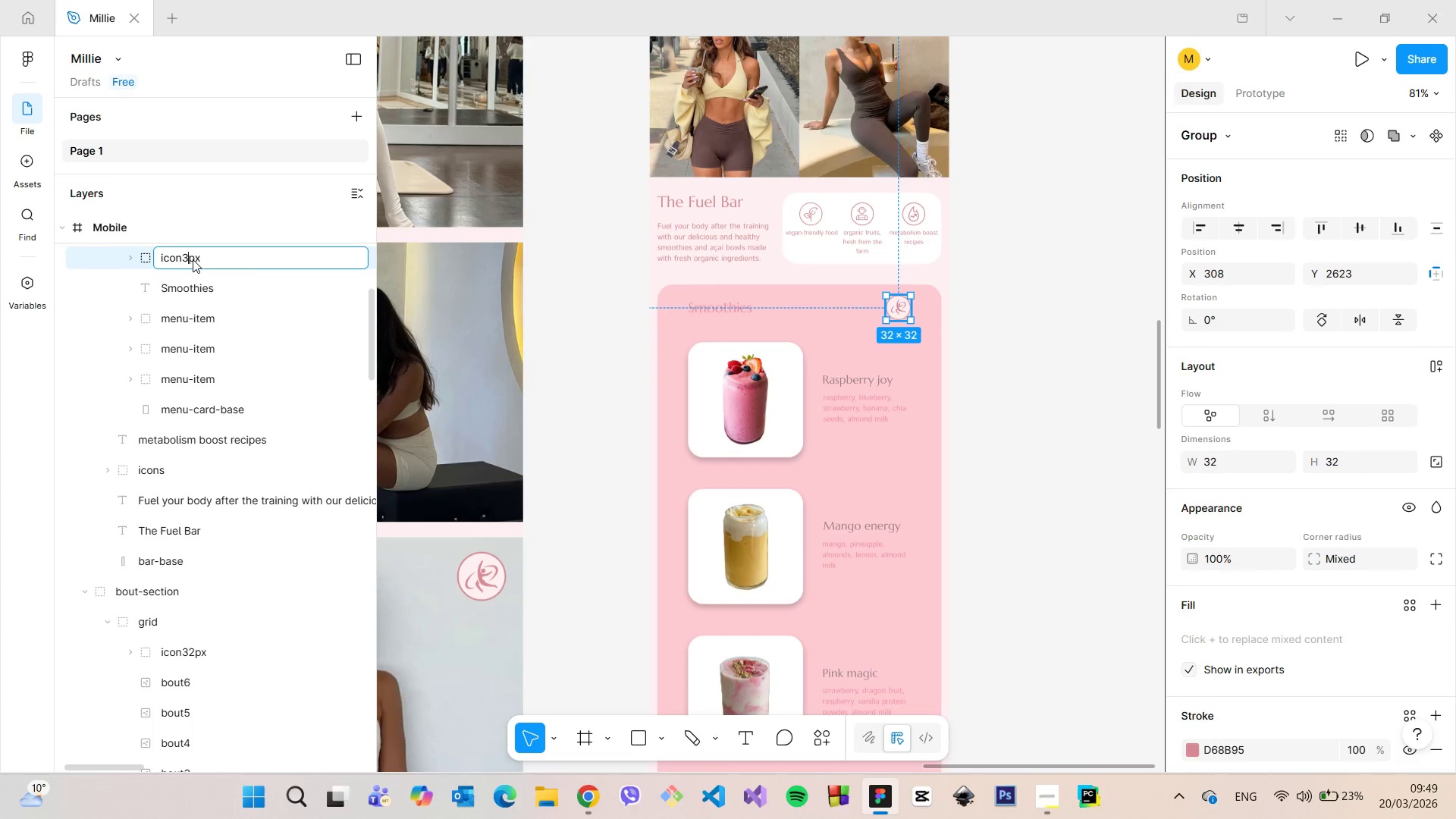 
key(3)
 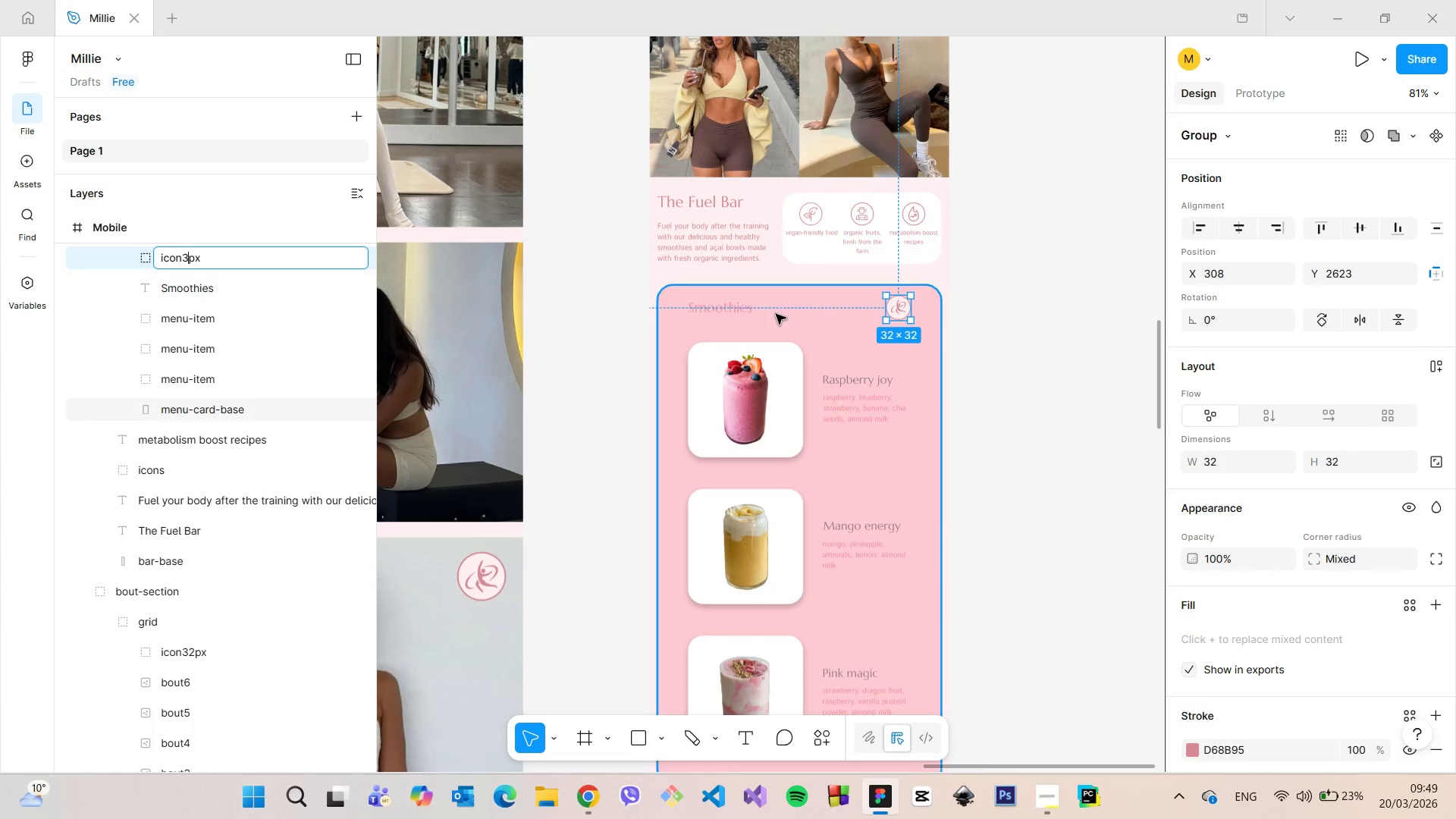 
key(2)
 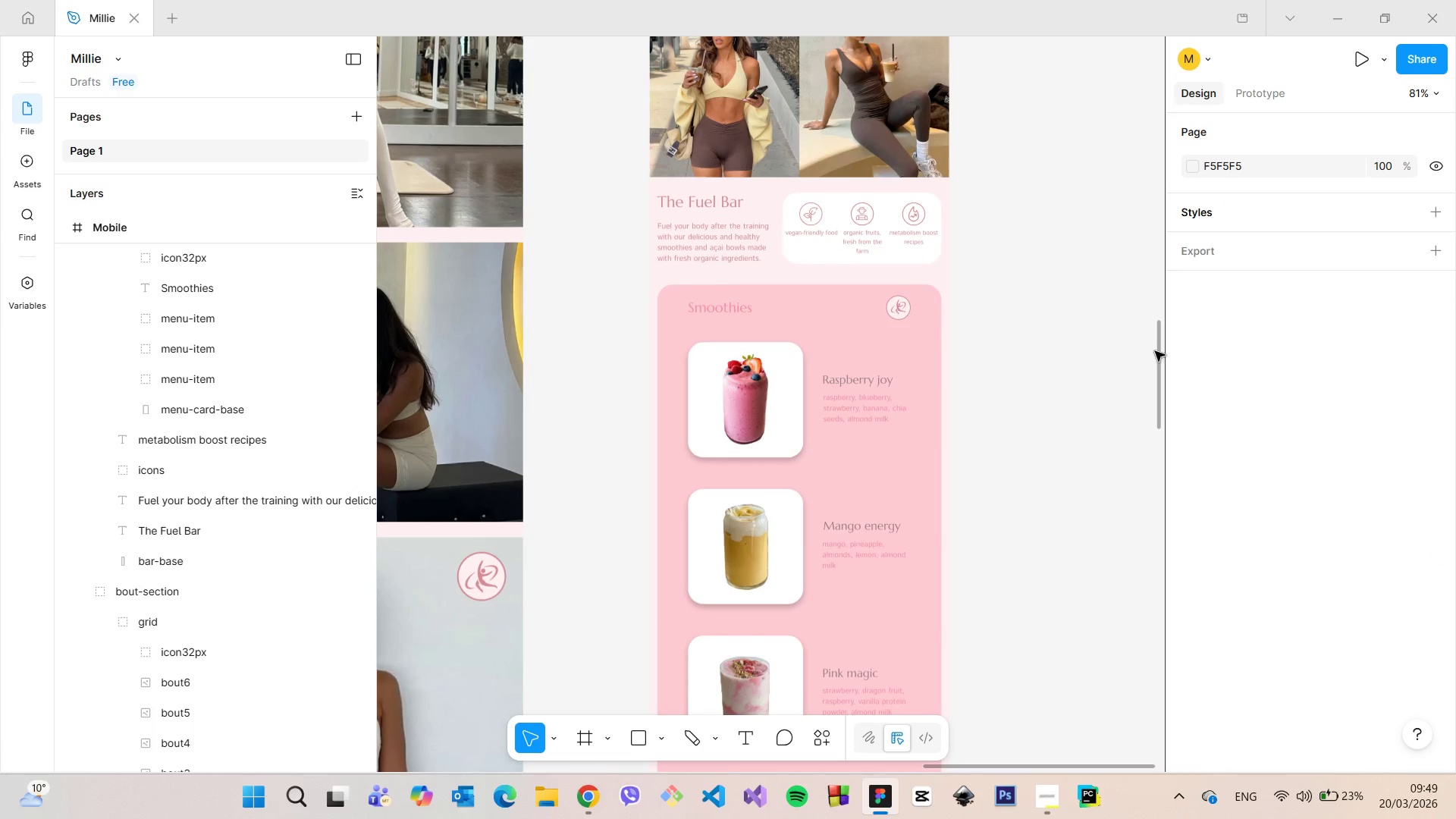 
left_click_drag(start_coordinate=[1156, 351], to_coordinate=[1128, 449])
 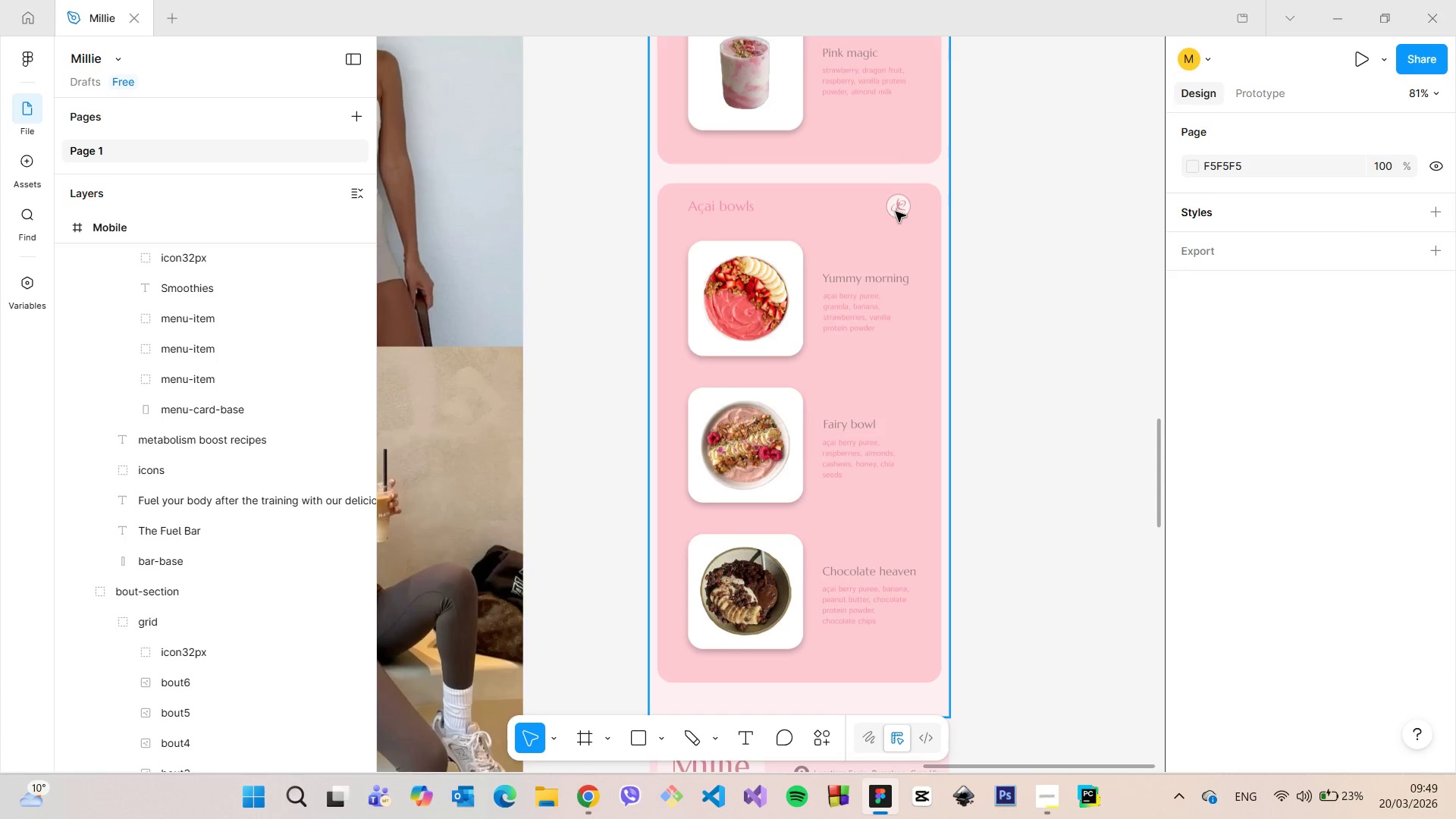 
double_click([896, 212])
 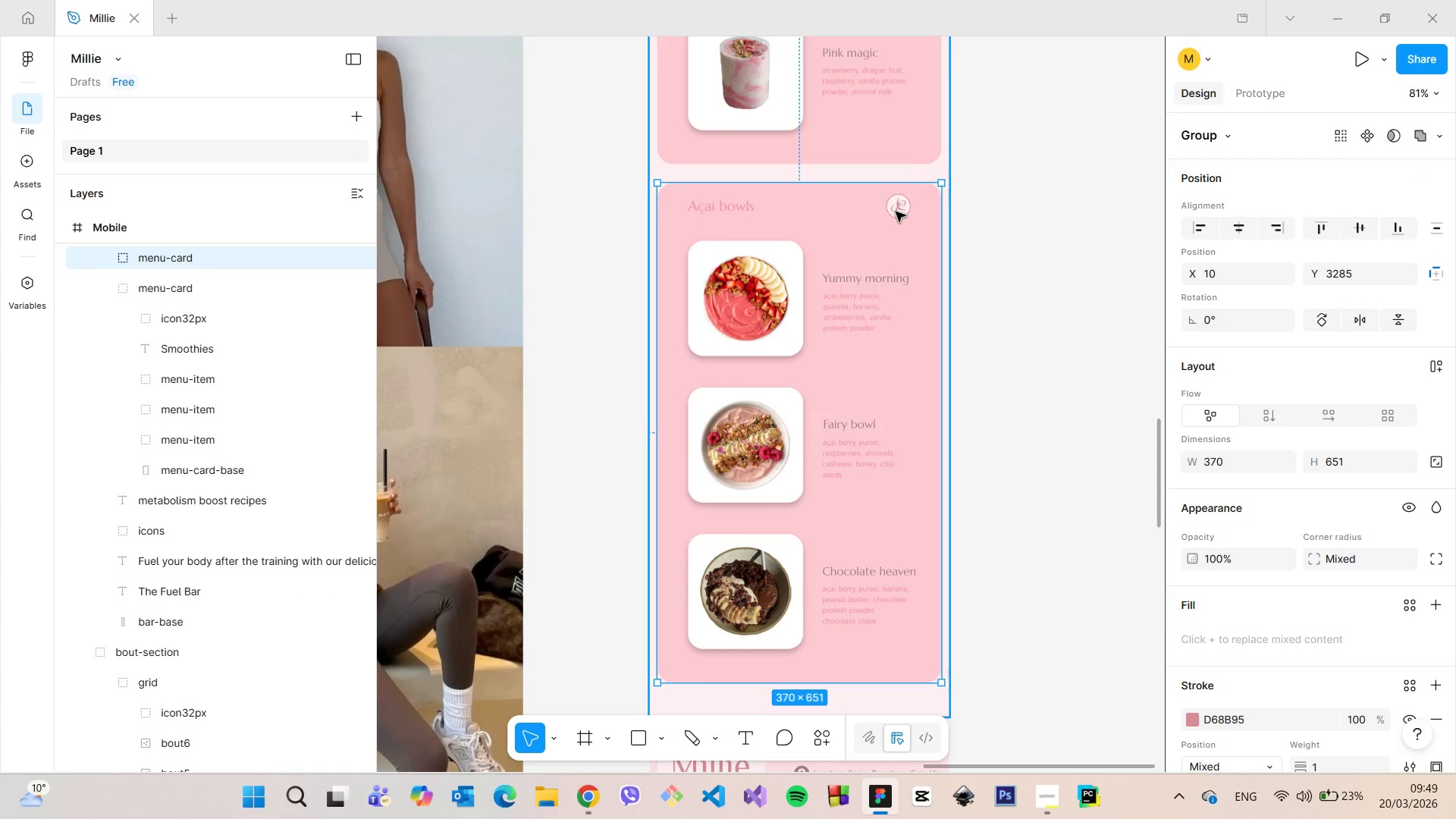 
triple_click([896, 212])
 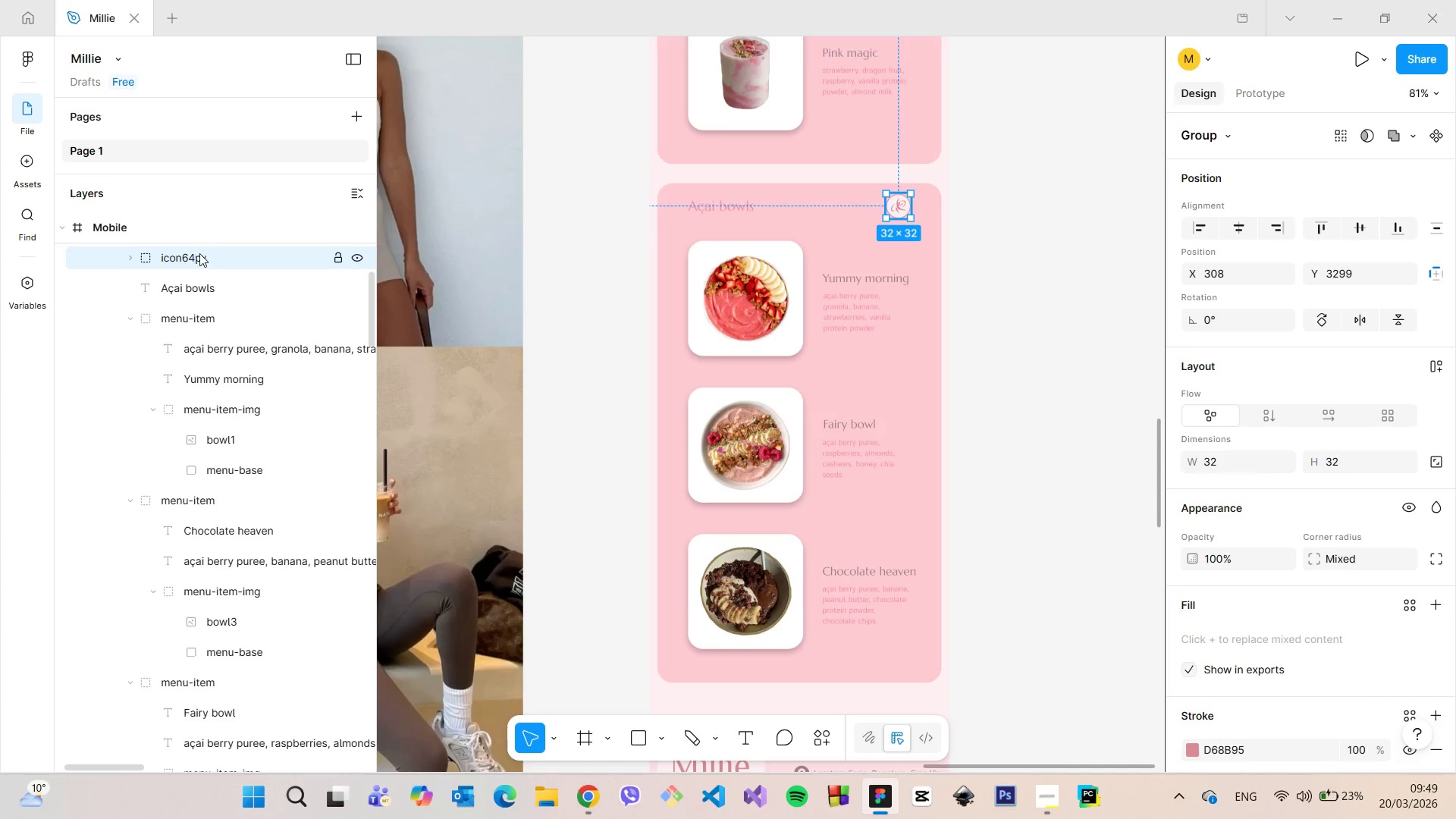 
double_click([192, 257])
 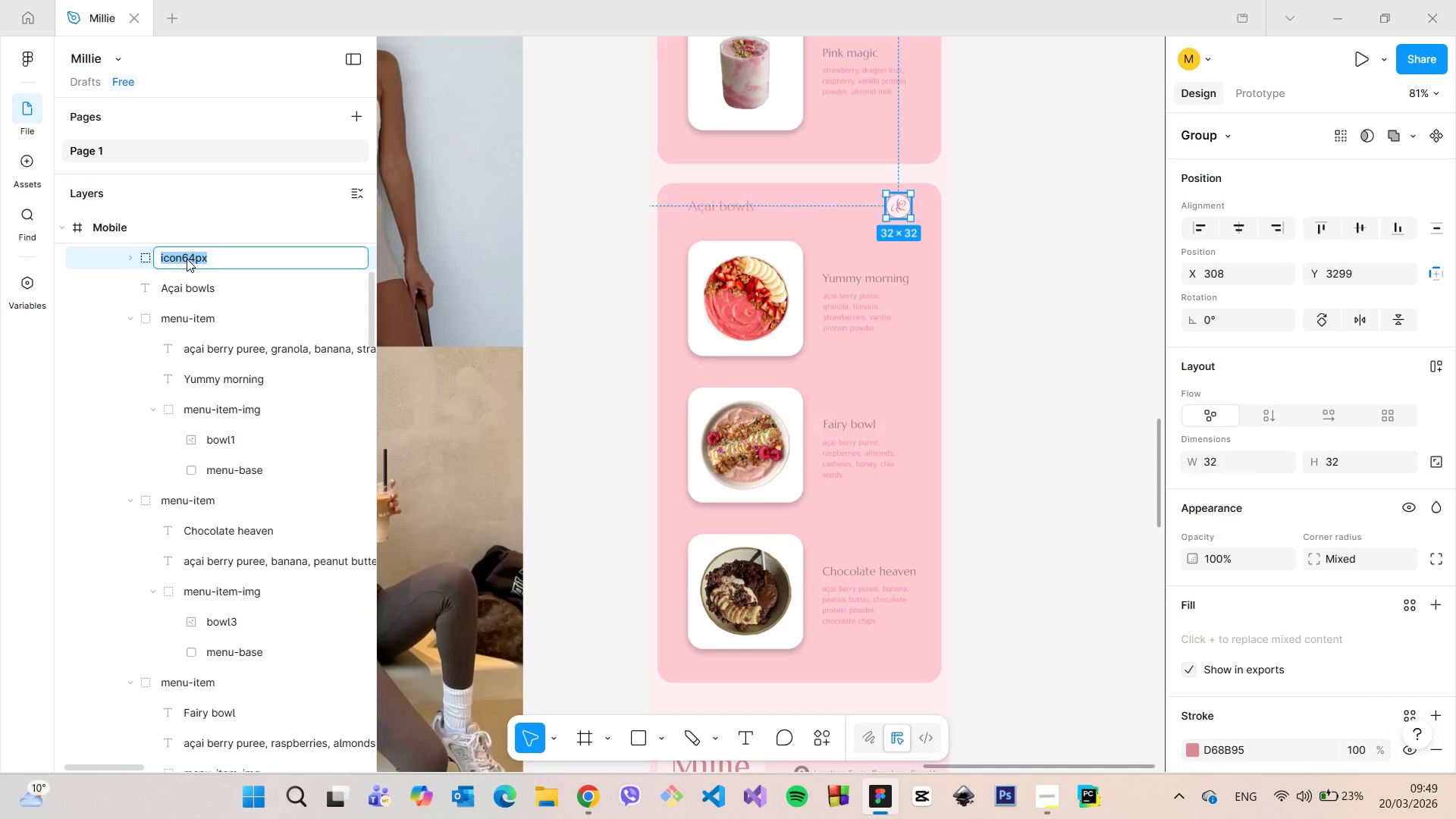 
triple_click([187, 259])
 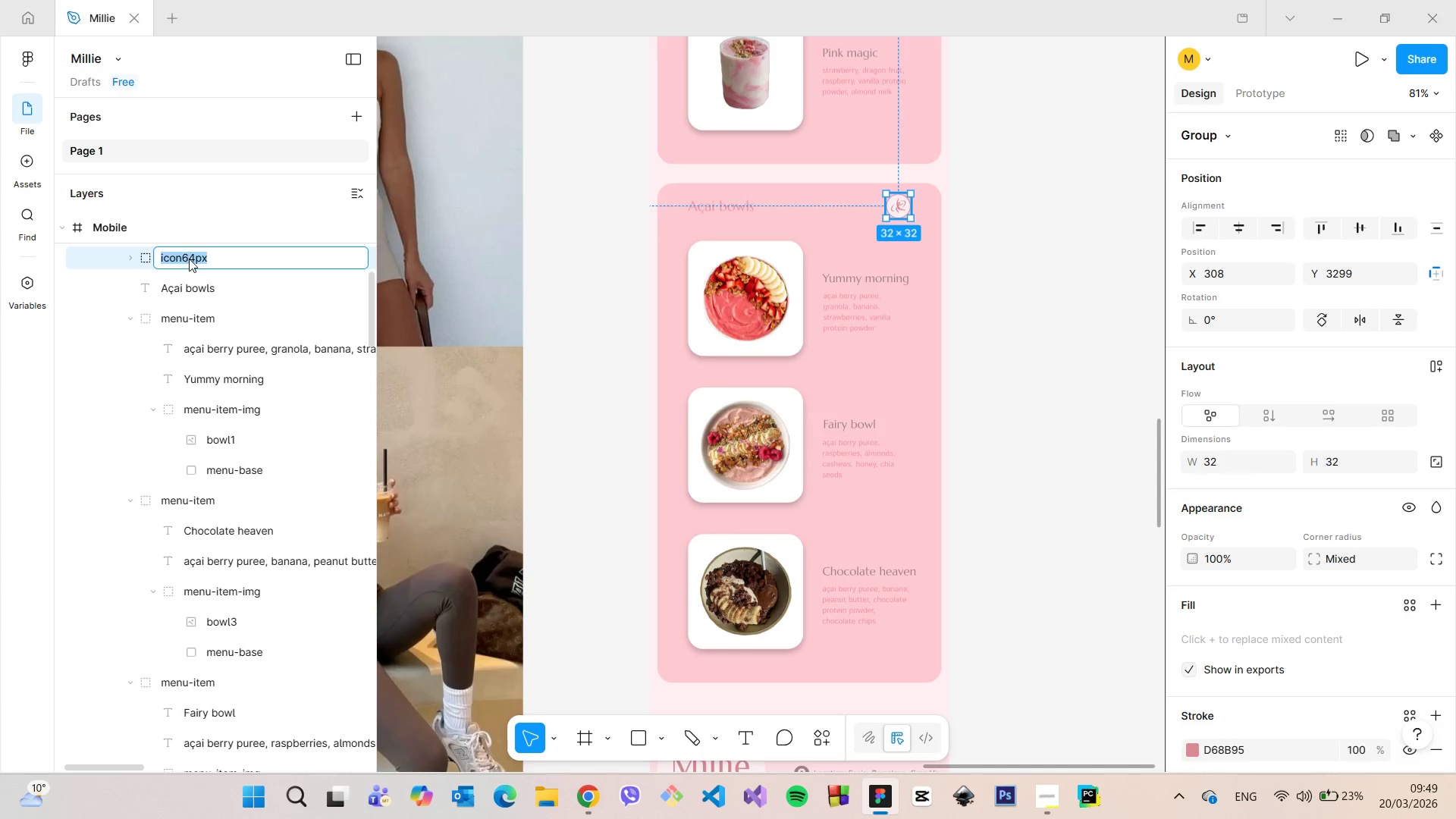 
left_click_drag(start_coordinate=[185, 259], to_coordinate=[192, 259])
 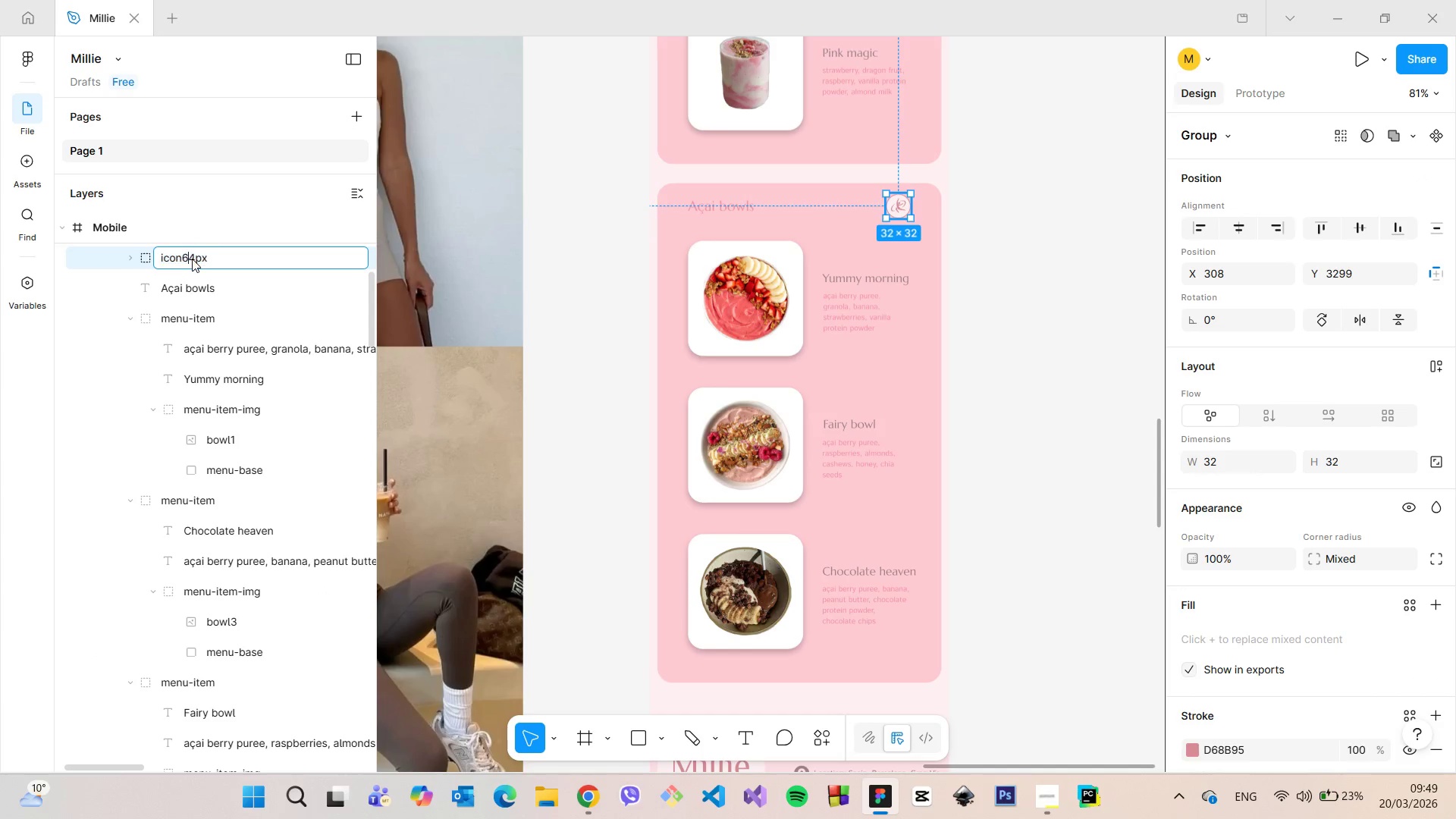 
left_click([192, 259])
 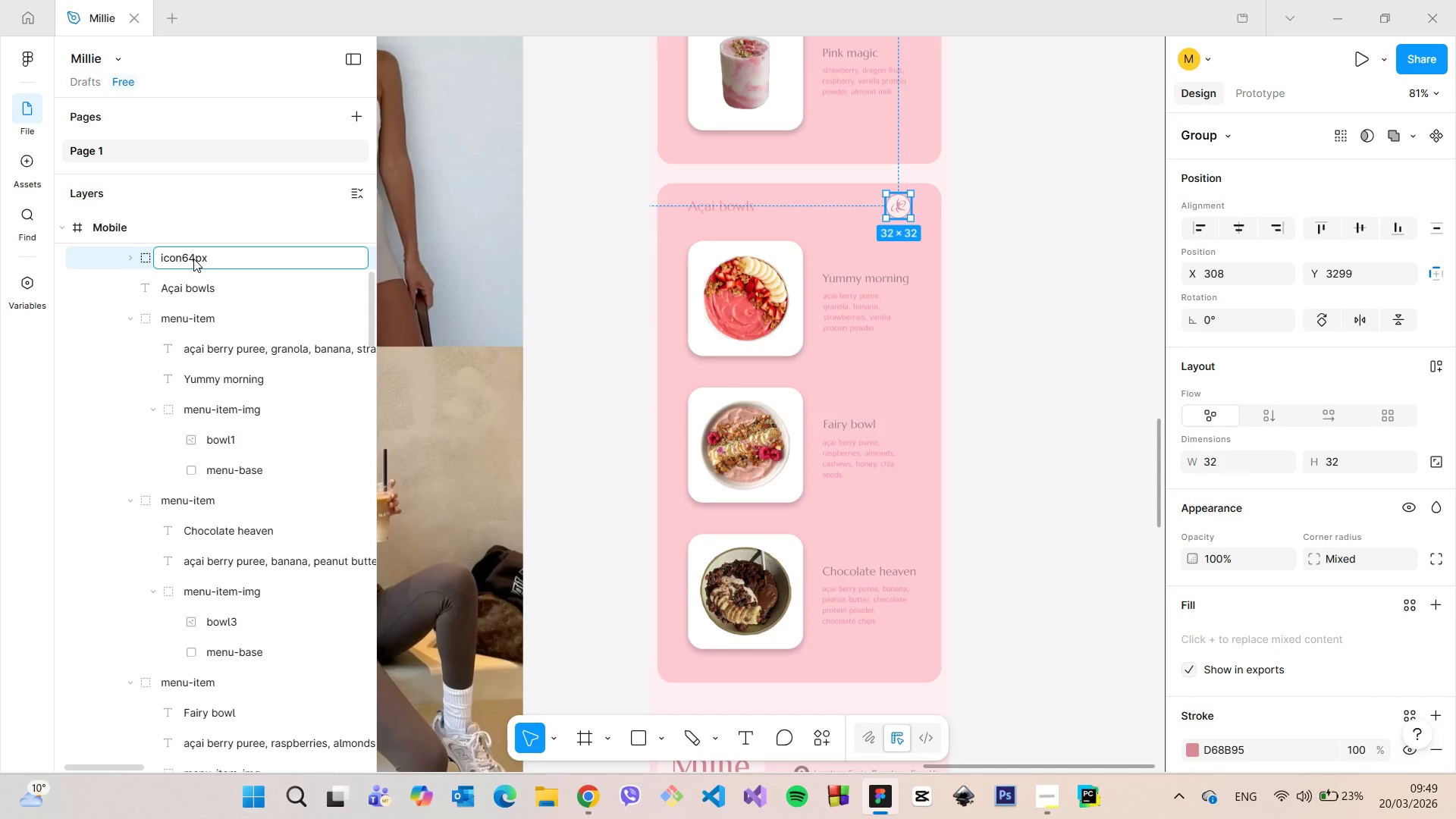 
left_click_drag(start_coordinate=[193, 259], to_coordinate=[183, 259])
 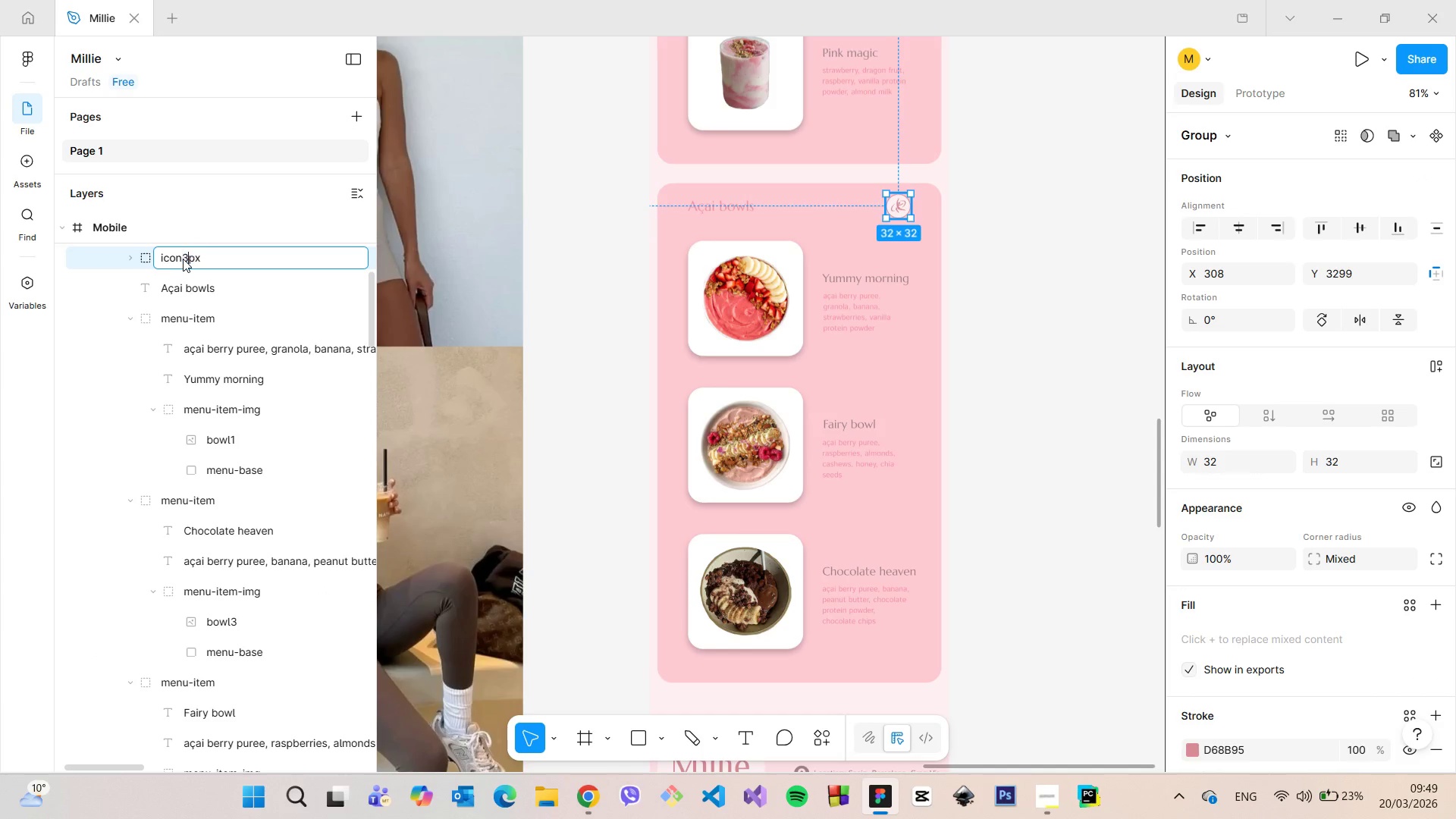 
key(3)
 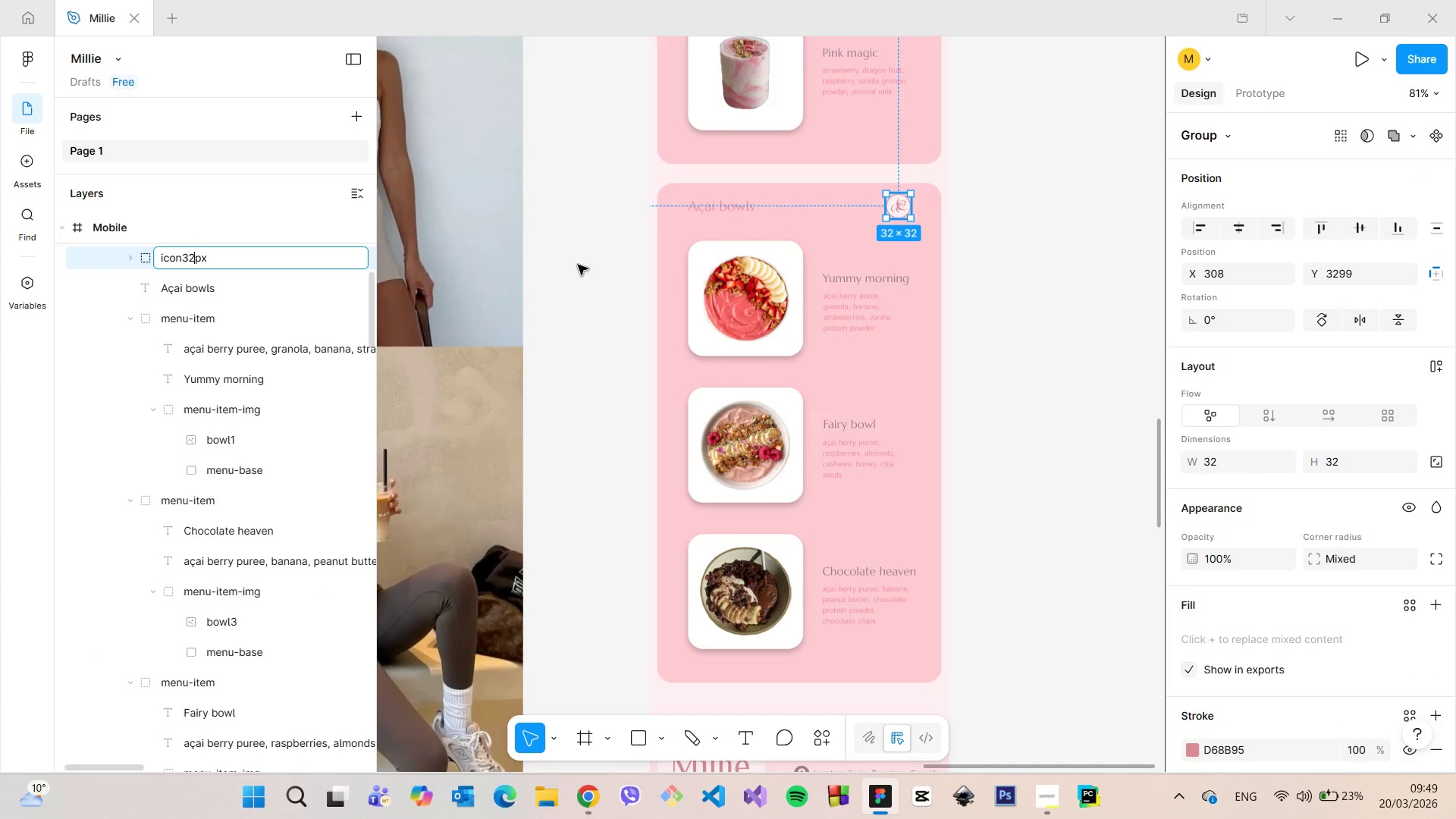 
key(2)
 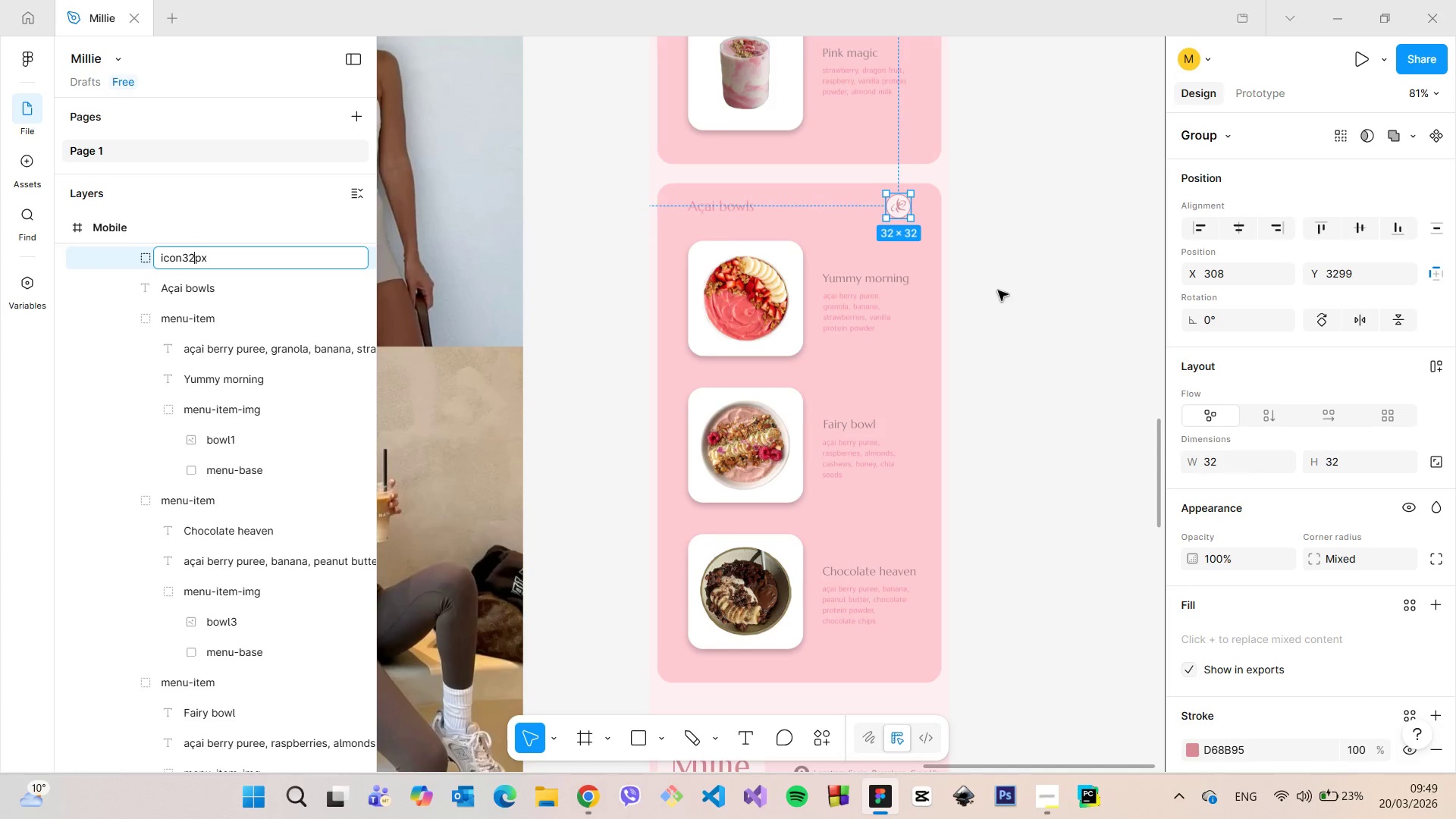 
left_click([999, 290])
 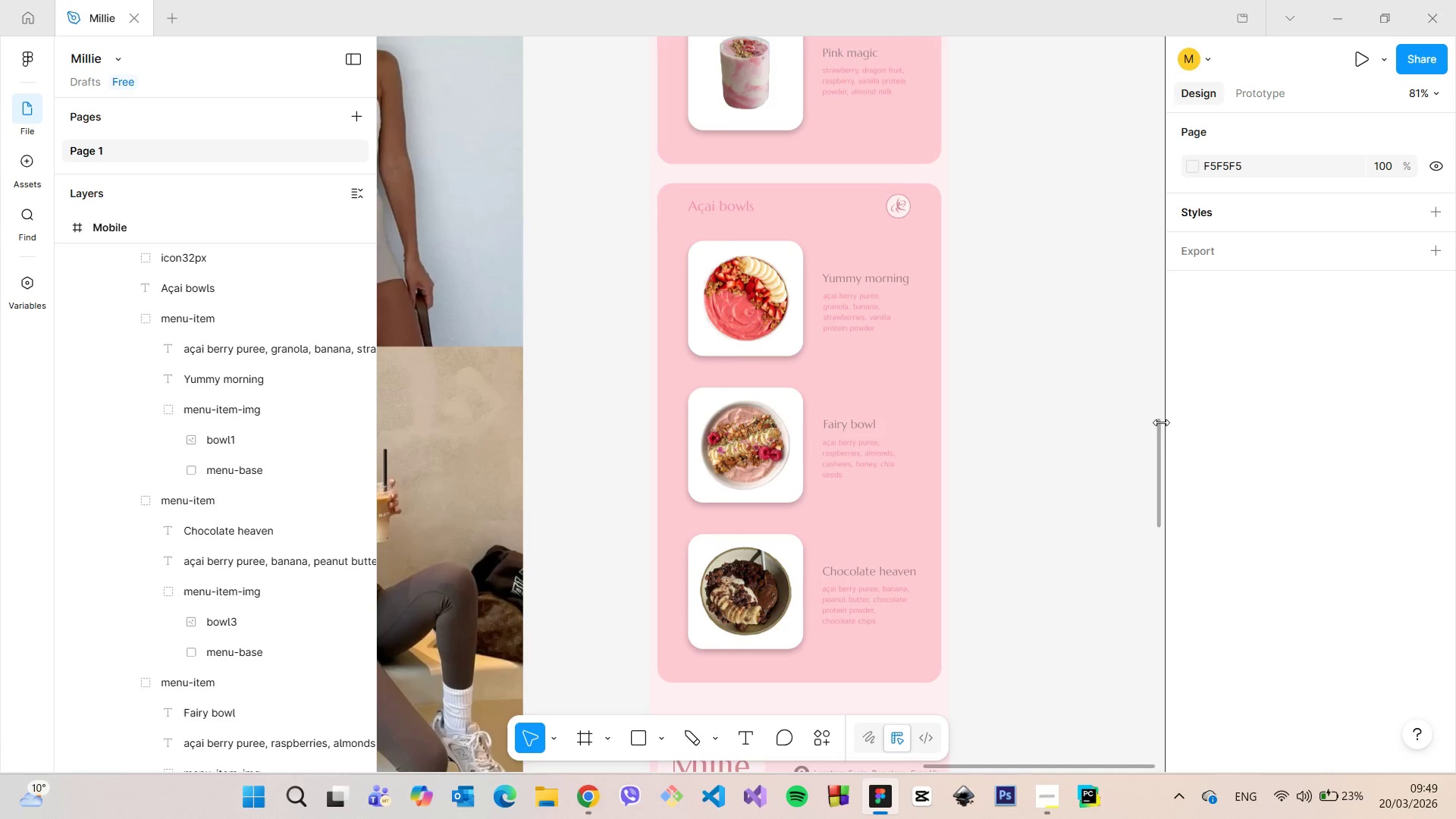 
scroll: coordinate [1062, 308], scroll_direction: down, amount: 27.0
 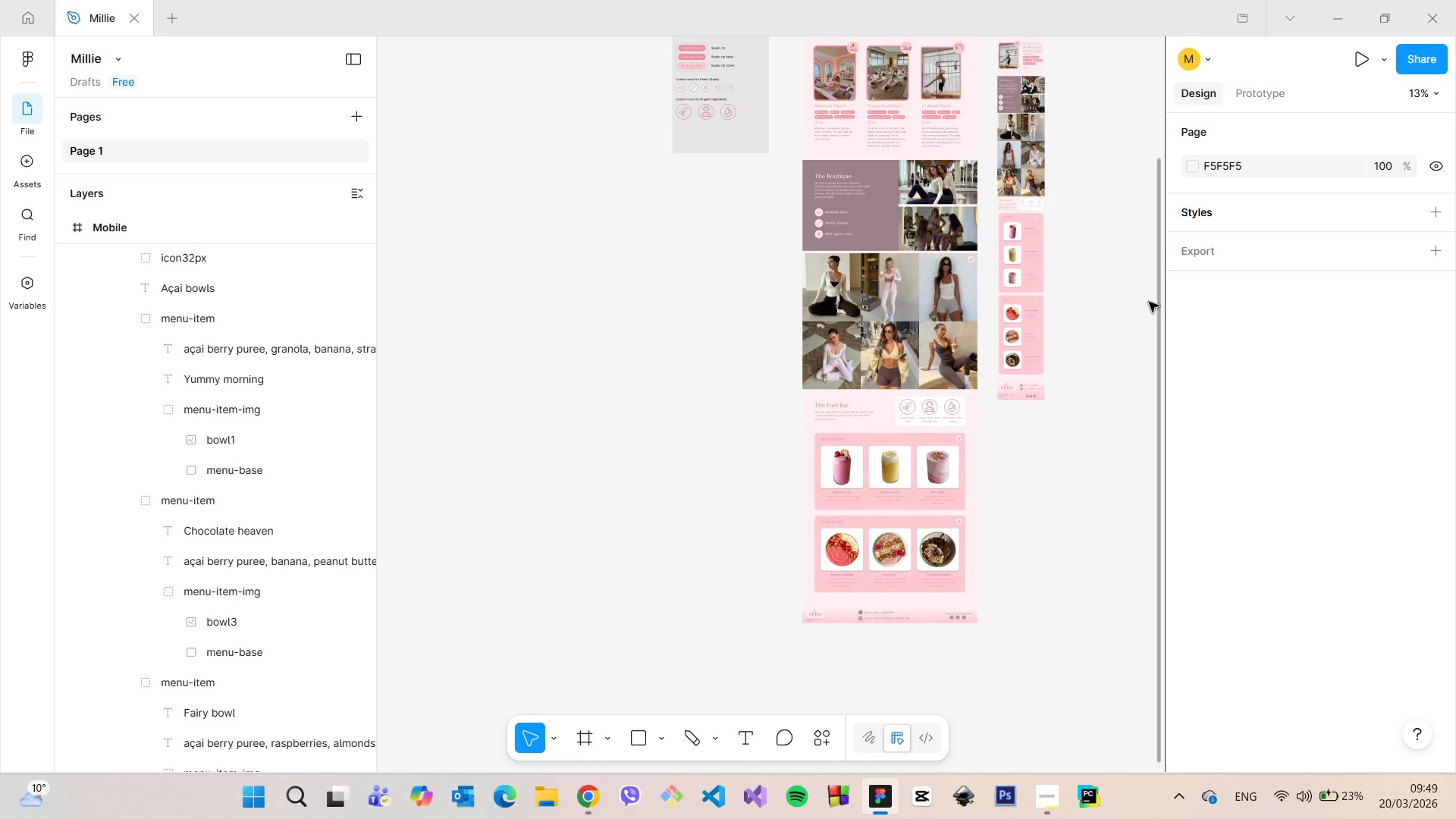 
left_click_drag(start_coordinate=[1155, 304], to_coordinate=[1094, 142])
 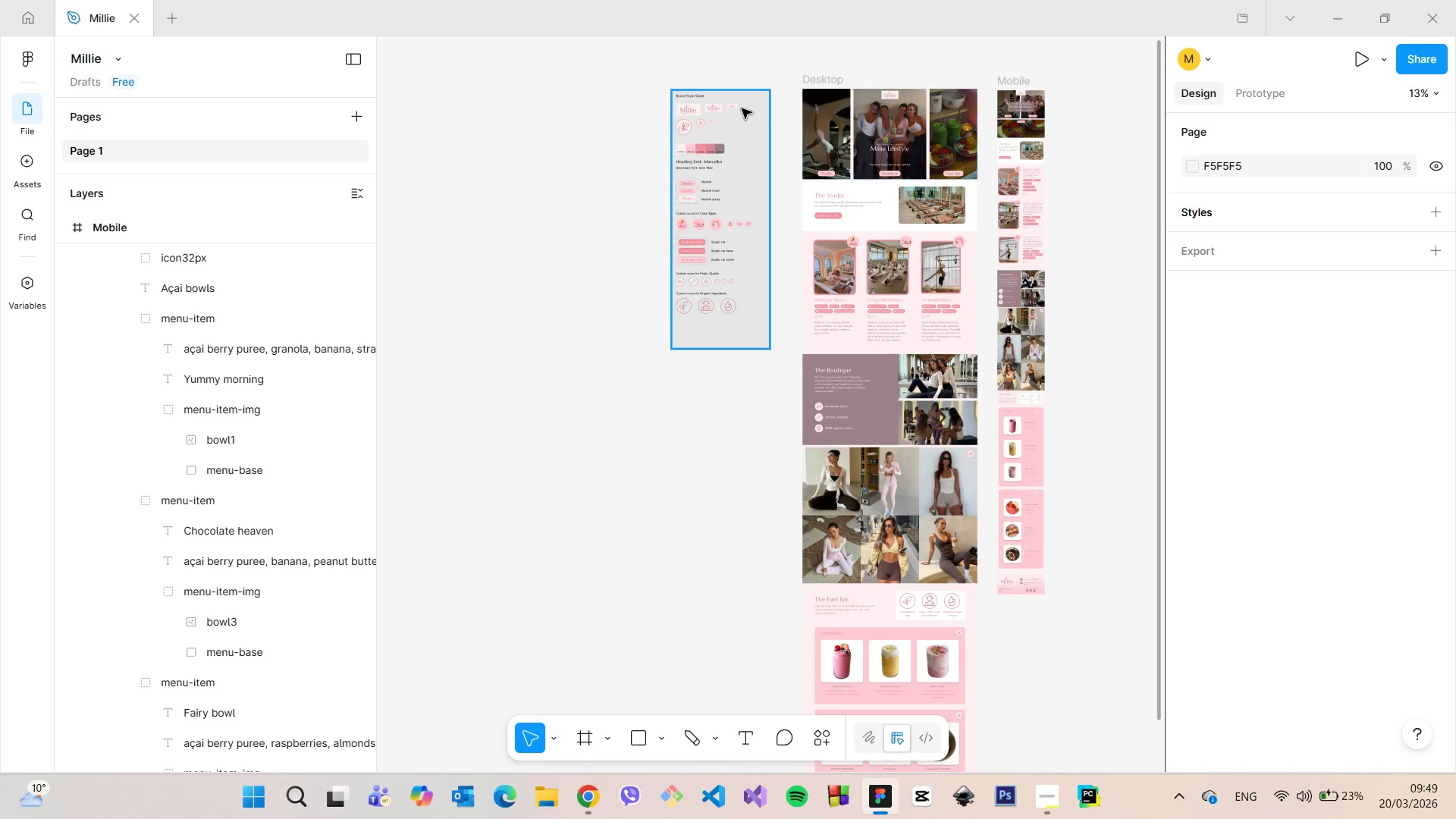 
scroll: coordinate [653, 130], scroll_direction: up, amount: 13.0
 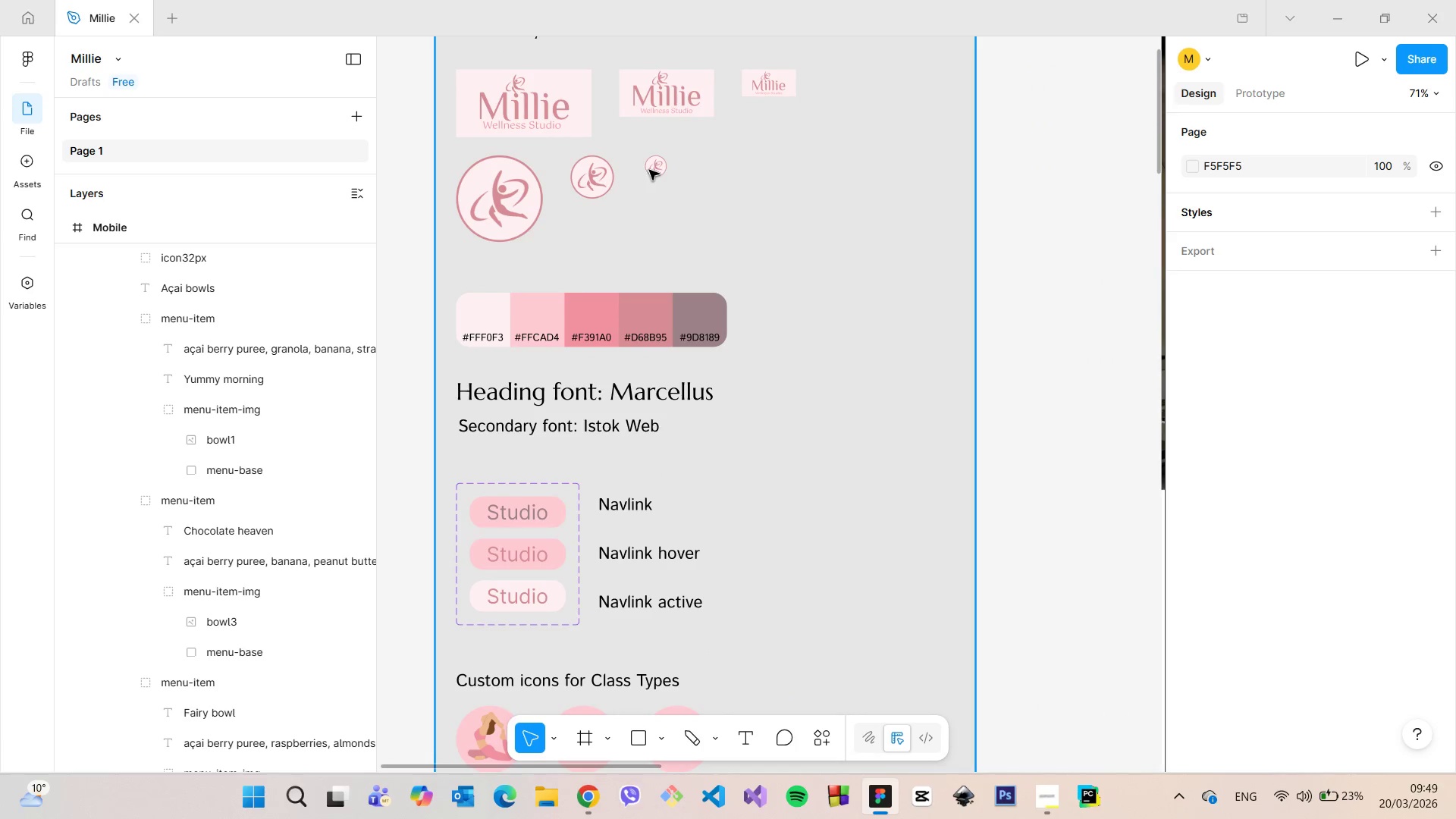 
double_click([650, 170])
 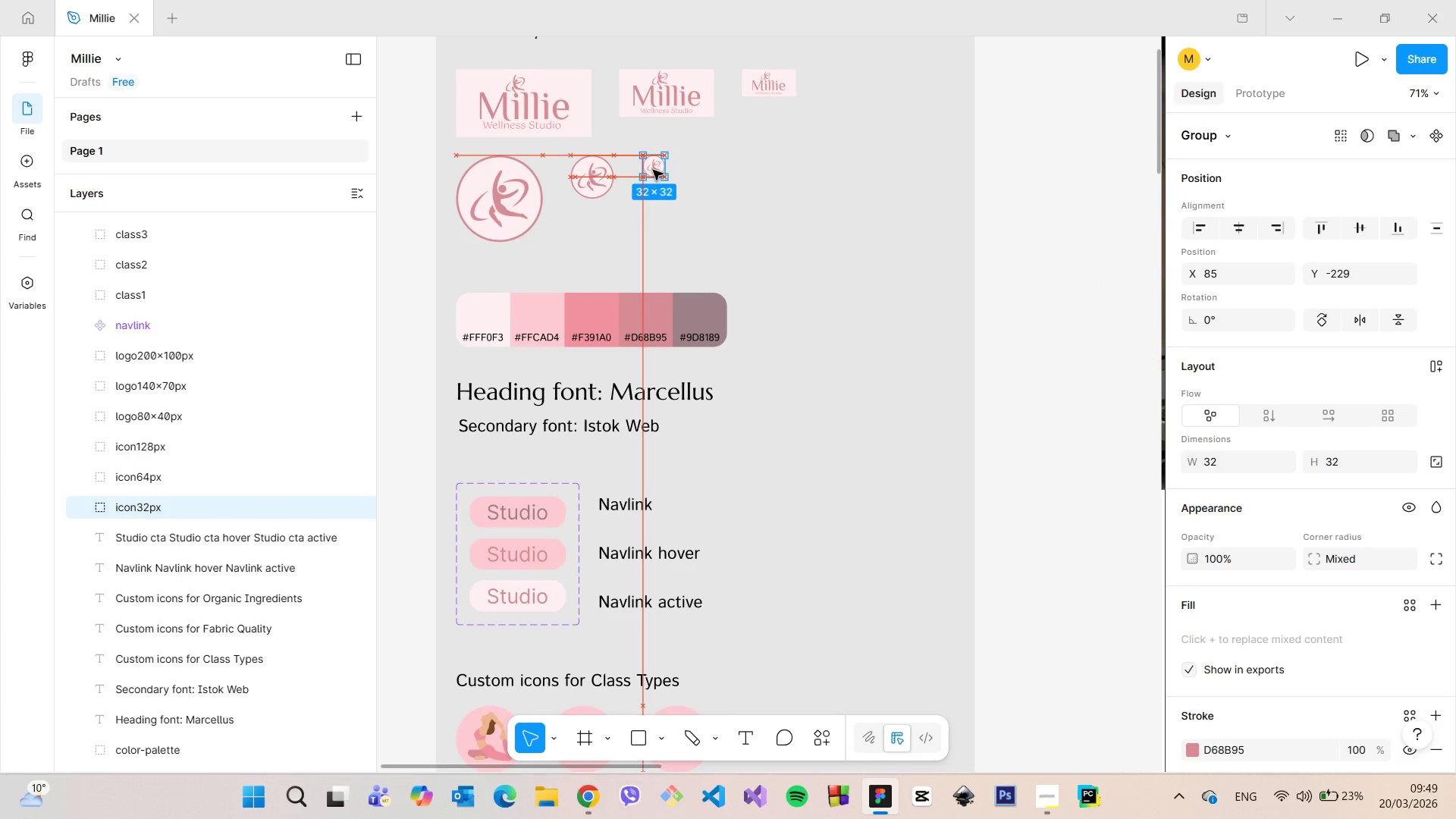 
hold_key(key=AltLeft, duration=0.39)
 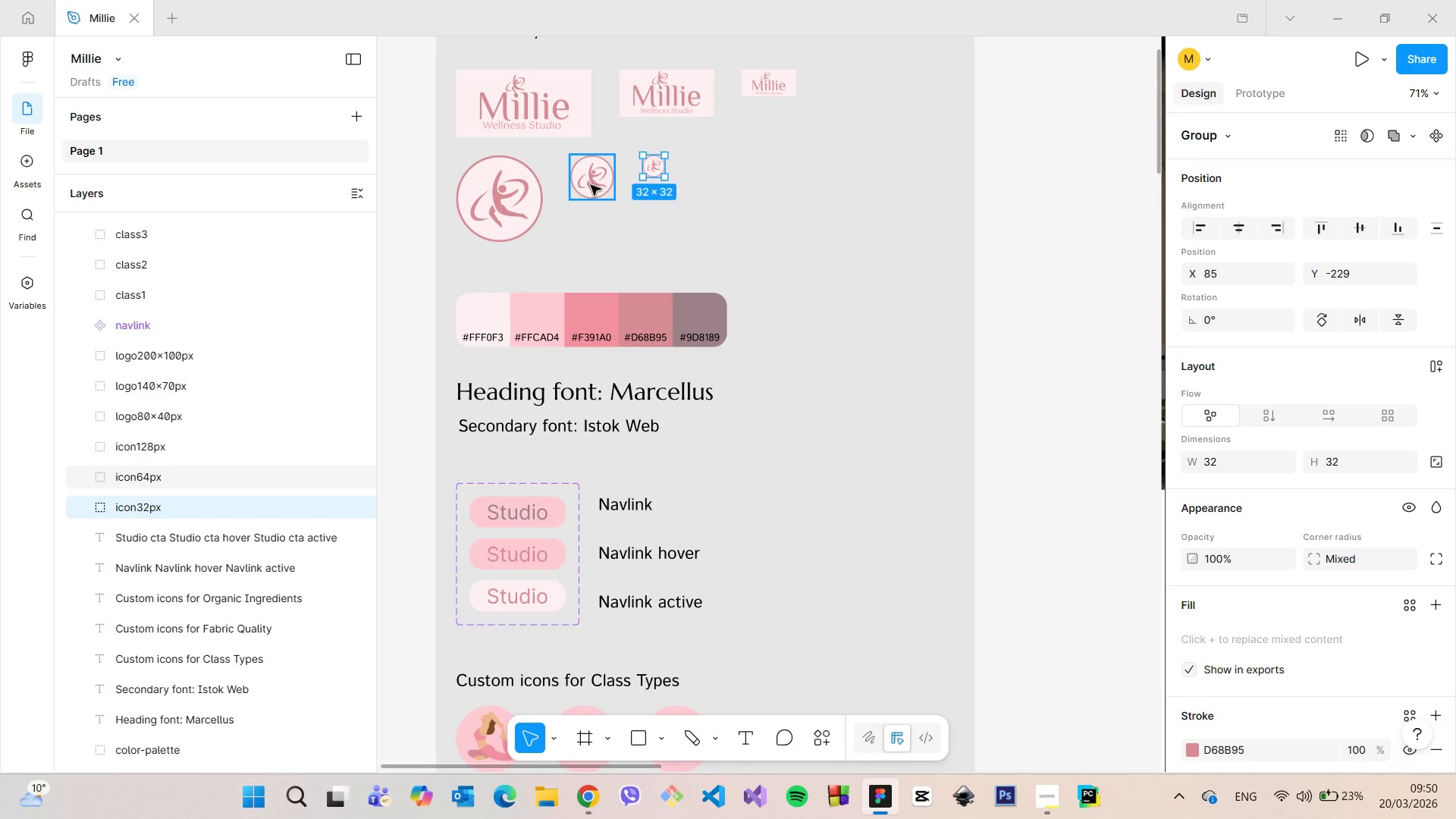 
left_click([591, 185])
 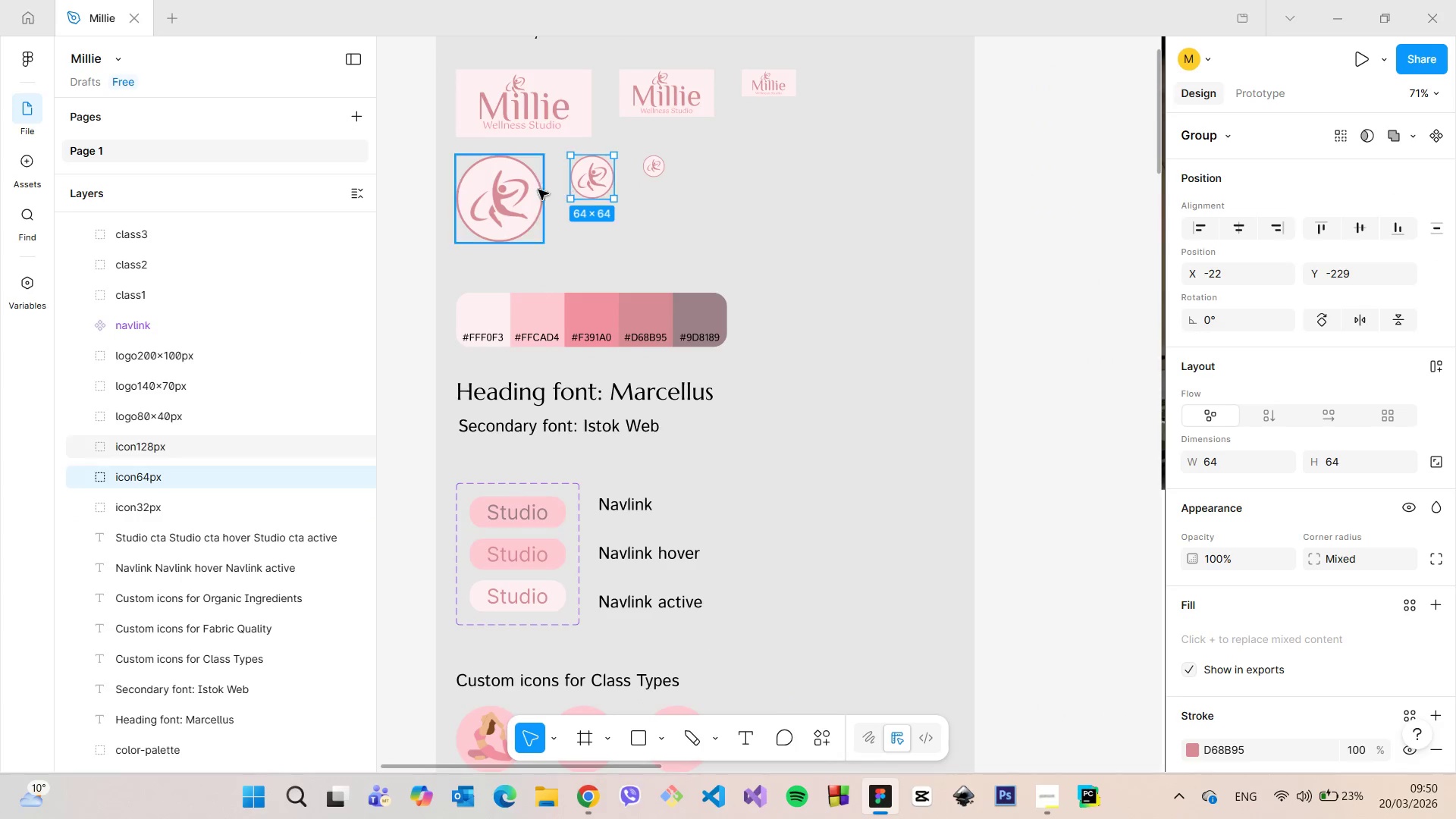 
hold_key(key=AltLeft, duration=0.38)
 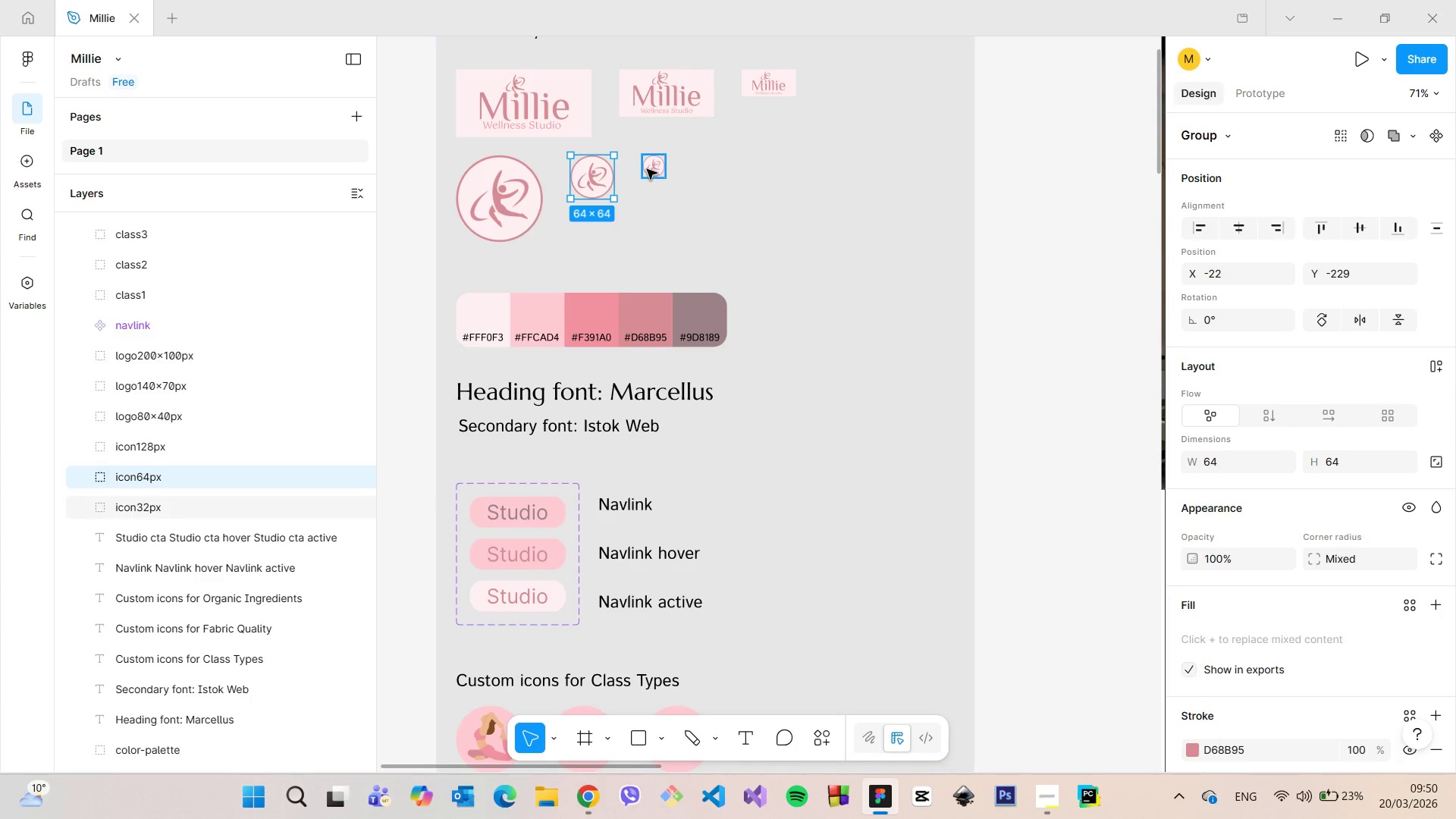 
left_click([648, 169])
 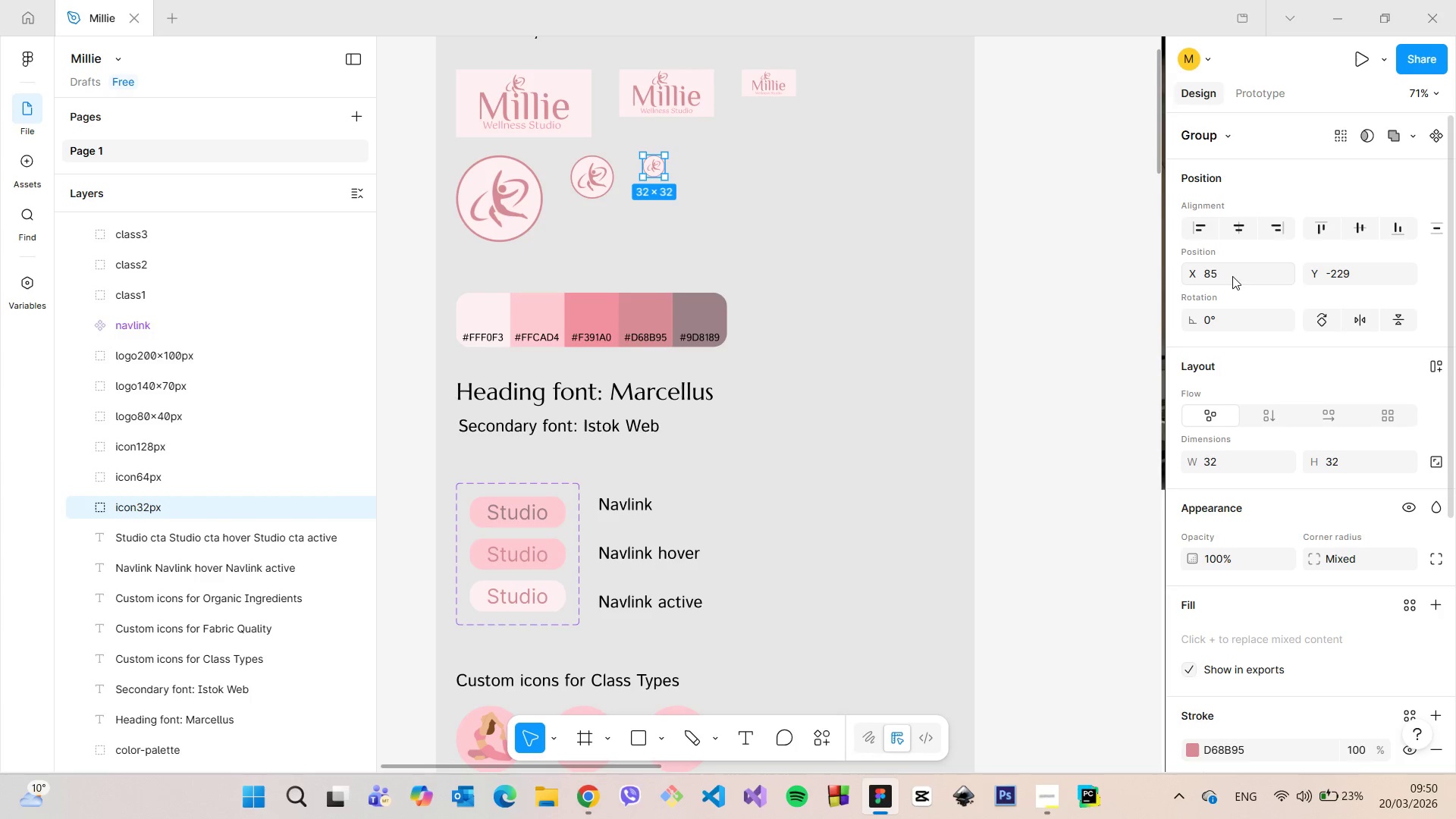 
left_click([1232, 276])
 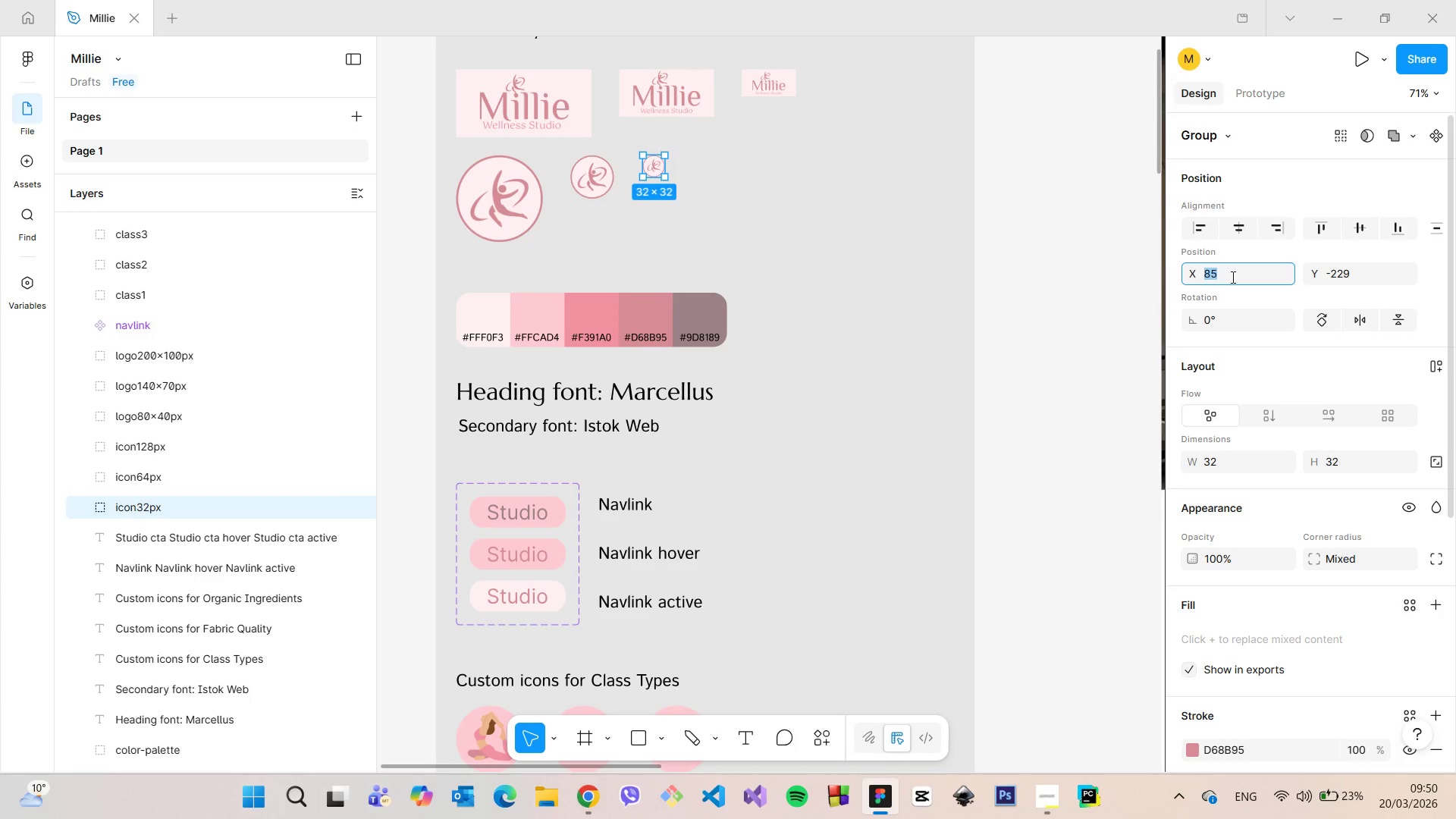 
key(ArrowDown)
 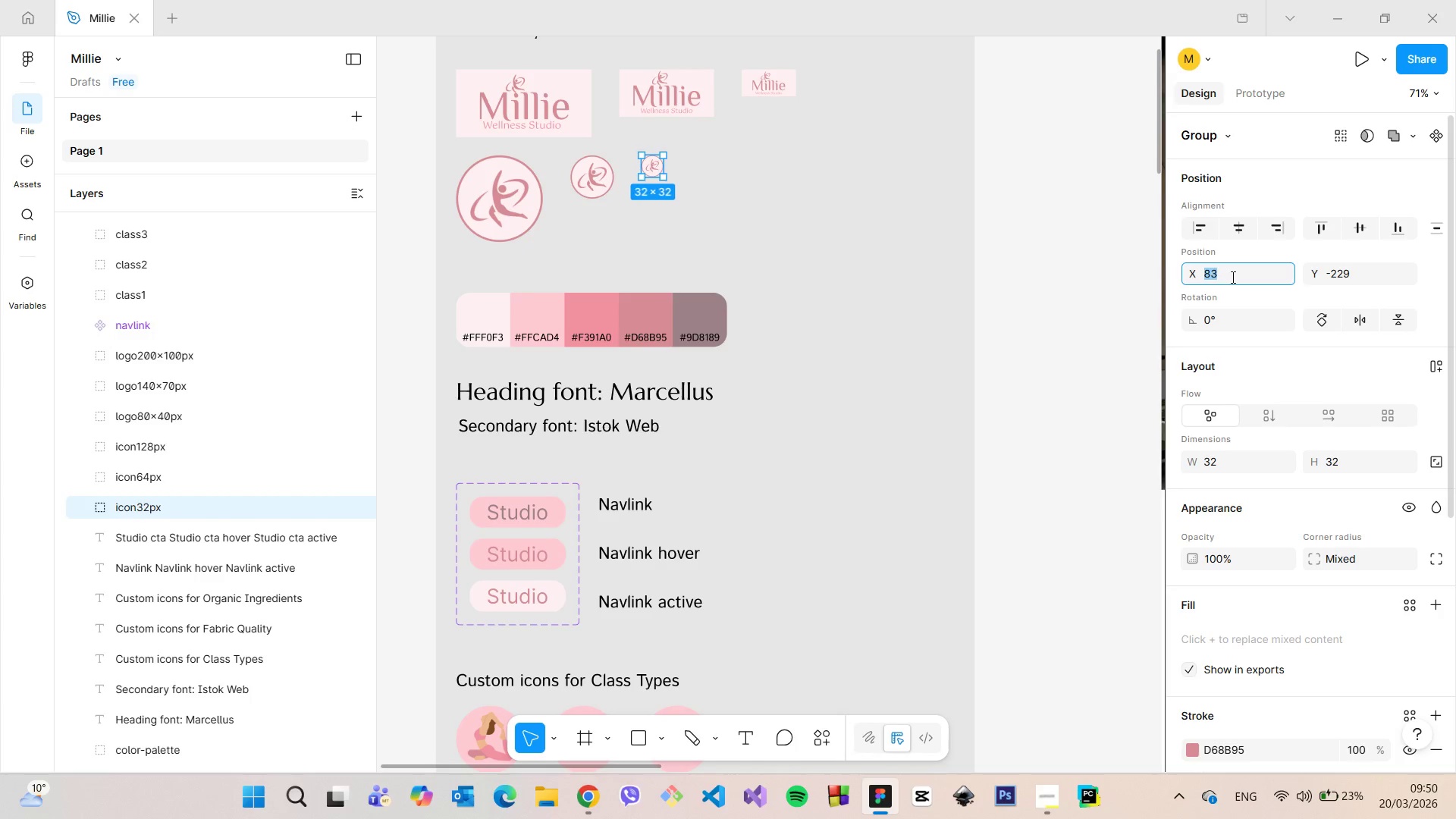 
key(ArrowDown)
 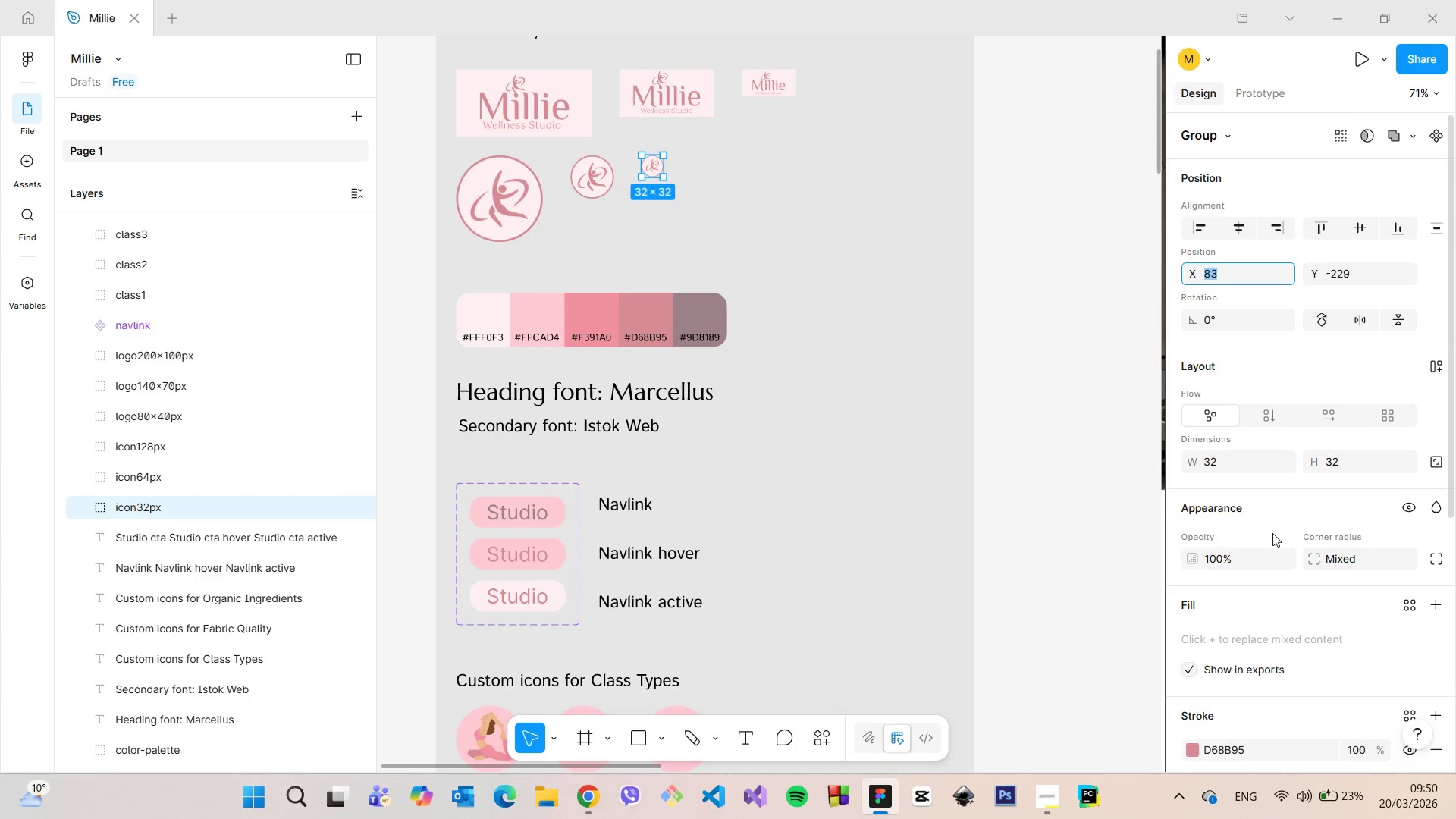 
scroll: coordinate [1272, 535], scroll_direction: down, amount: 6.0
 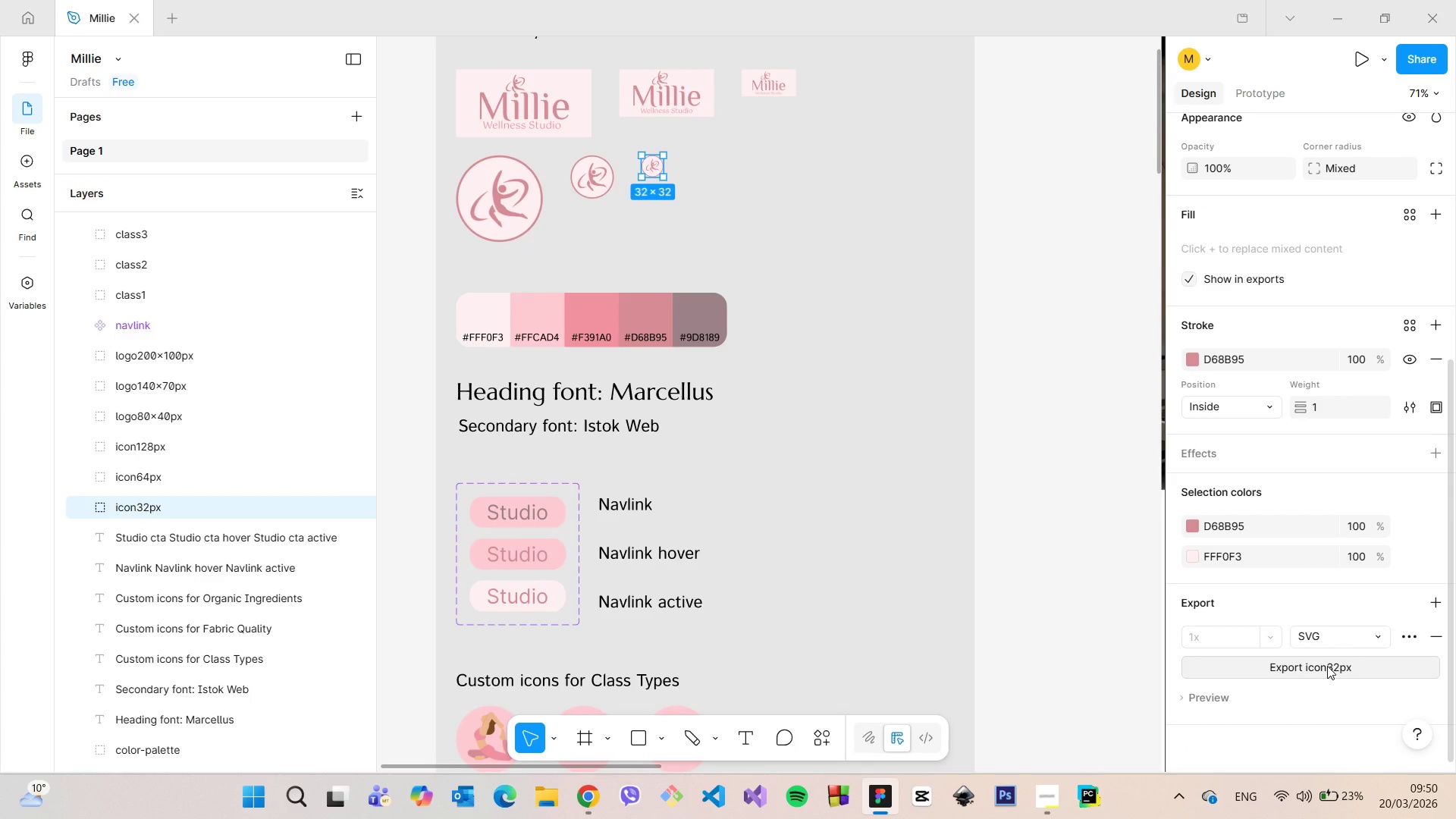 
left_click([1327, 666])
 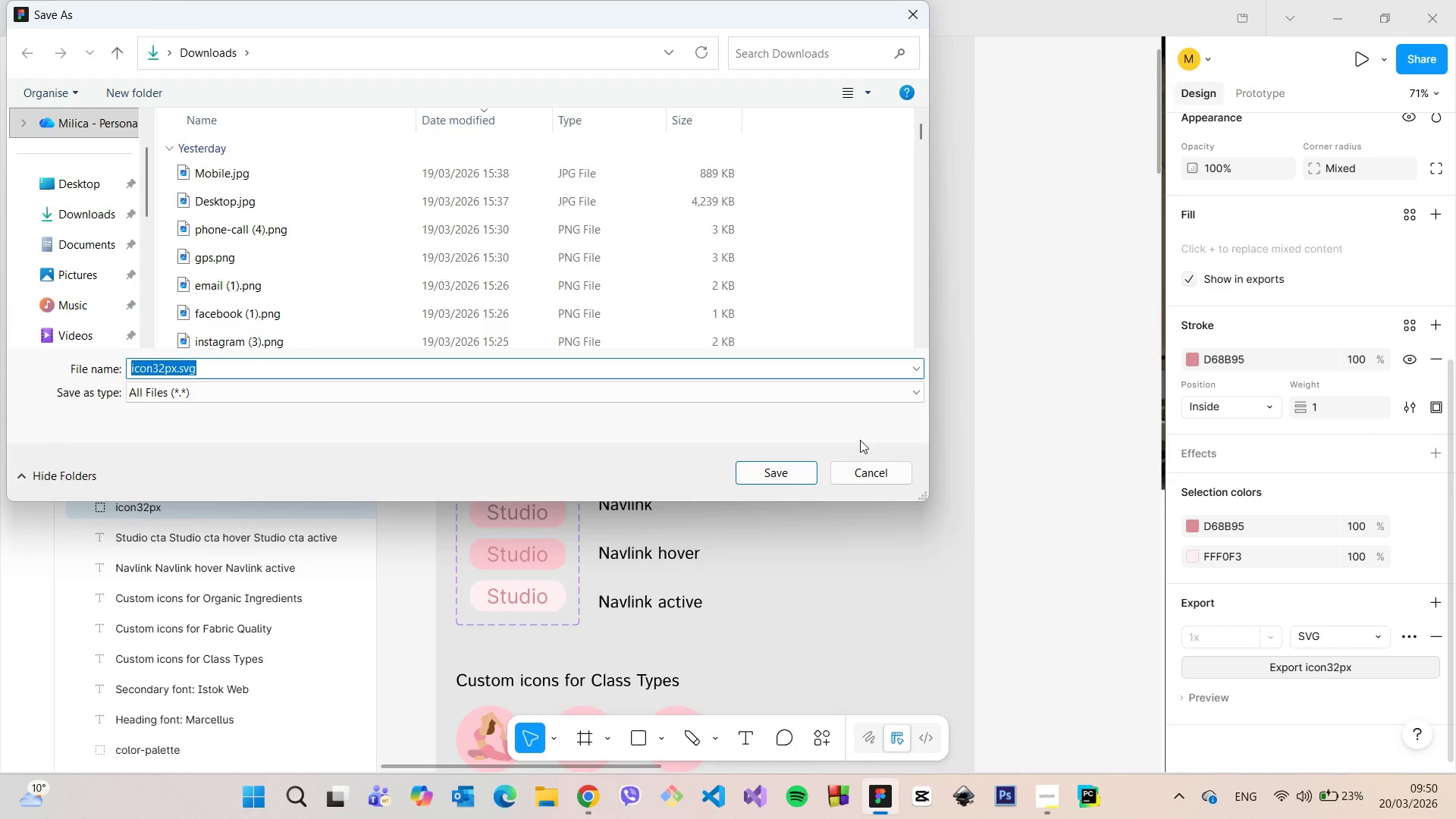 
left_click([797, 467])
 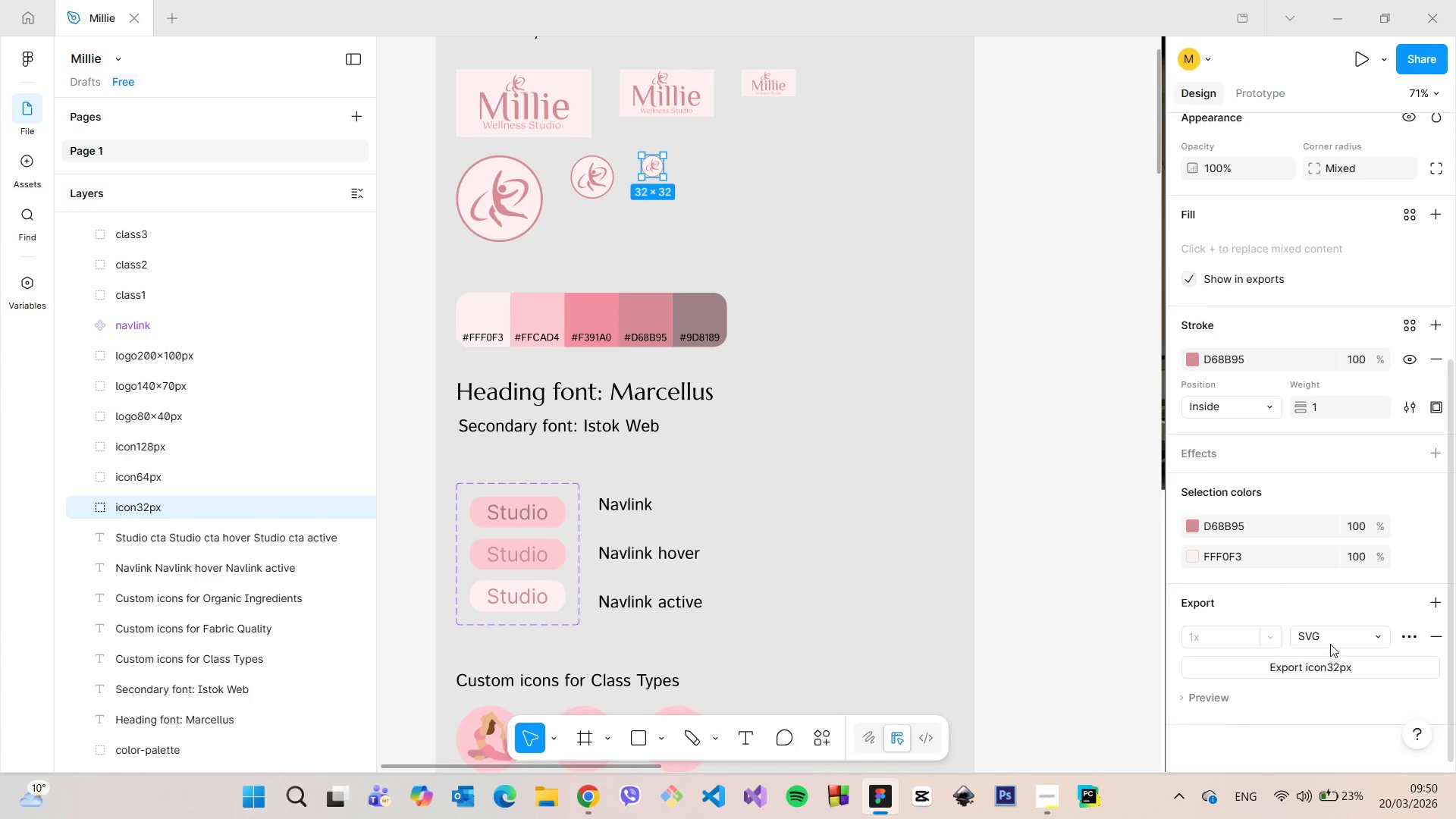 
left_click([1328, 640])
 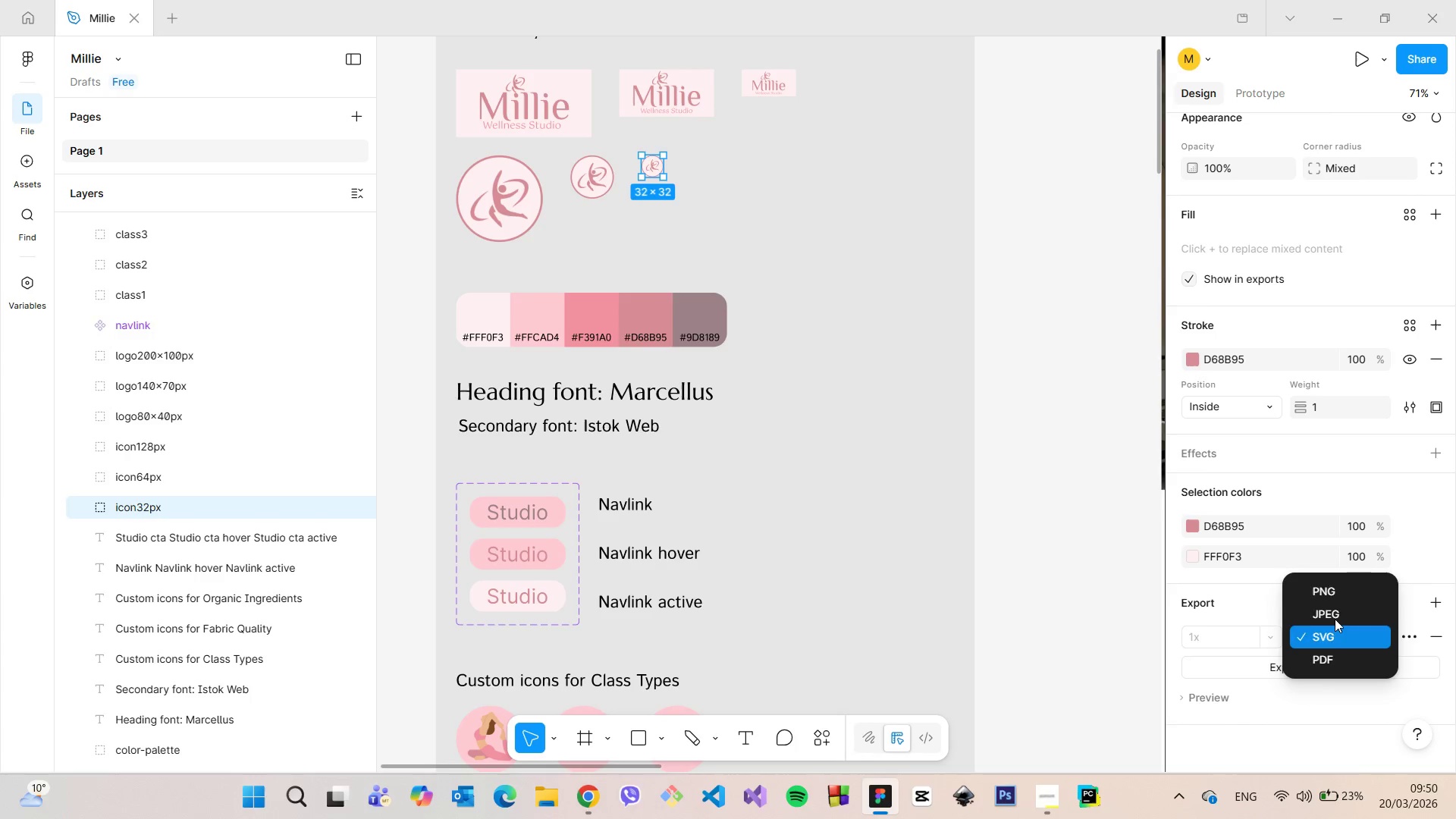 
left_click([1330, 595])
 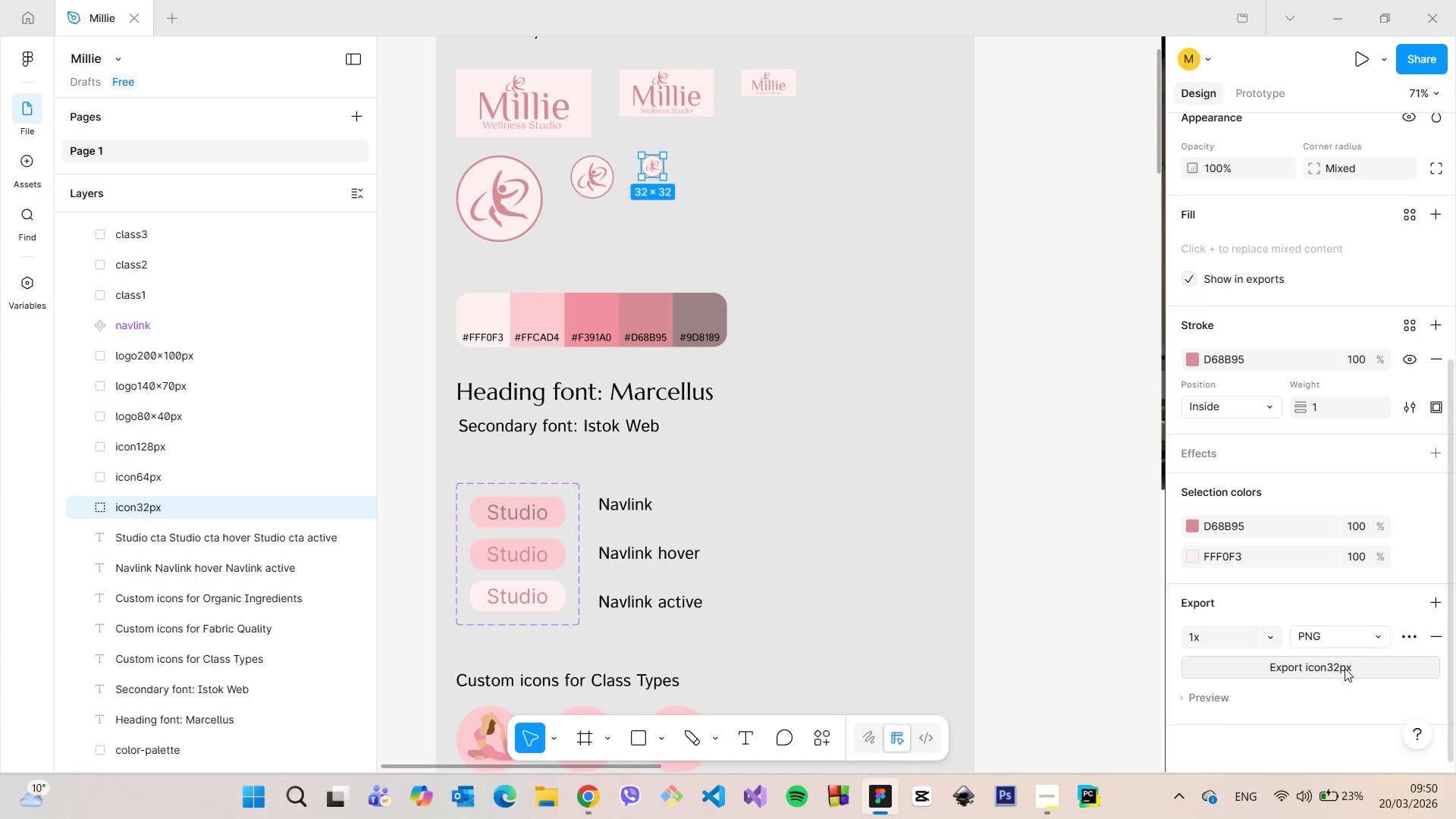 
left_click([1345, 668])
 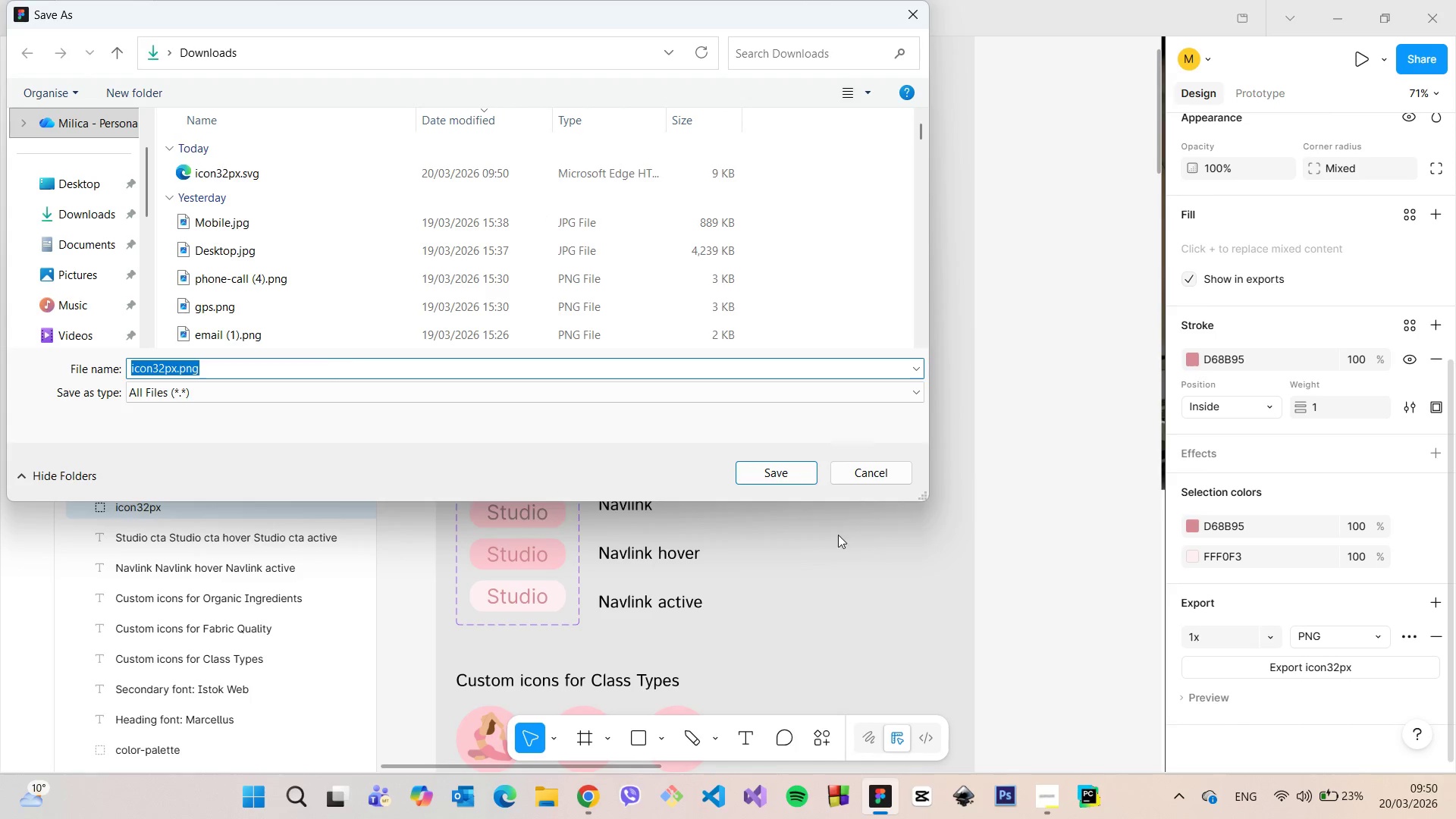 
left_click([786, 466])
 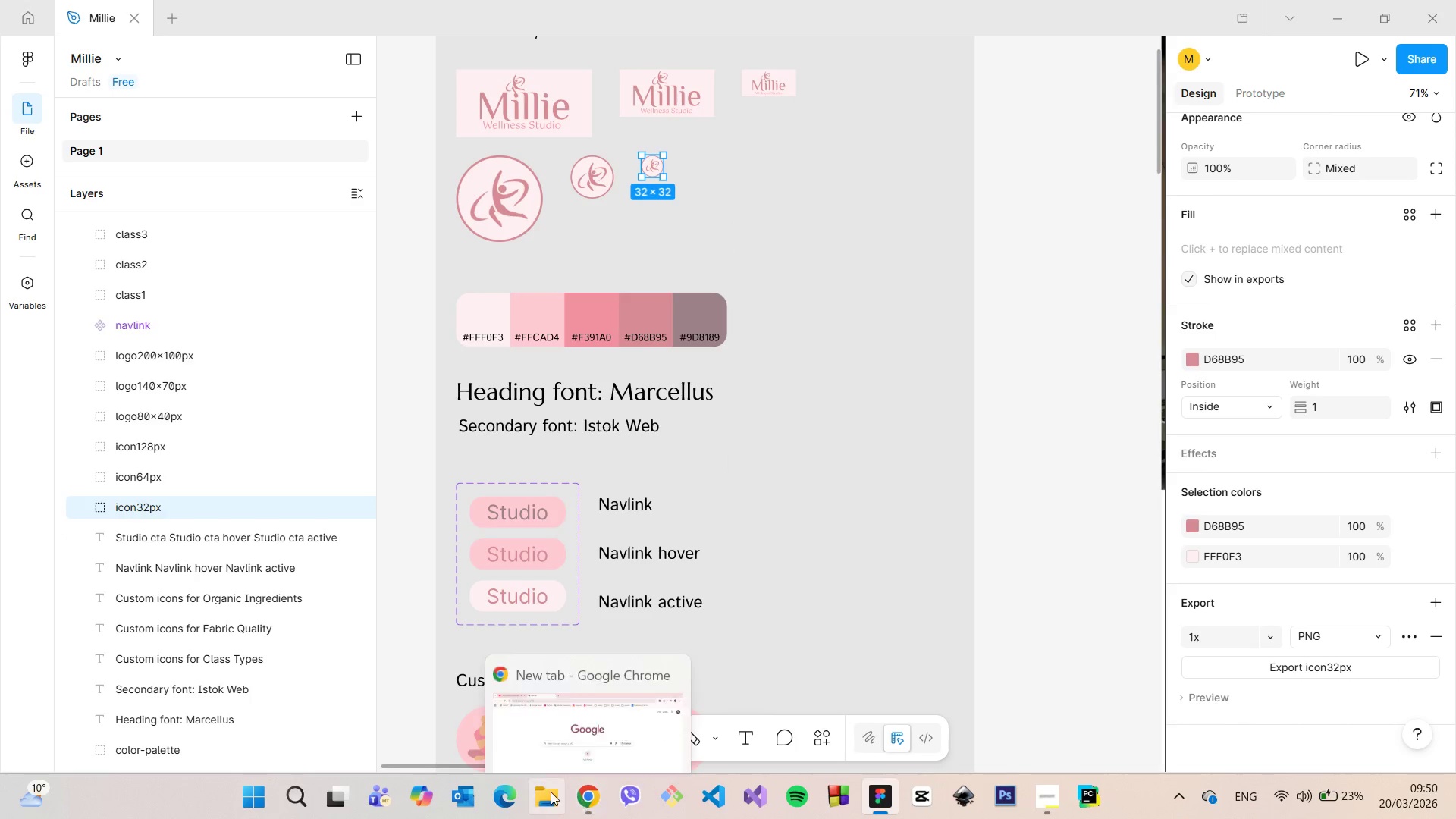 
left_click([551, 792])
 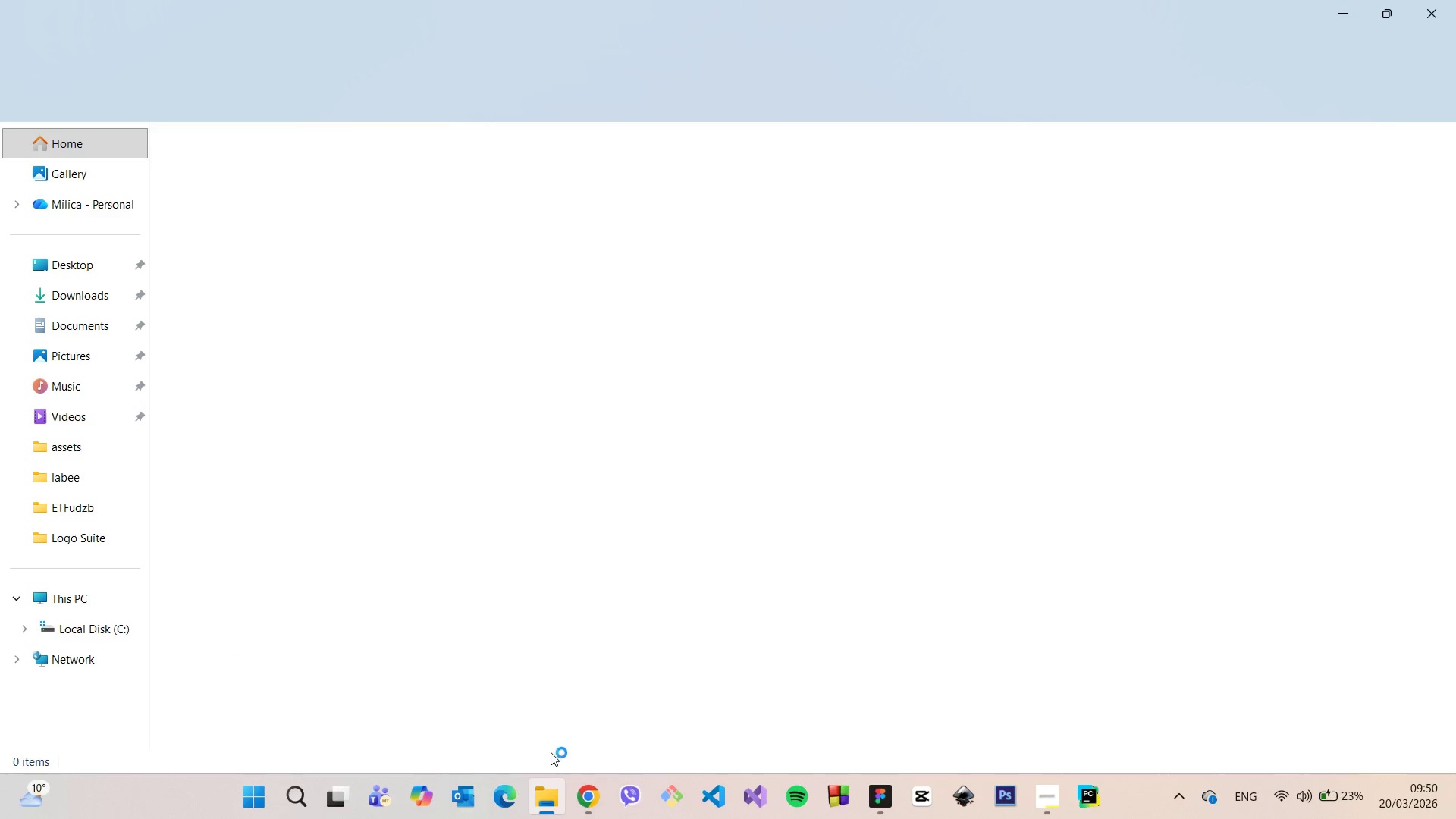 
mouse_move([371, 429])
 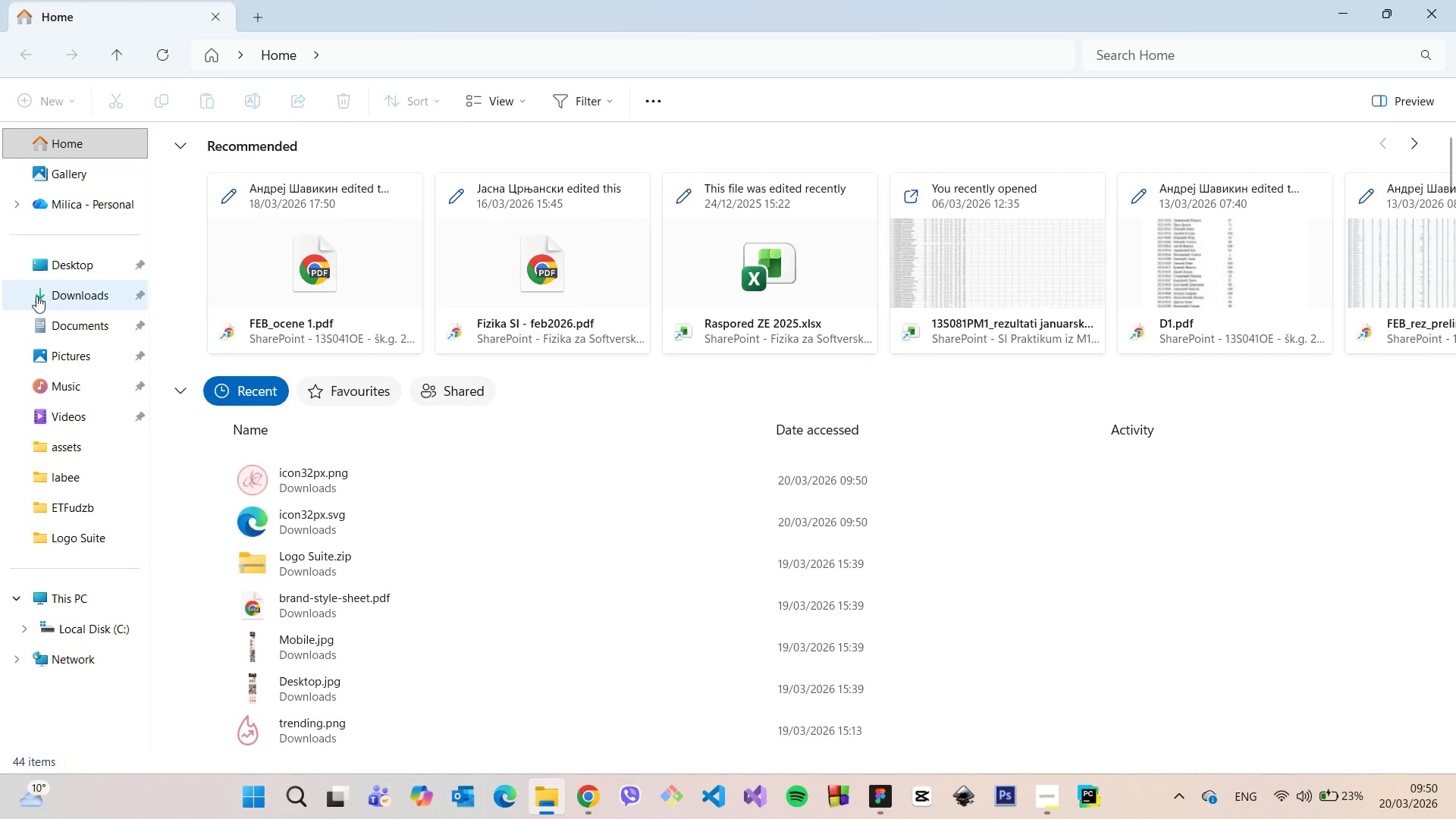 
left_click([36, 296])
 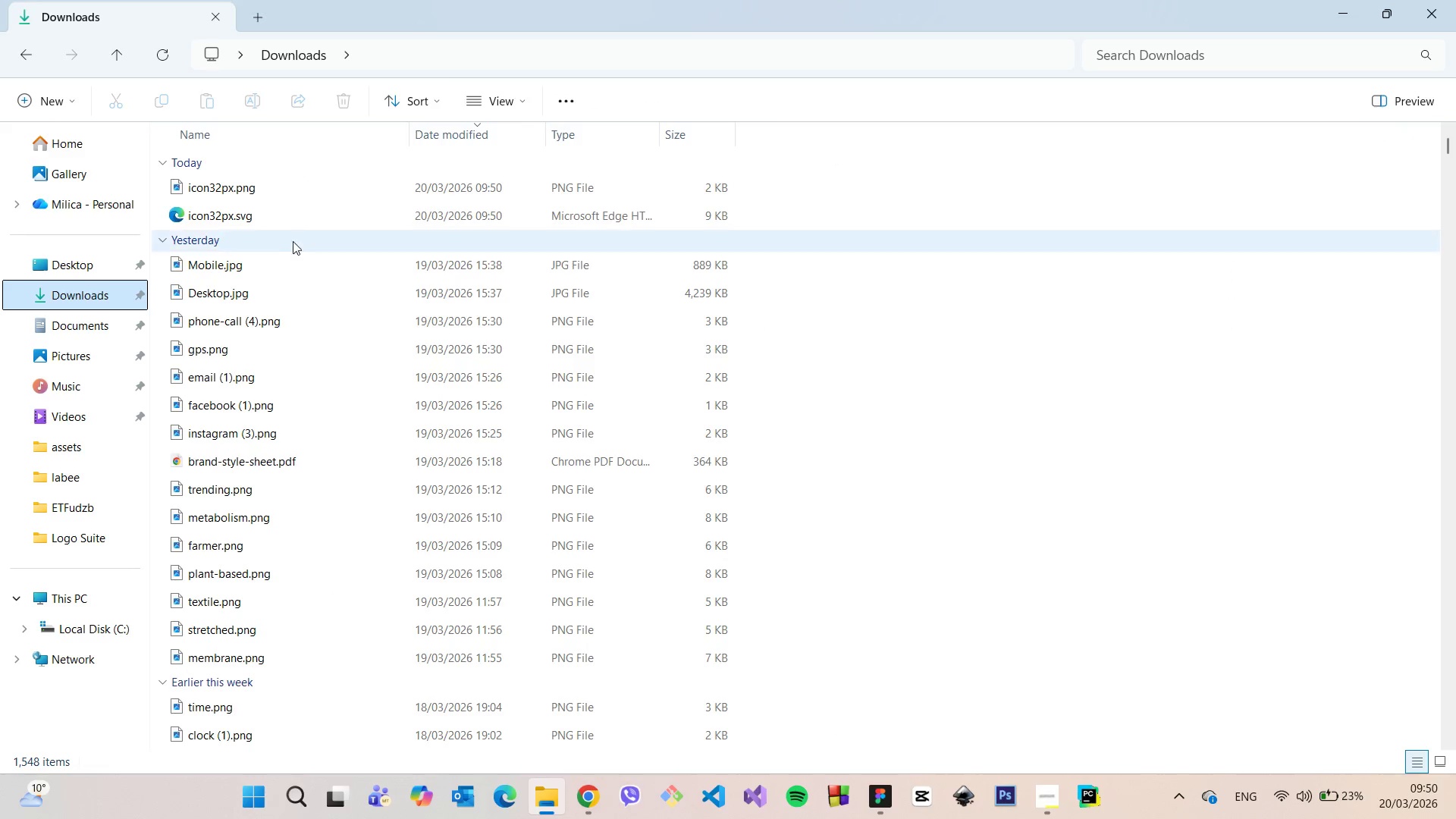 
left_click([289, 217])
 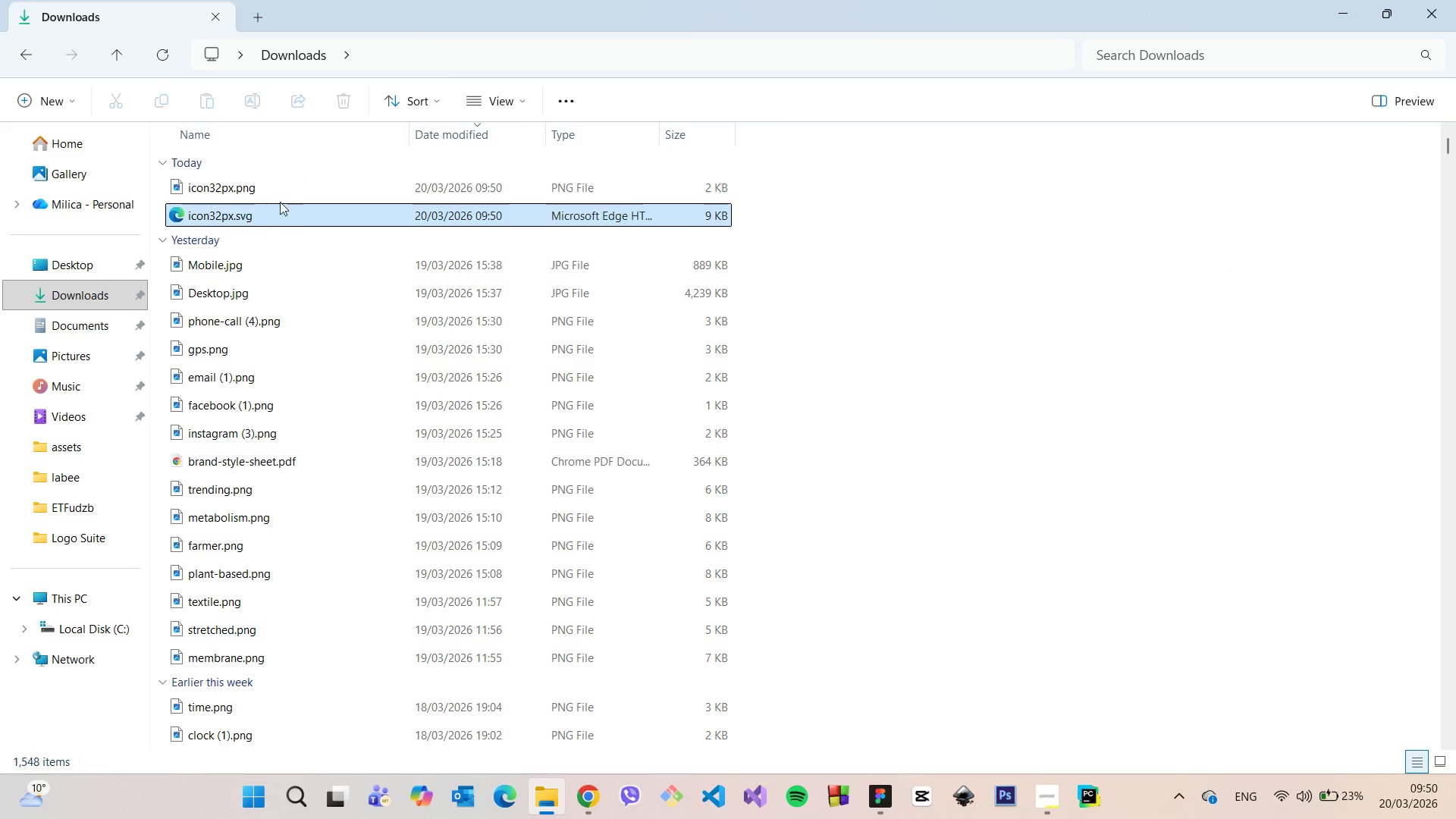 
hold_key(key=ShiftLeft, duration=0.88)
left_click([278, 190])
 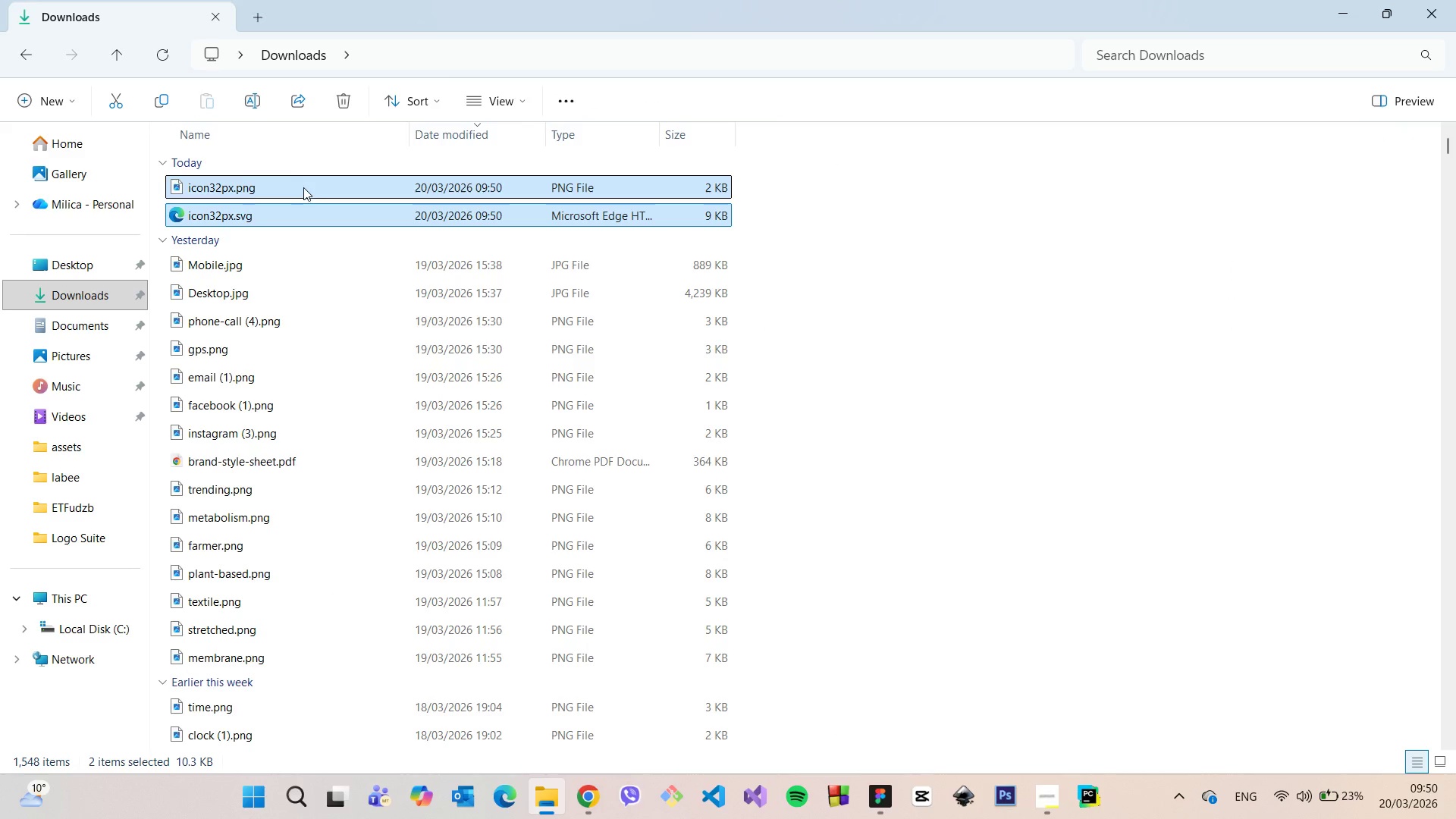 
left_click_drag(start_coordinate=[300, 184], to_coordinate=[416, 234])
 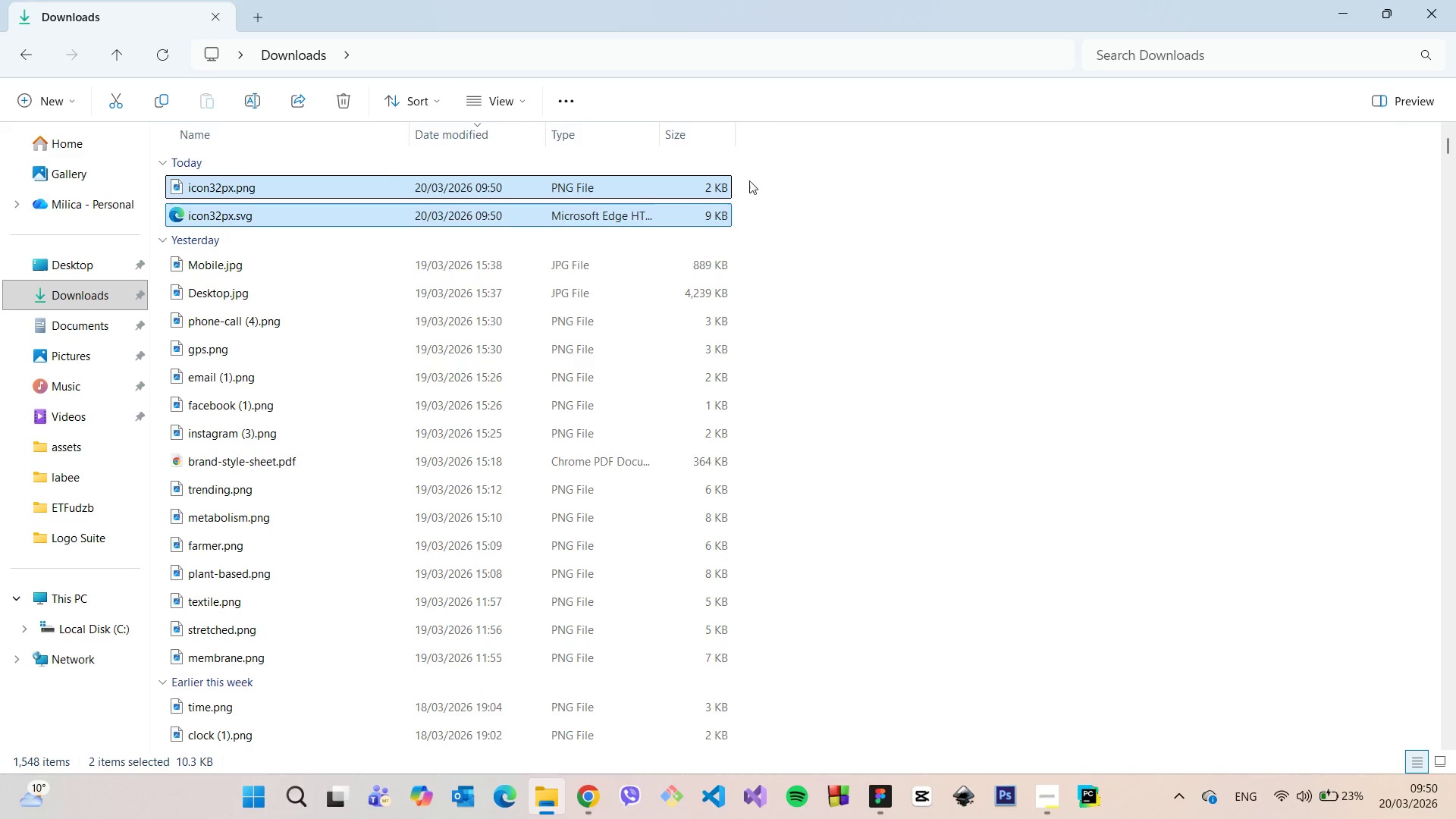 
scroll: coordinate [441, 652], scroll_direction: down, amount: 8.0
 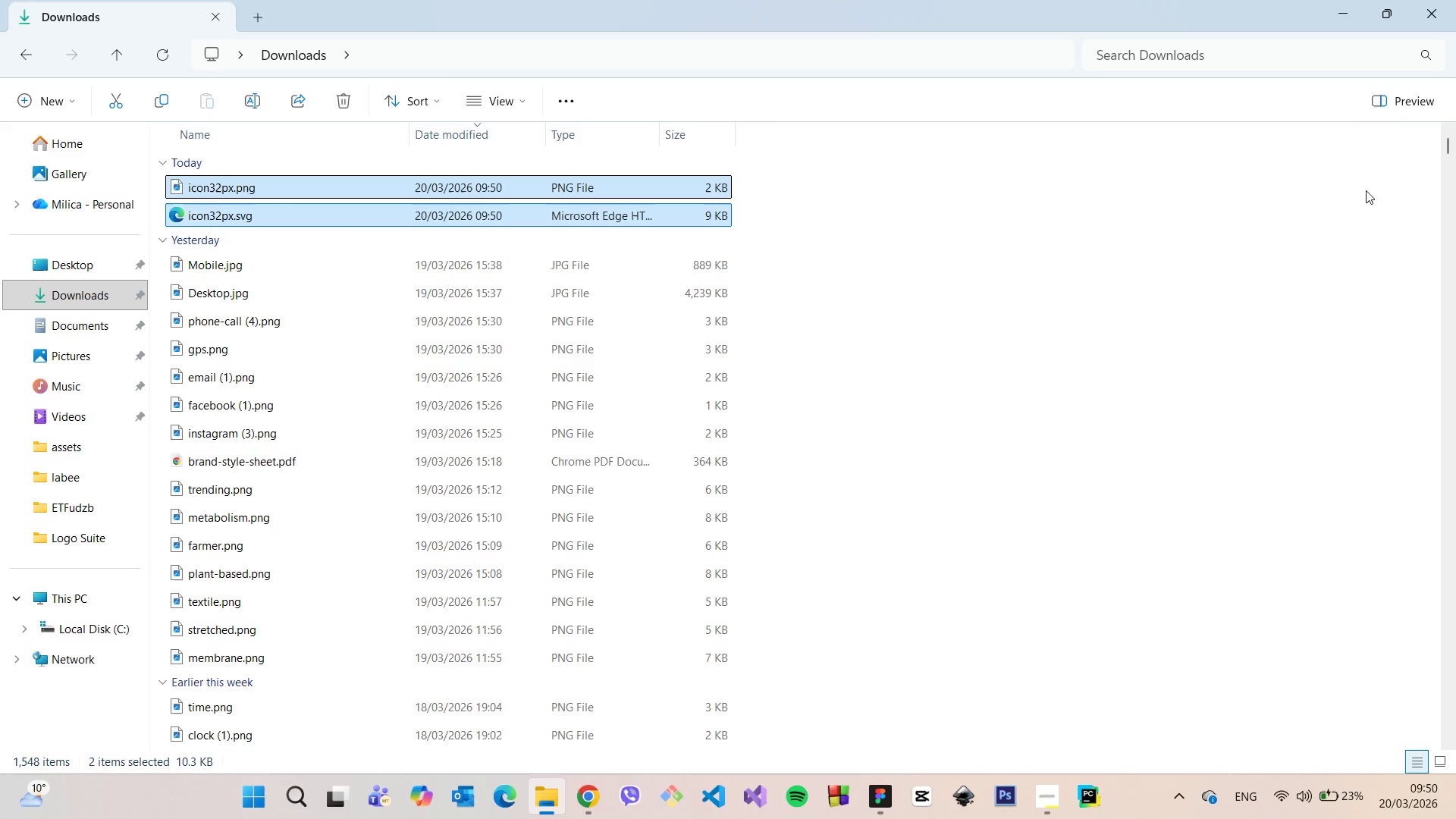 
left_click_drag(start_coordinate=[1447, 146], to_coordinate=[1449, 155])
 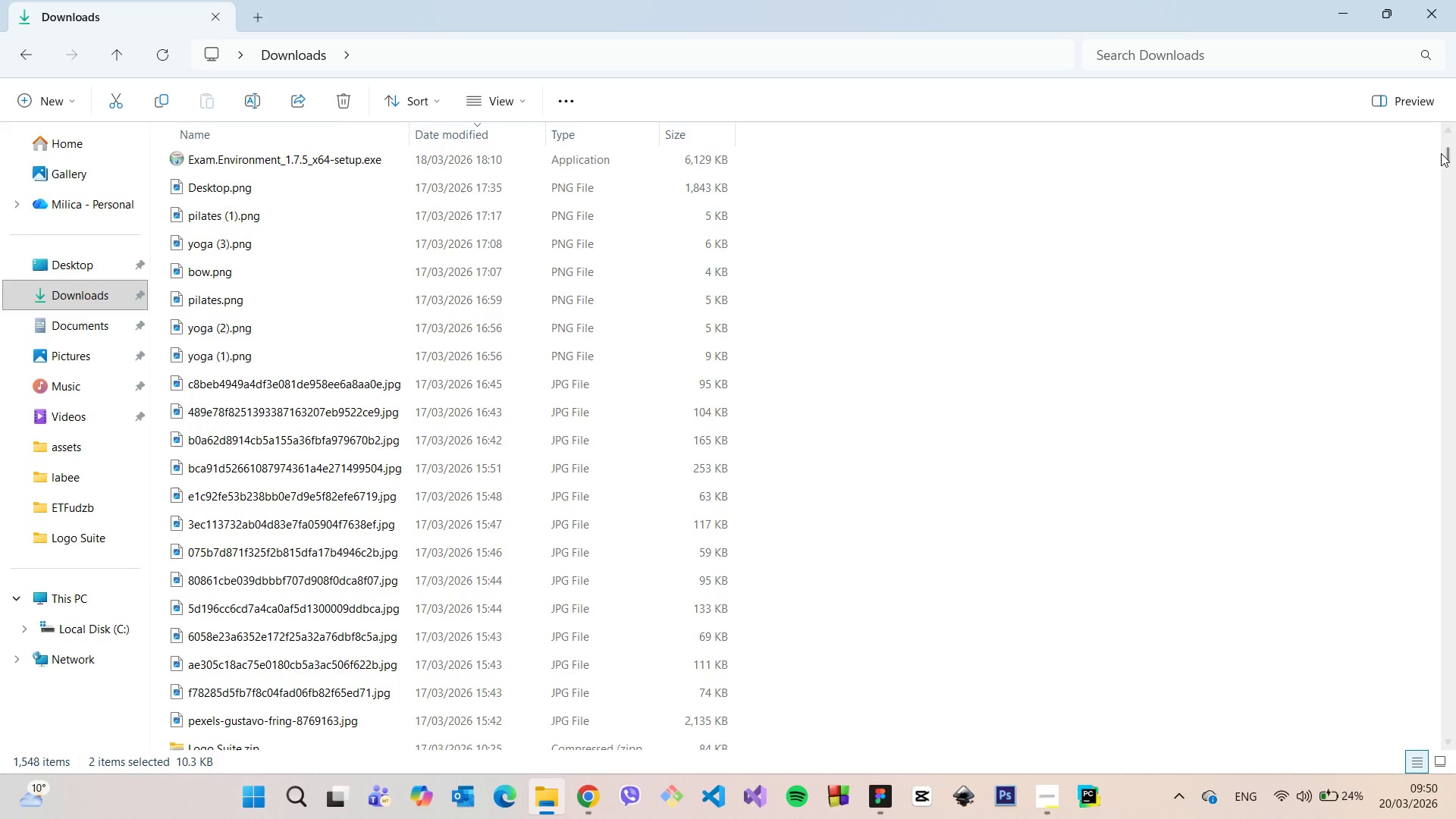 
left_click_drag(start_coordinate=[1443, 153], to_coordinate=[1445, 126])
 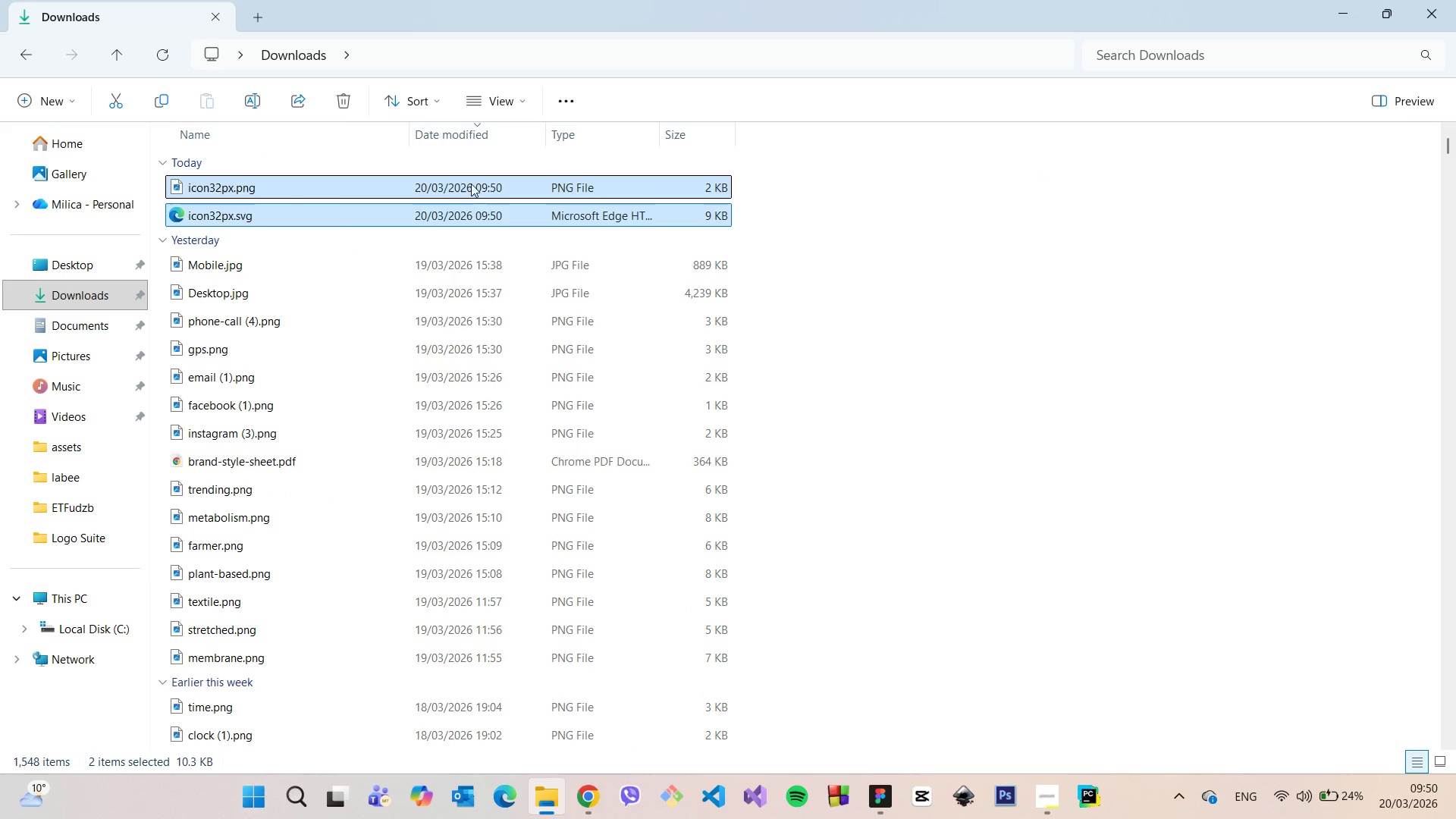 
left_click_drag(start_coordinate=[472, 183], to_coordinate=[108, 539])
 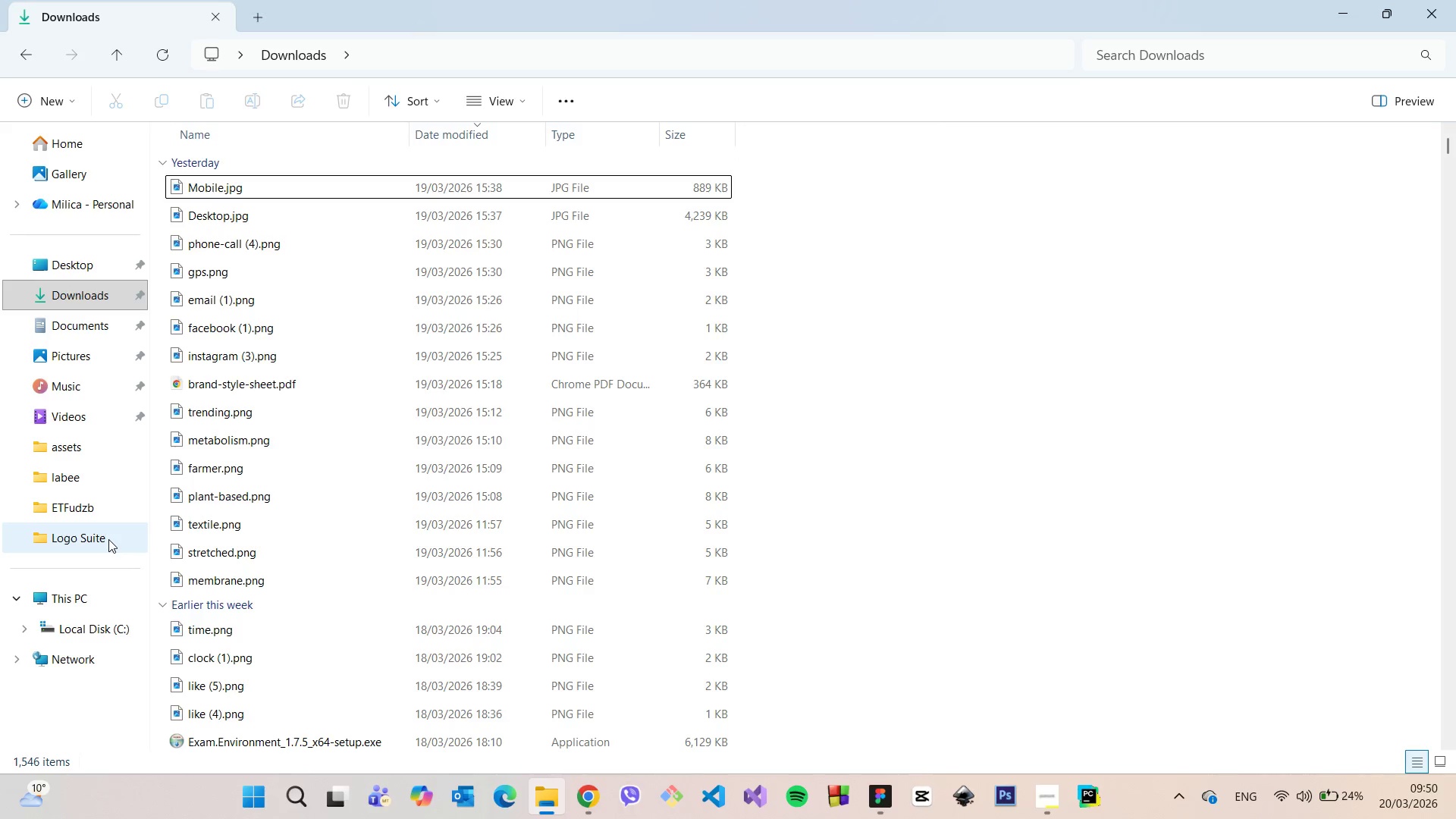 
scroll: coordinate [196, 526], scroll_direction: down, amount: 20.0
 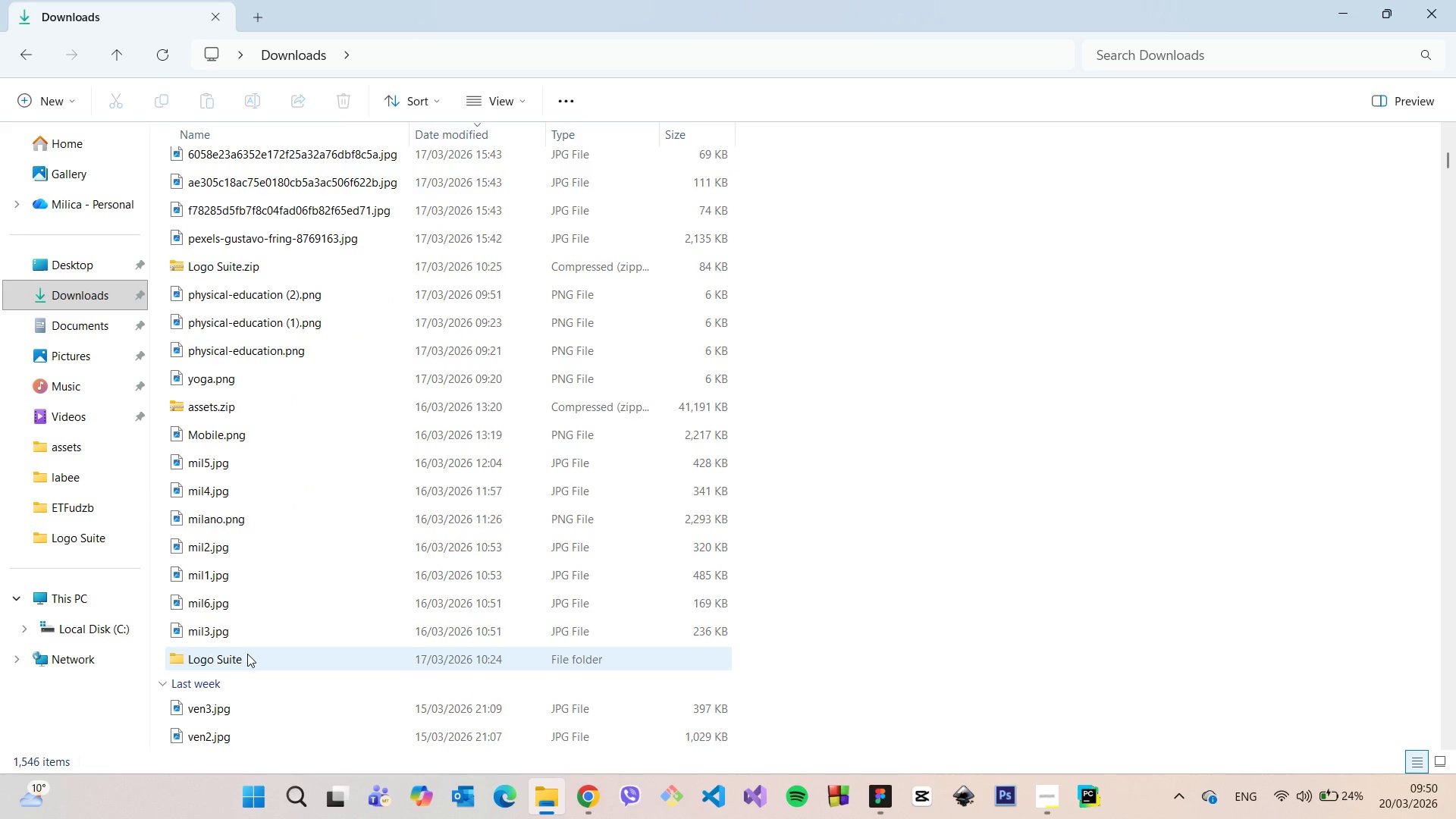 
left_click([247, 654])
 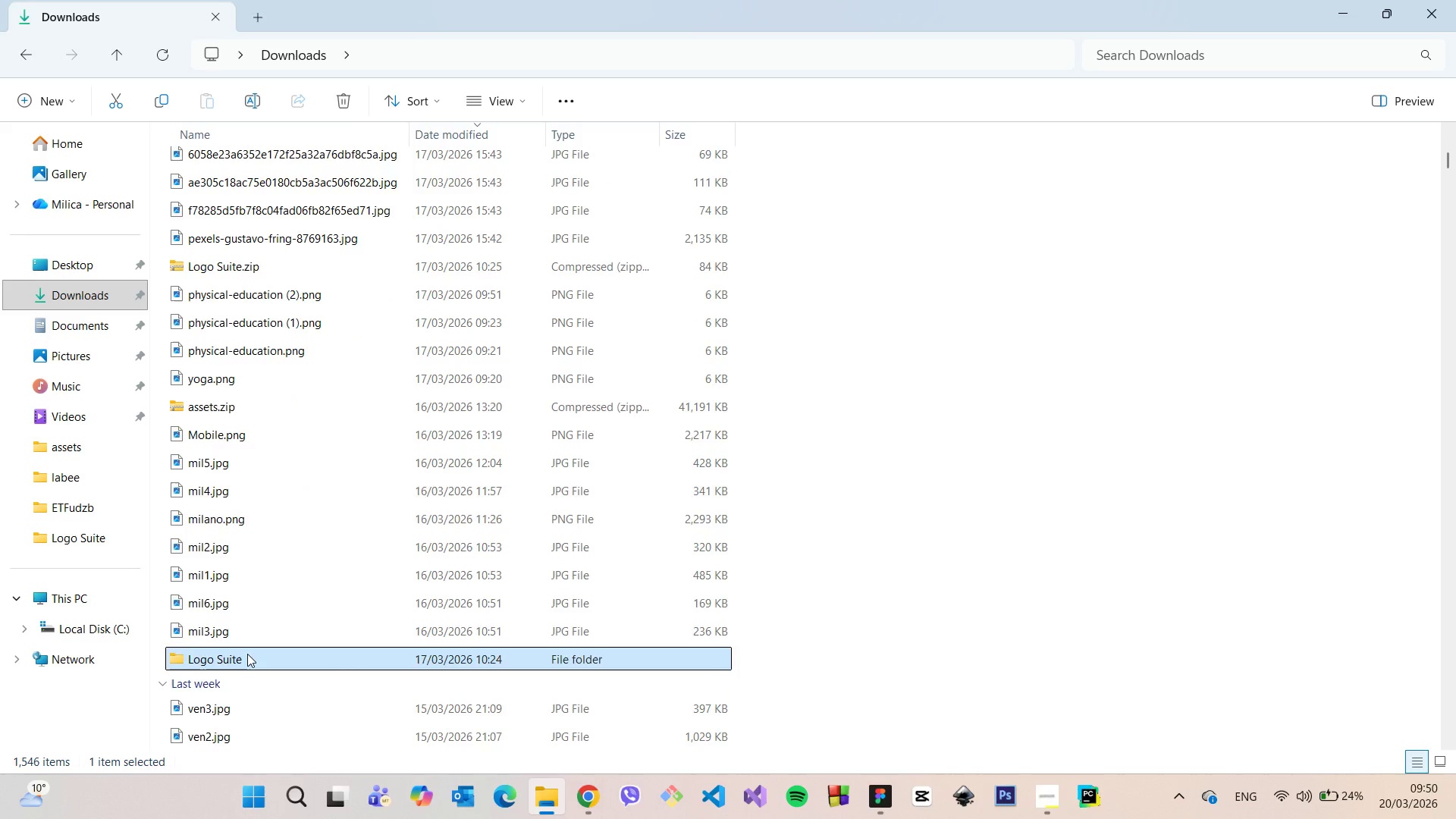 
scroll: coordinate [247, 654], scroll_direction: down, amount: 3.0
 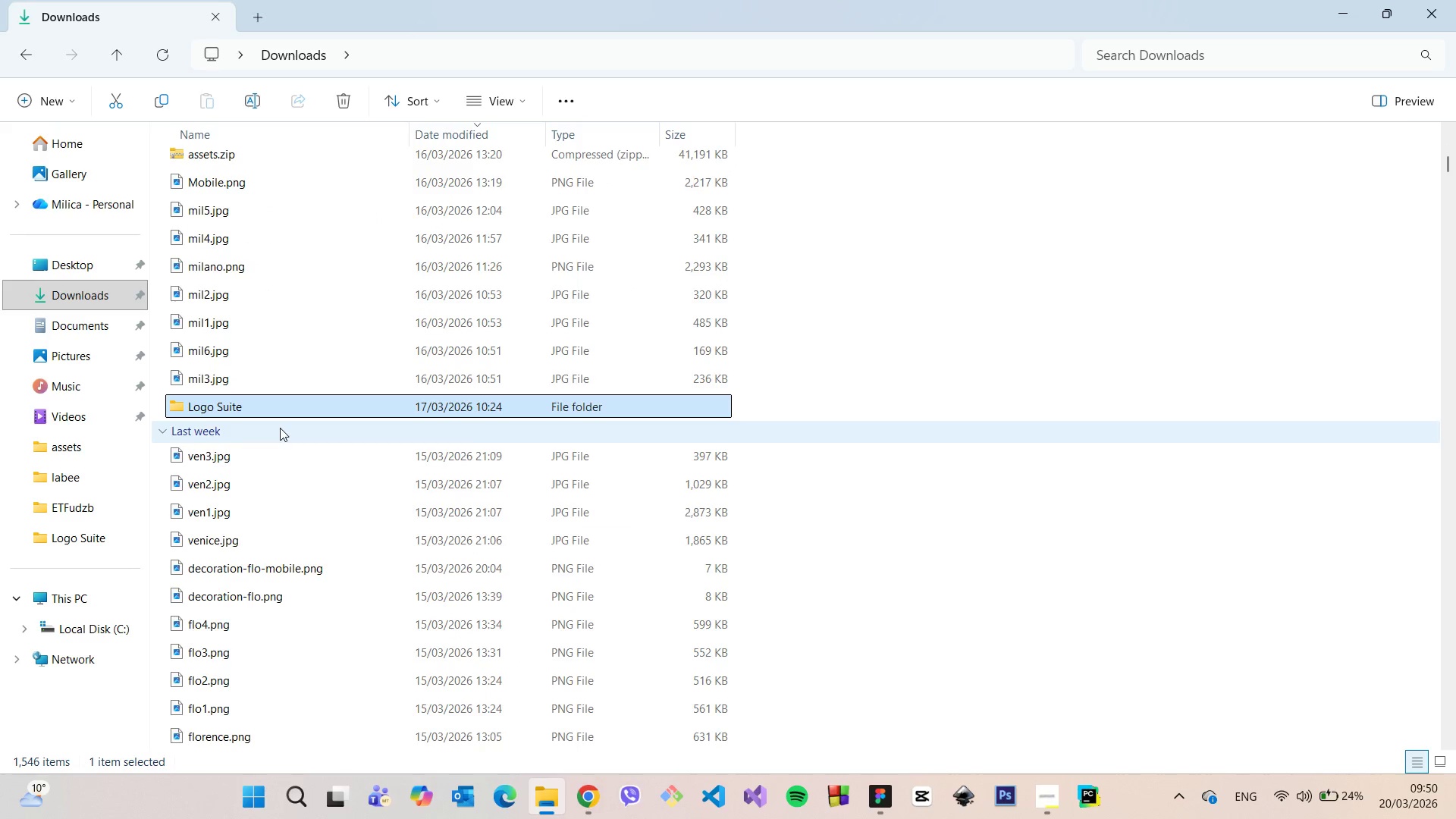 
scroll: coordinate [276, 473], scroll_direction: up, amount: 2.0
 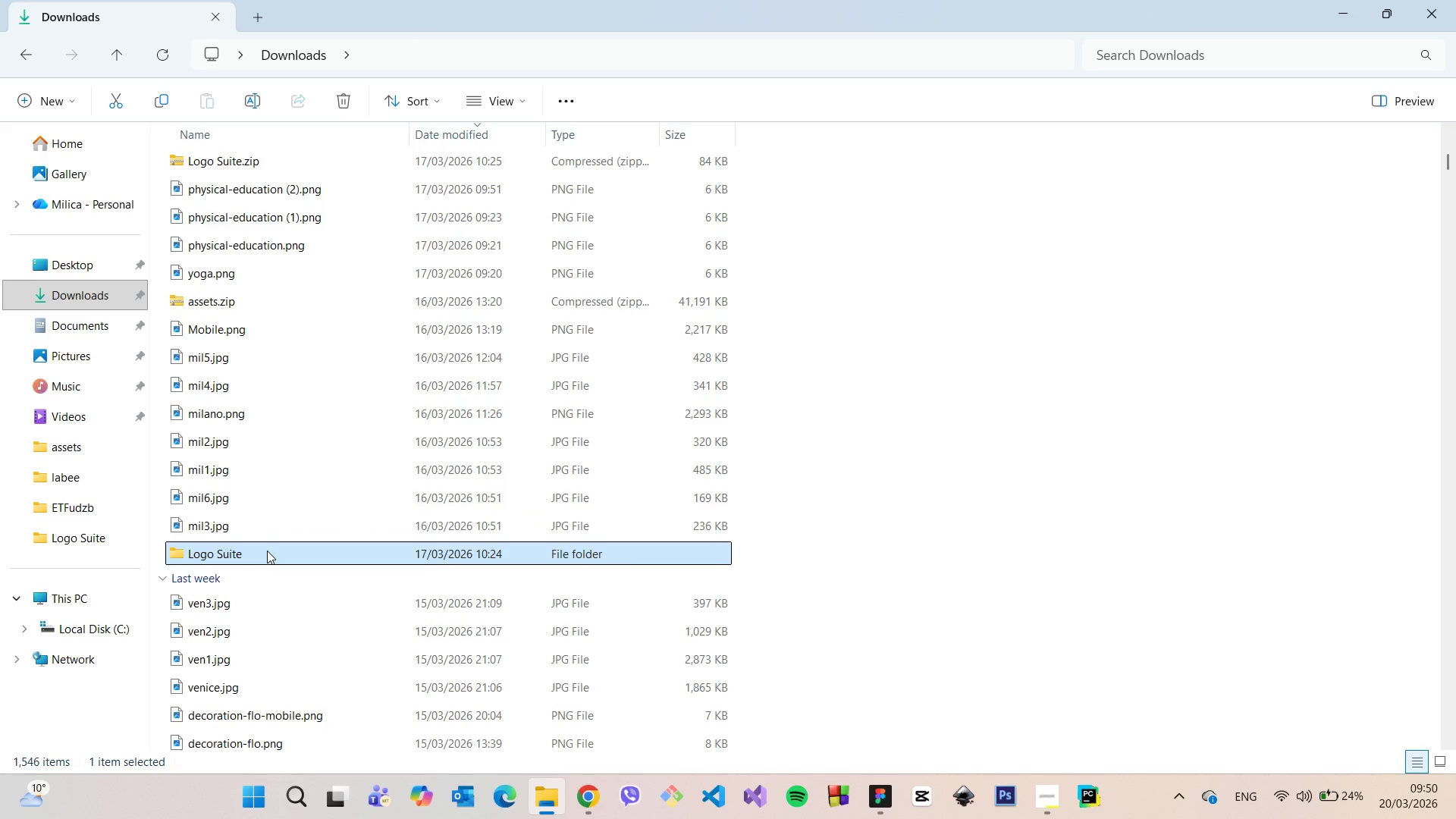 
double_click([267, 551])
 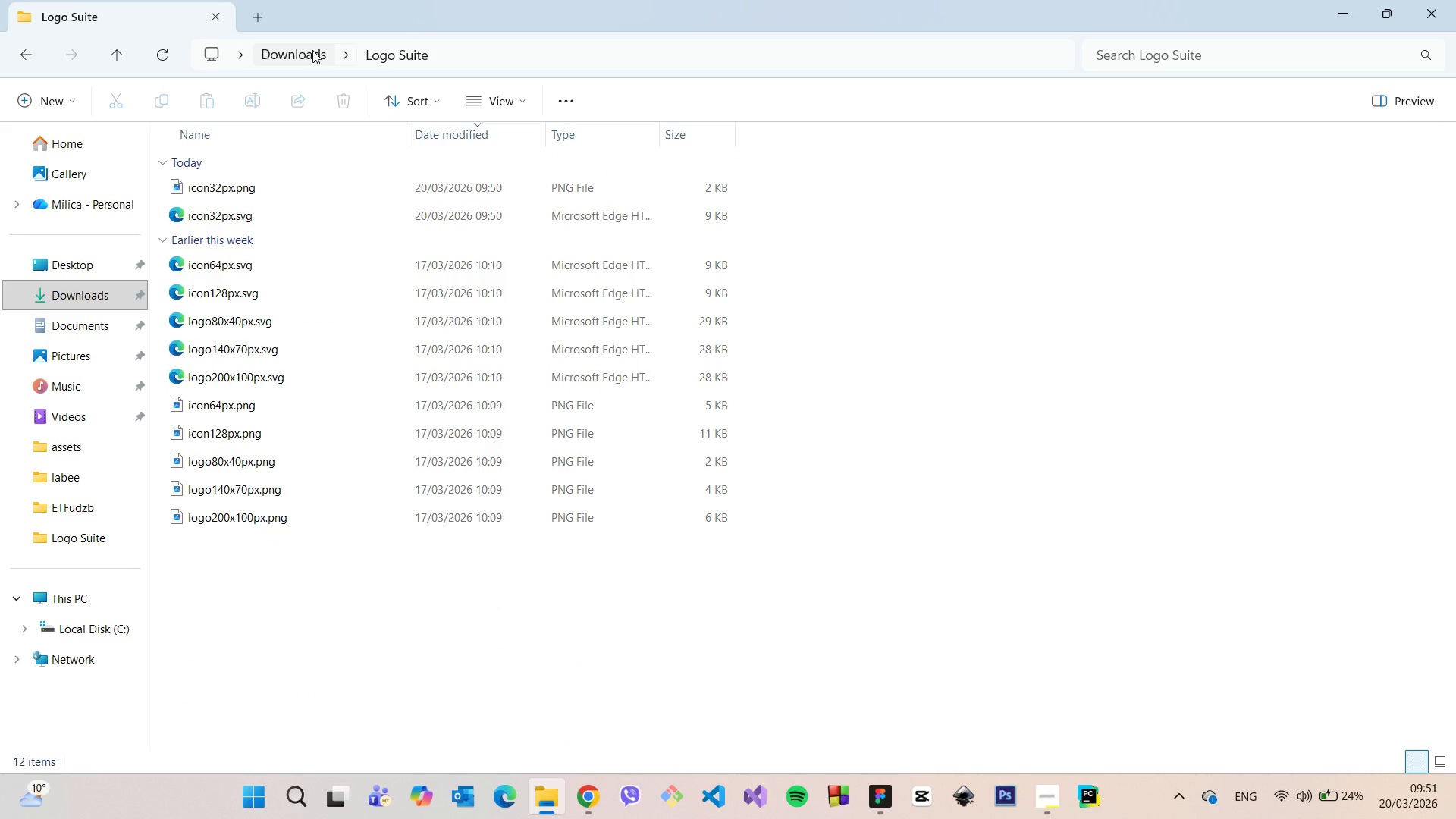 
wait(5.19)
 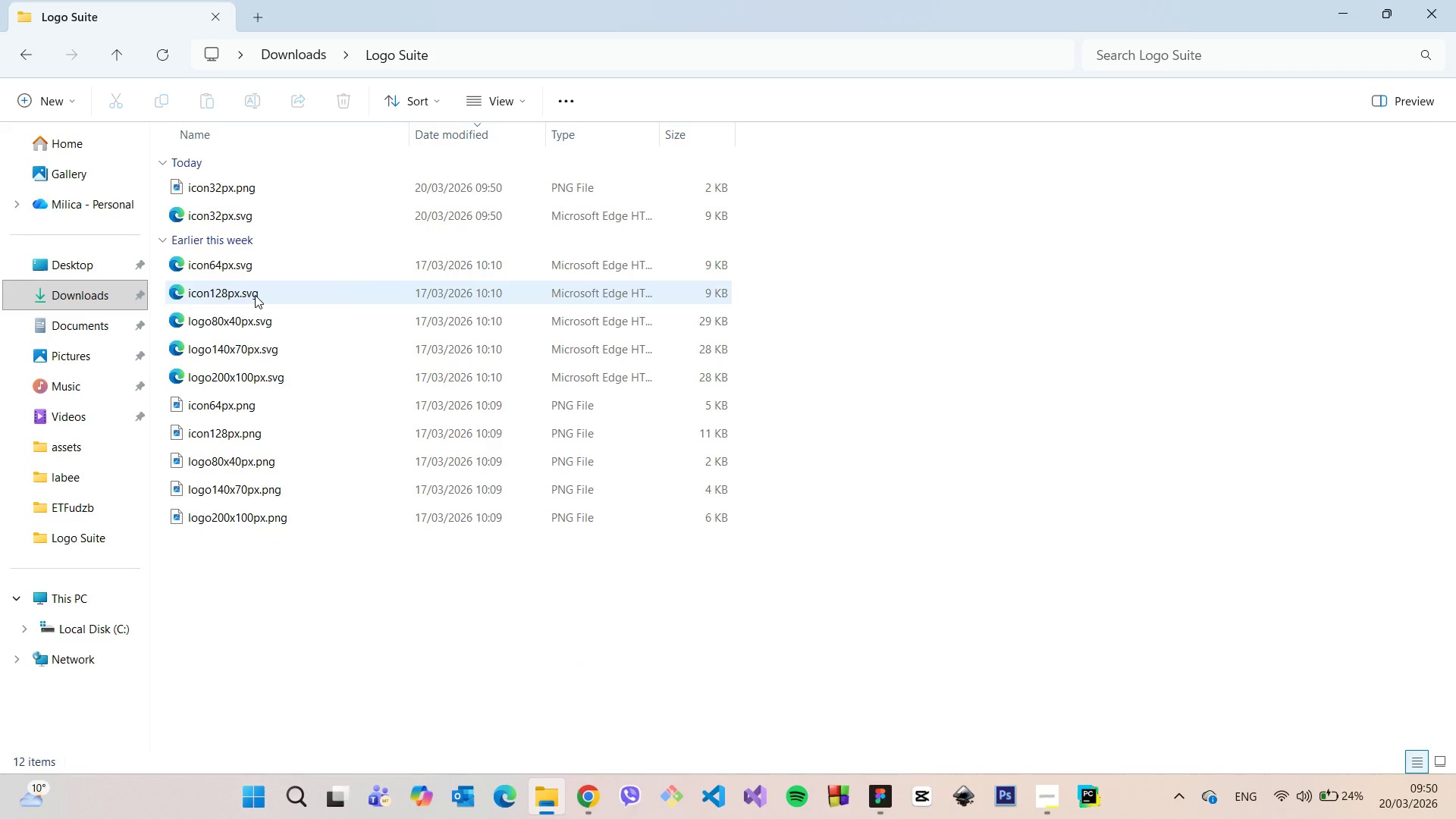 
left_click([305, 55])
 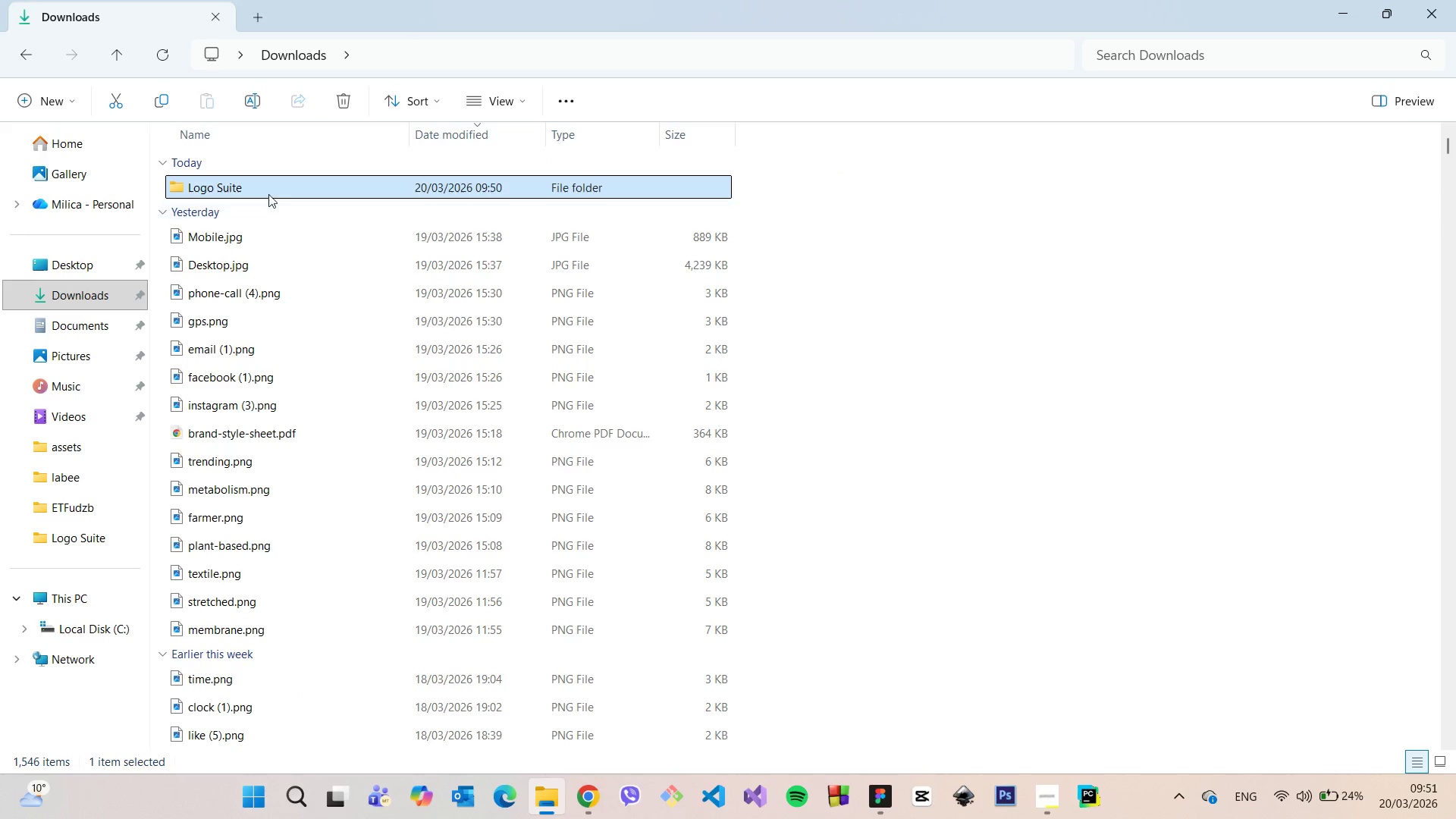 
right_click([269, 190])
 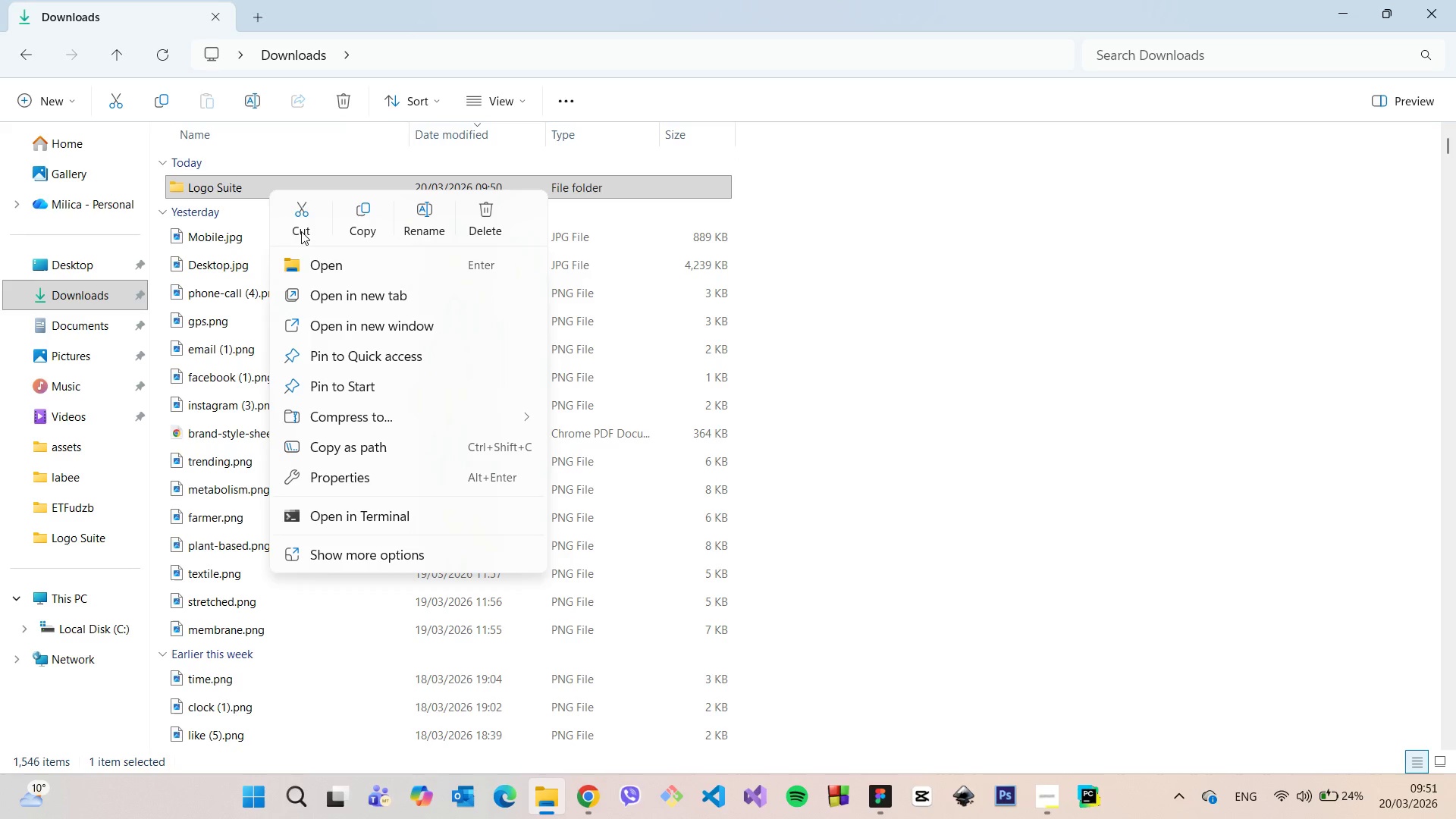 
mouse_move([441, 420])
 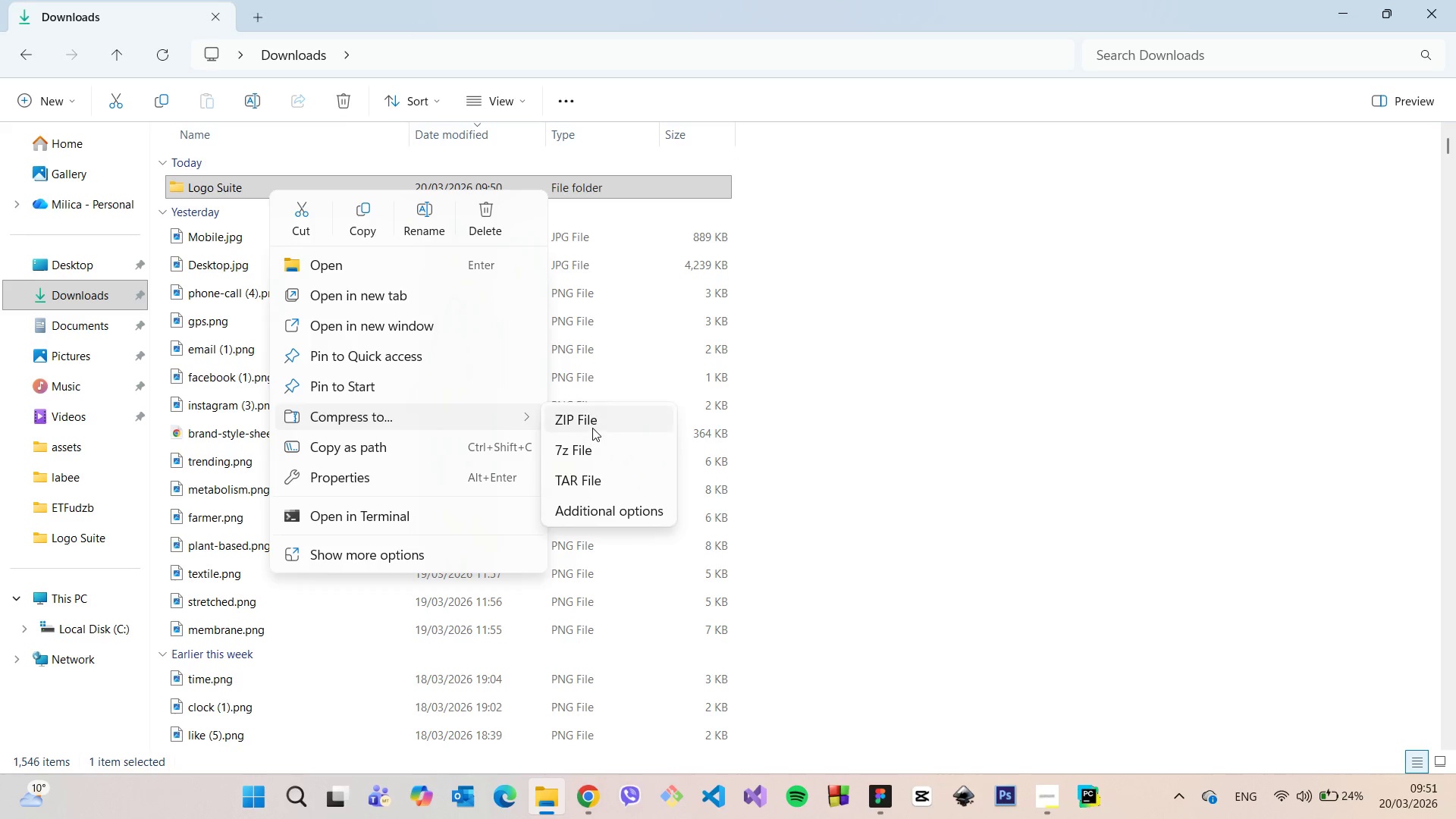 
left_click([592, 426])
 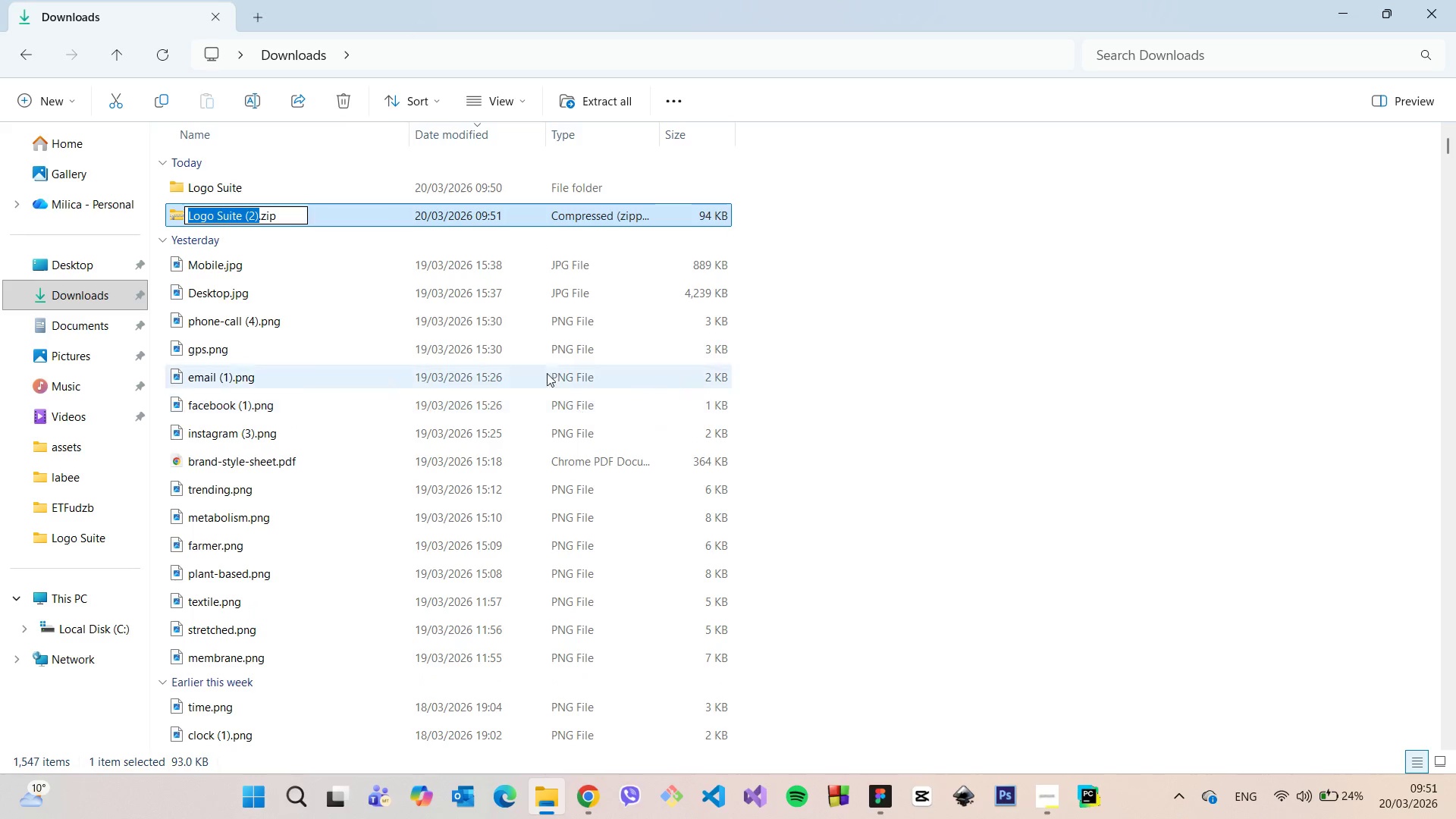 
left_click([253, 217])
 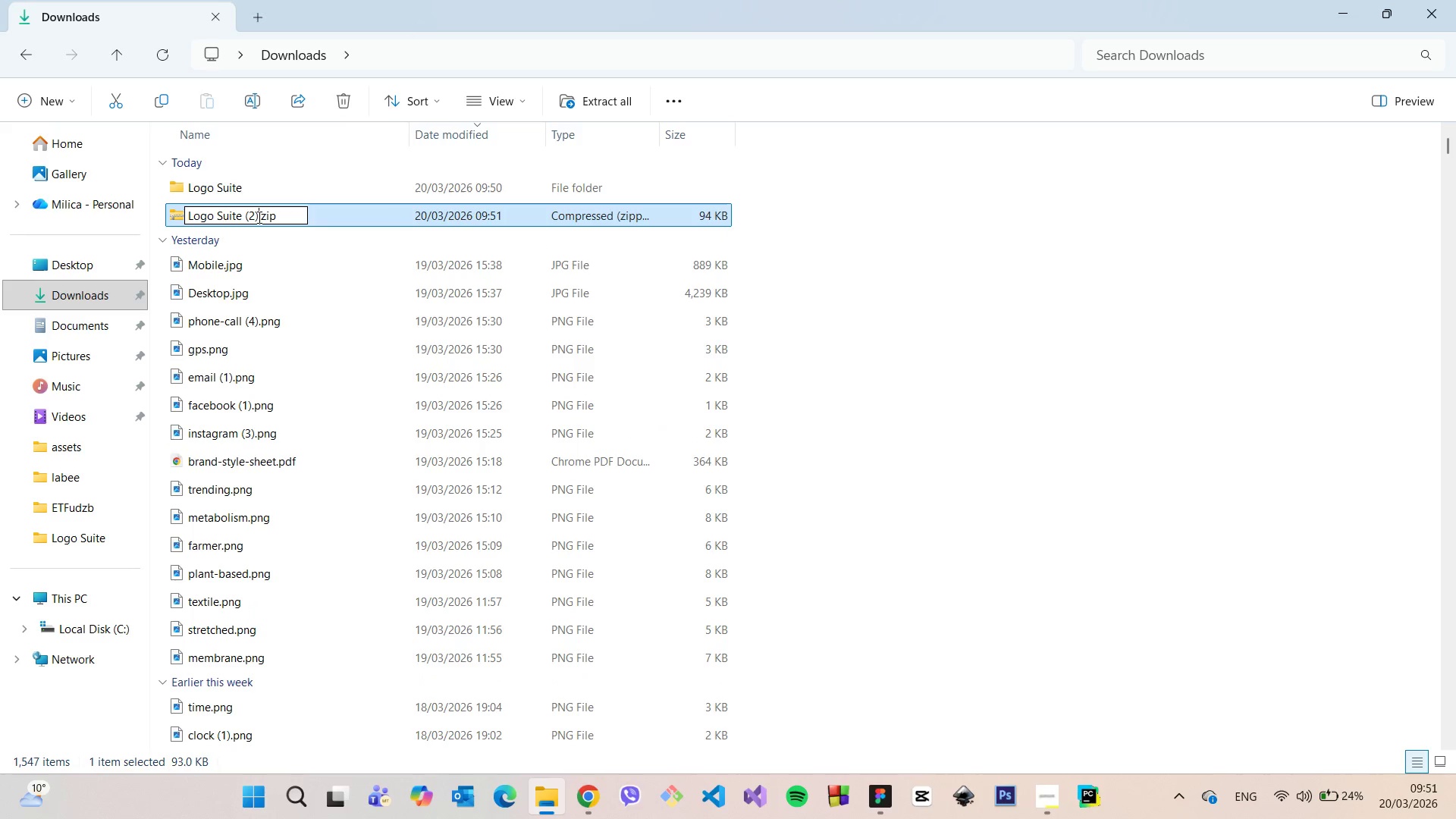 
left_click_drag(start_coordinate=[258, 217], to_coordinate=[245, 218])
 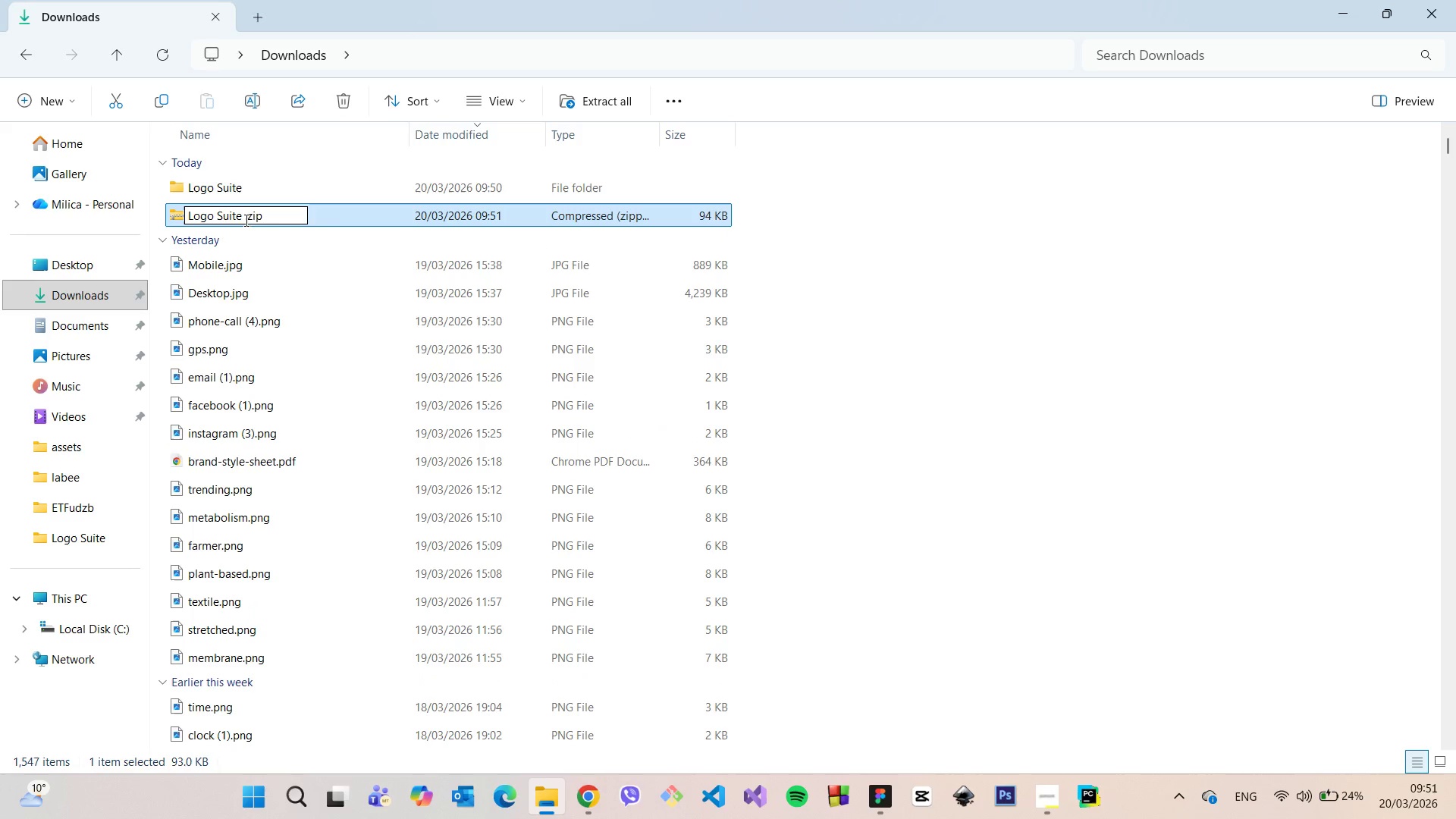 
key(Backspace)
 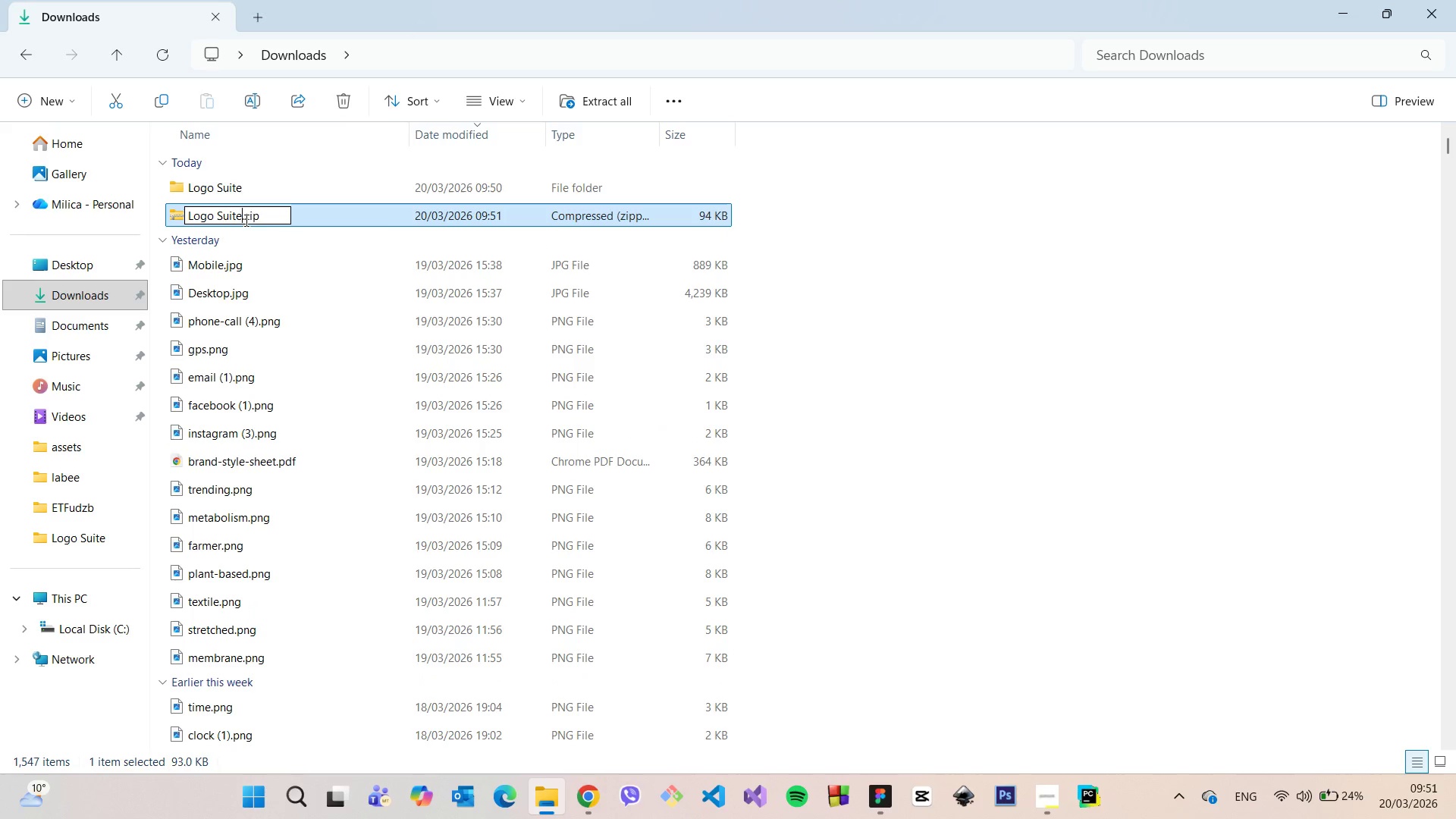 
key(Backspace)
 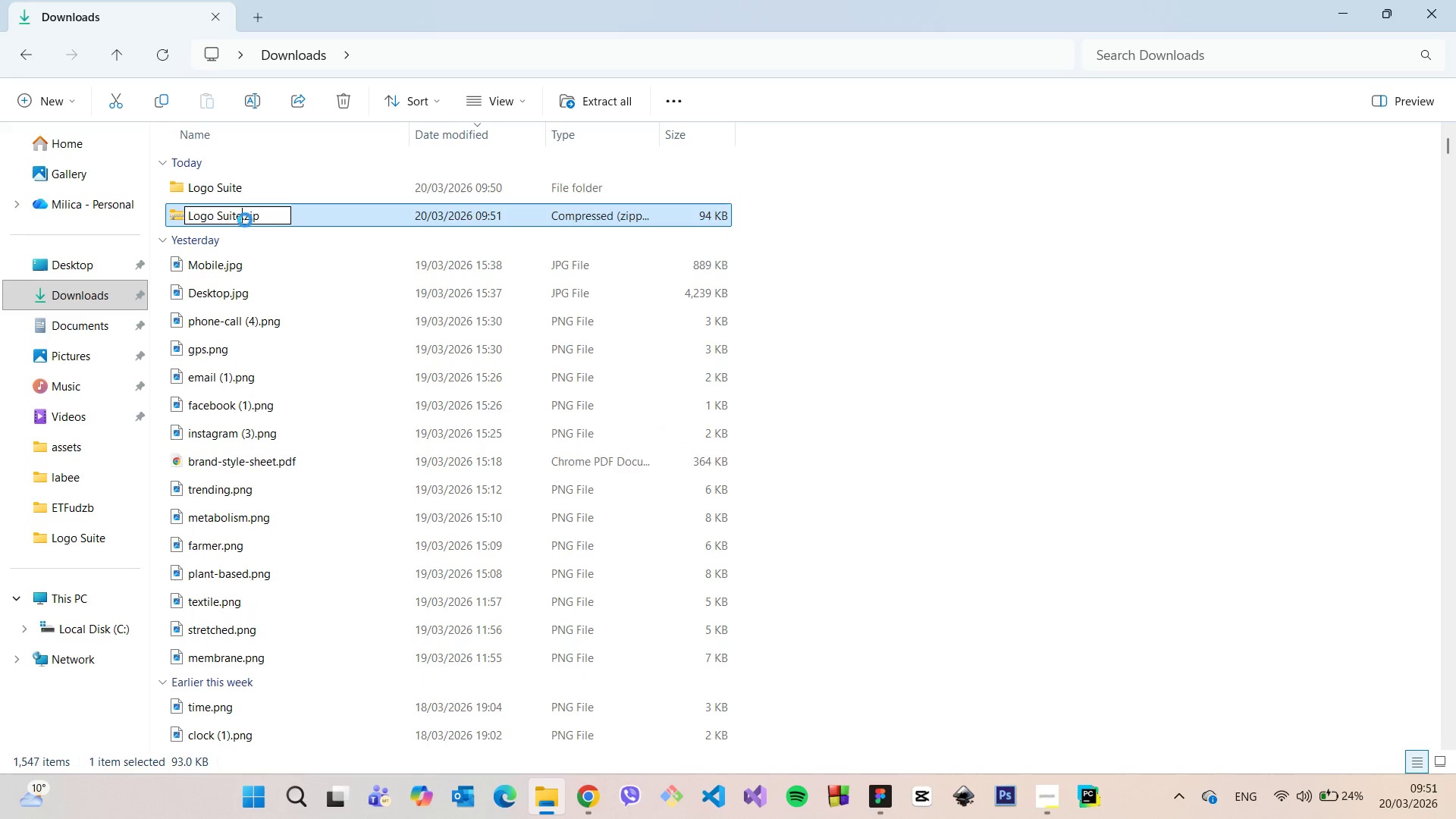 
hold_key(key=Enter, duration=17.72)
 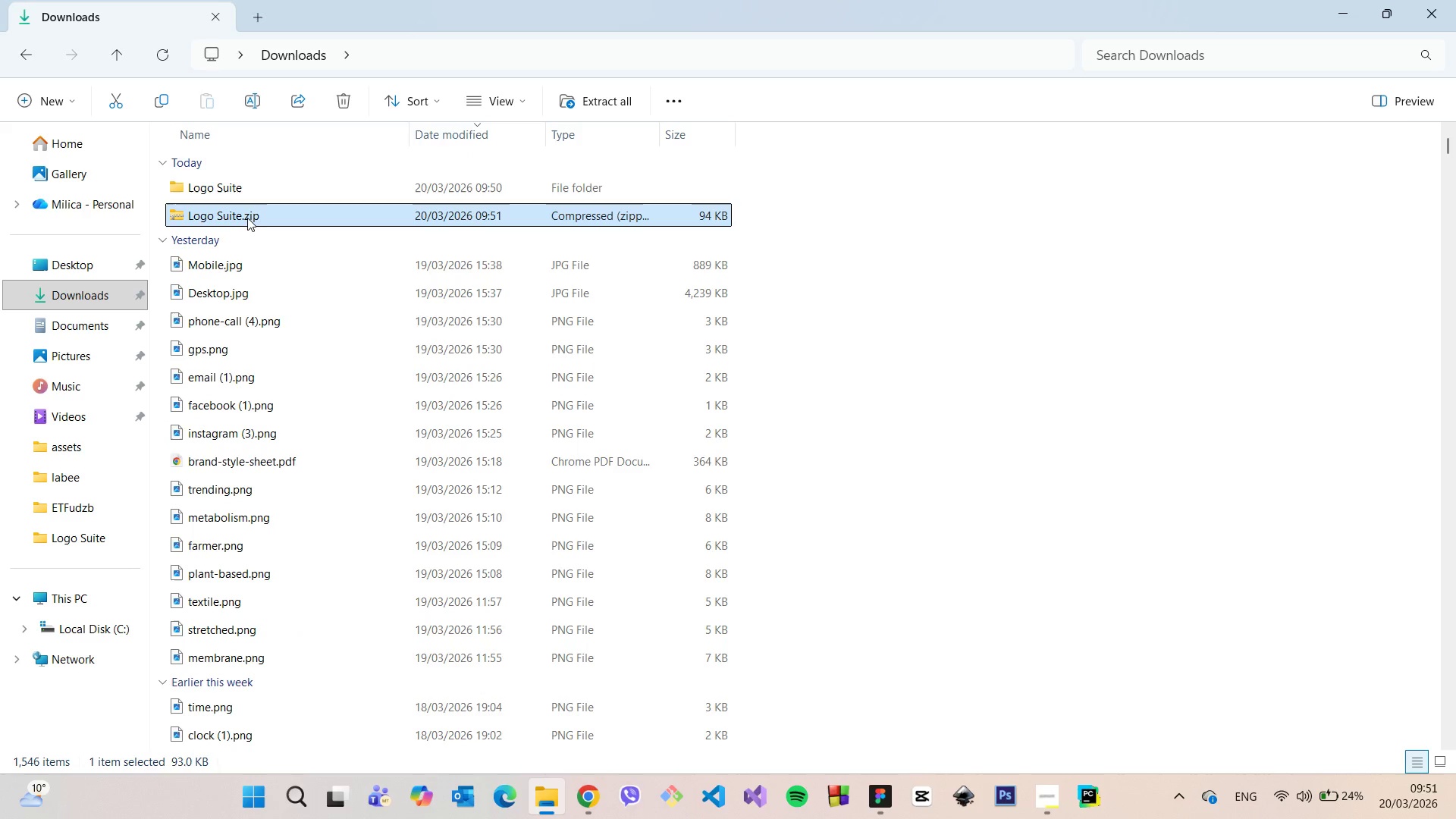 
left_click([788, 477])
 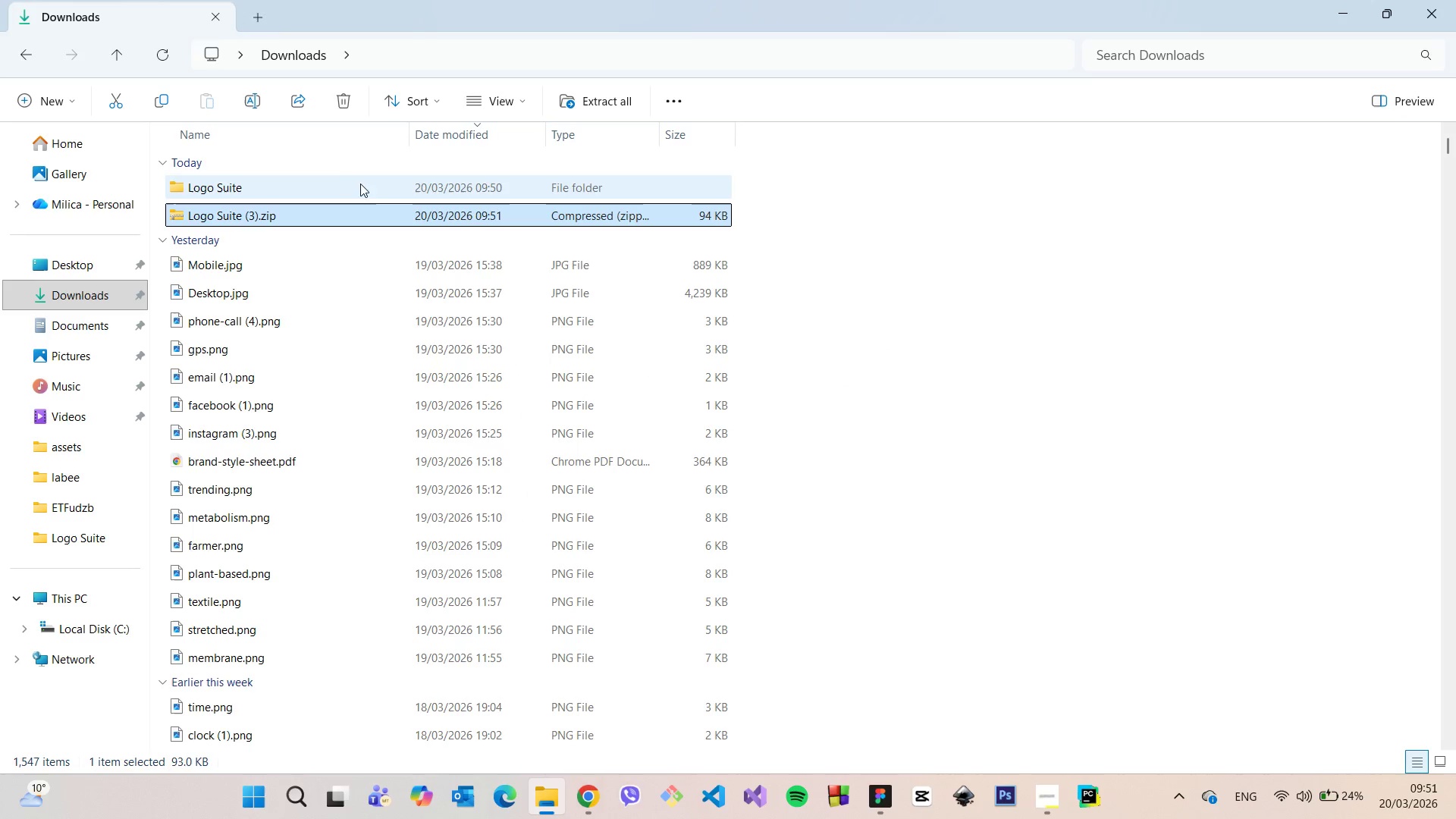 
scroll: coordinate [413, 258], scroll_direction: down, amount: 12.0
 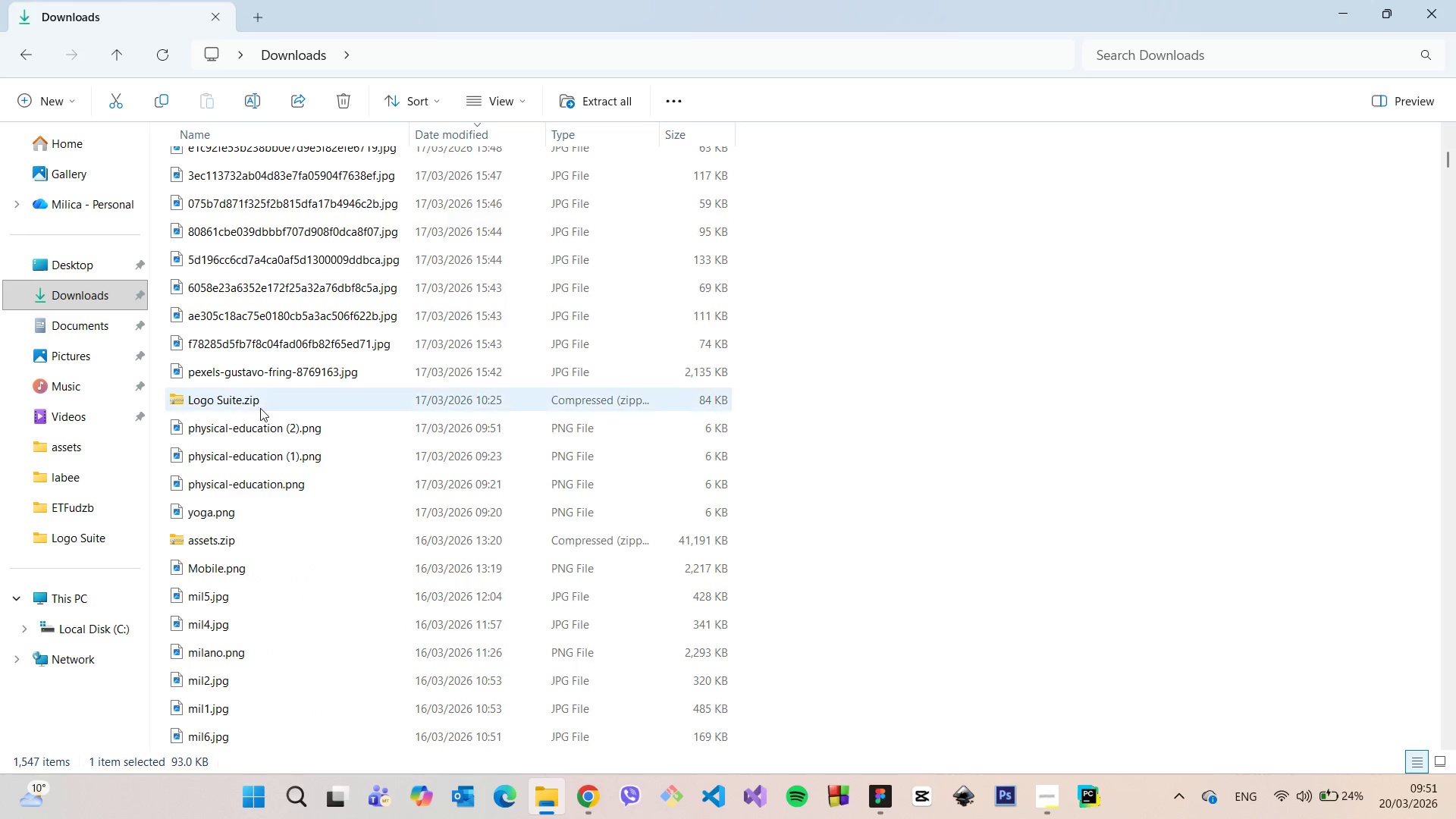 
left_click([259, 406])
 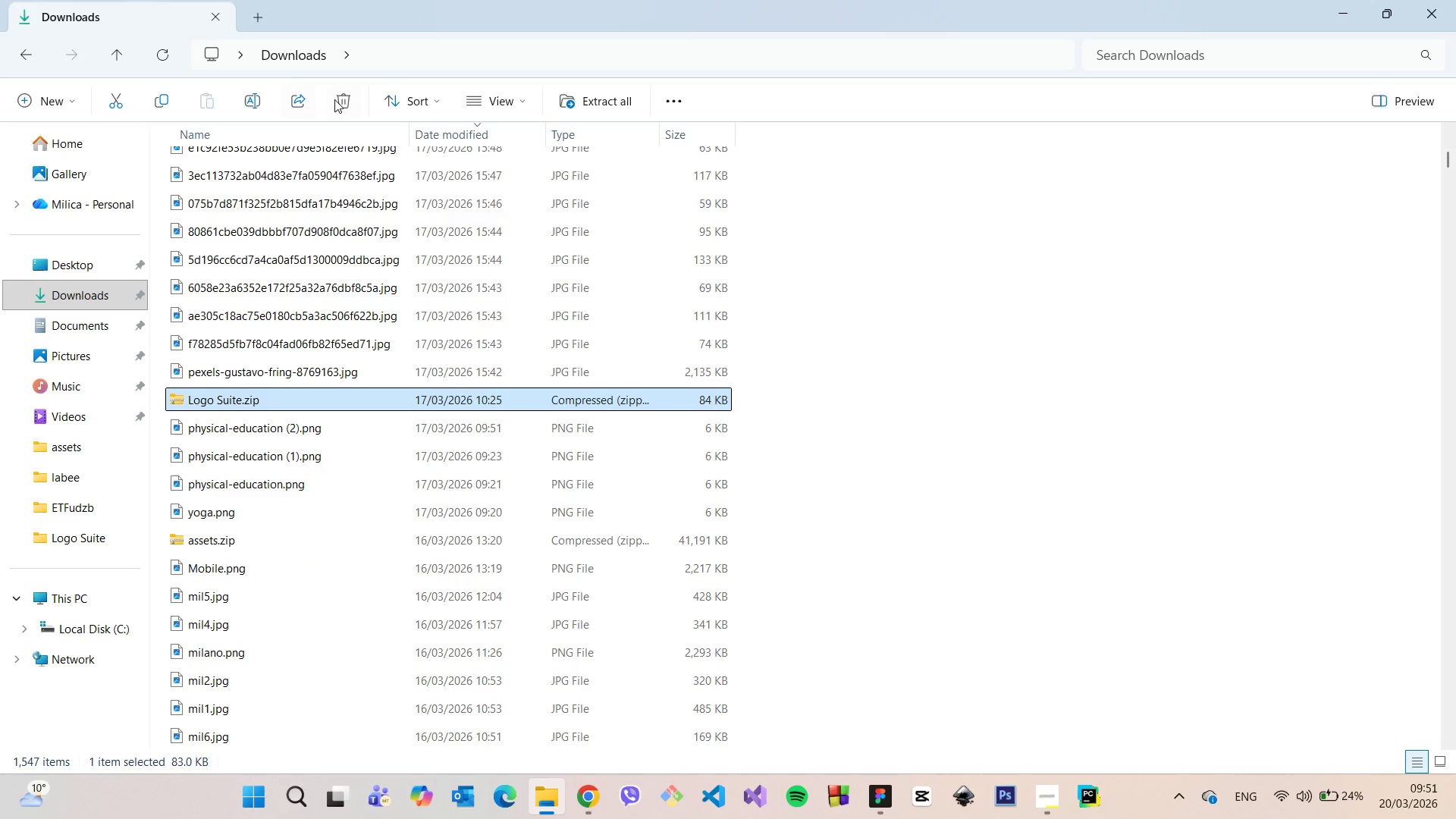 
left_click([335, 99])
 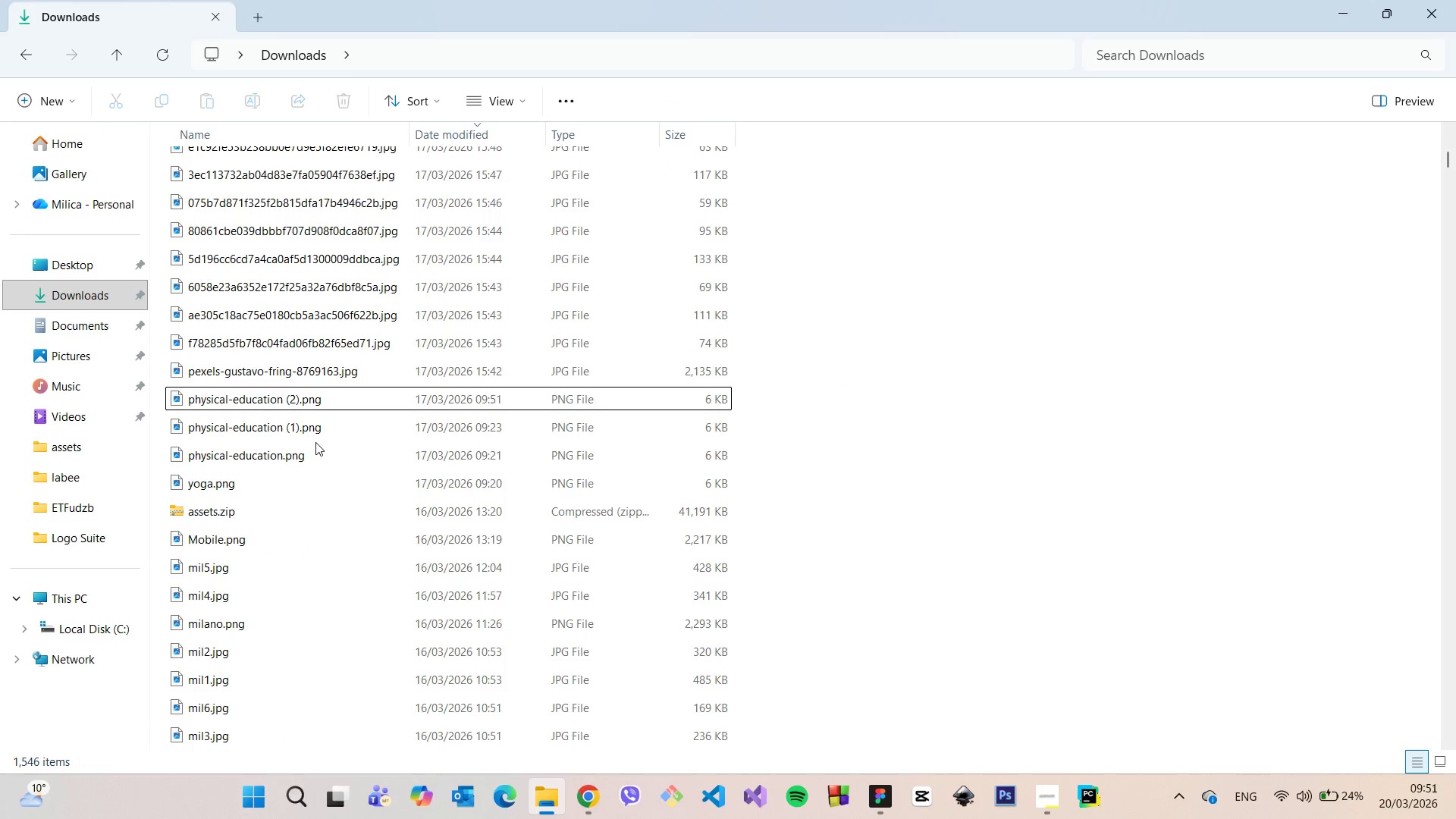 
scroll: coordinate [321, 435], scroll_direction: up, amount: 19.0
 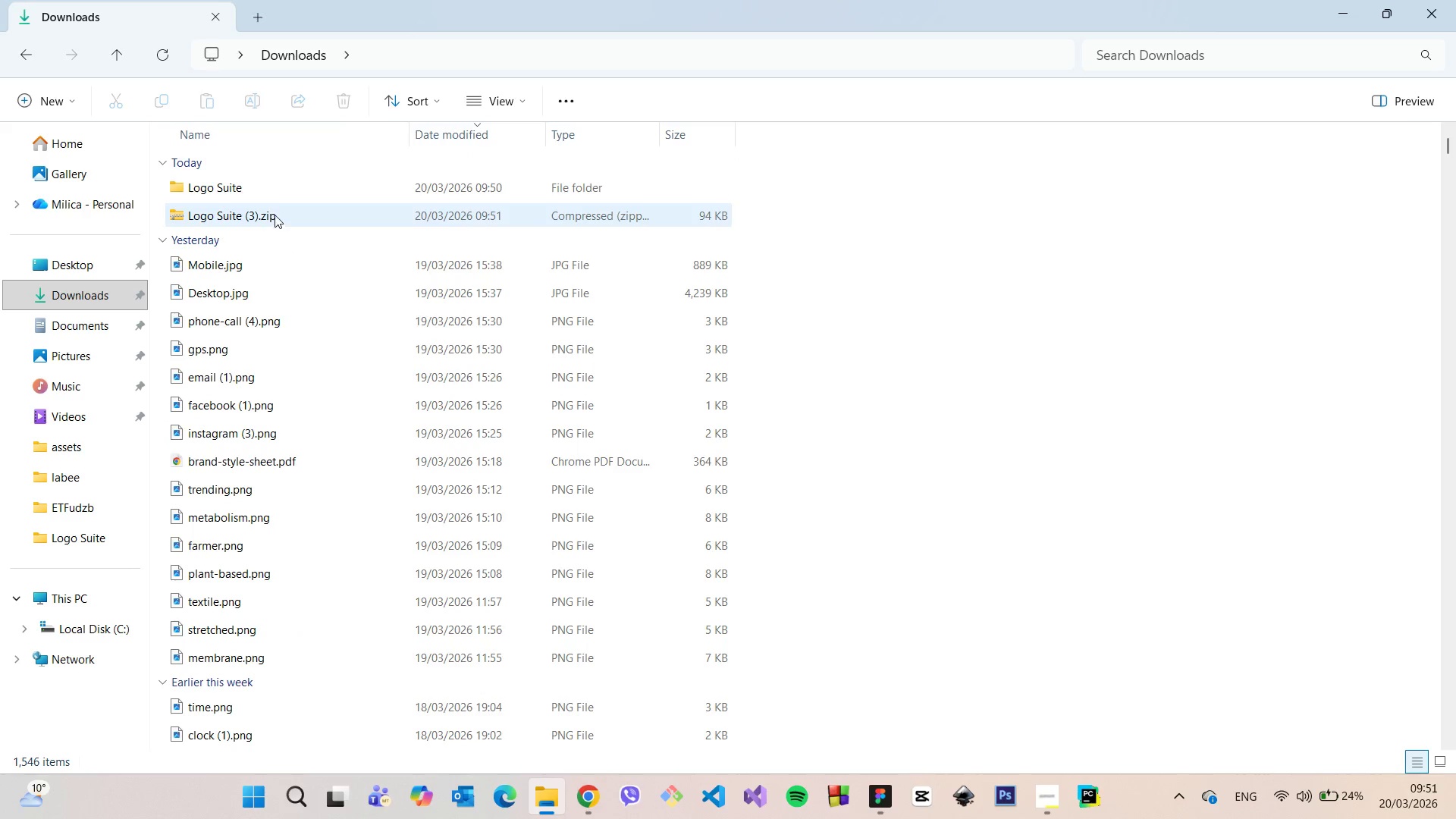 
left_click([275, 215])
 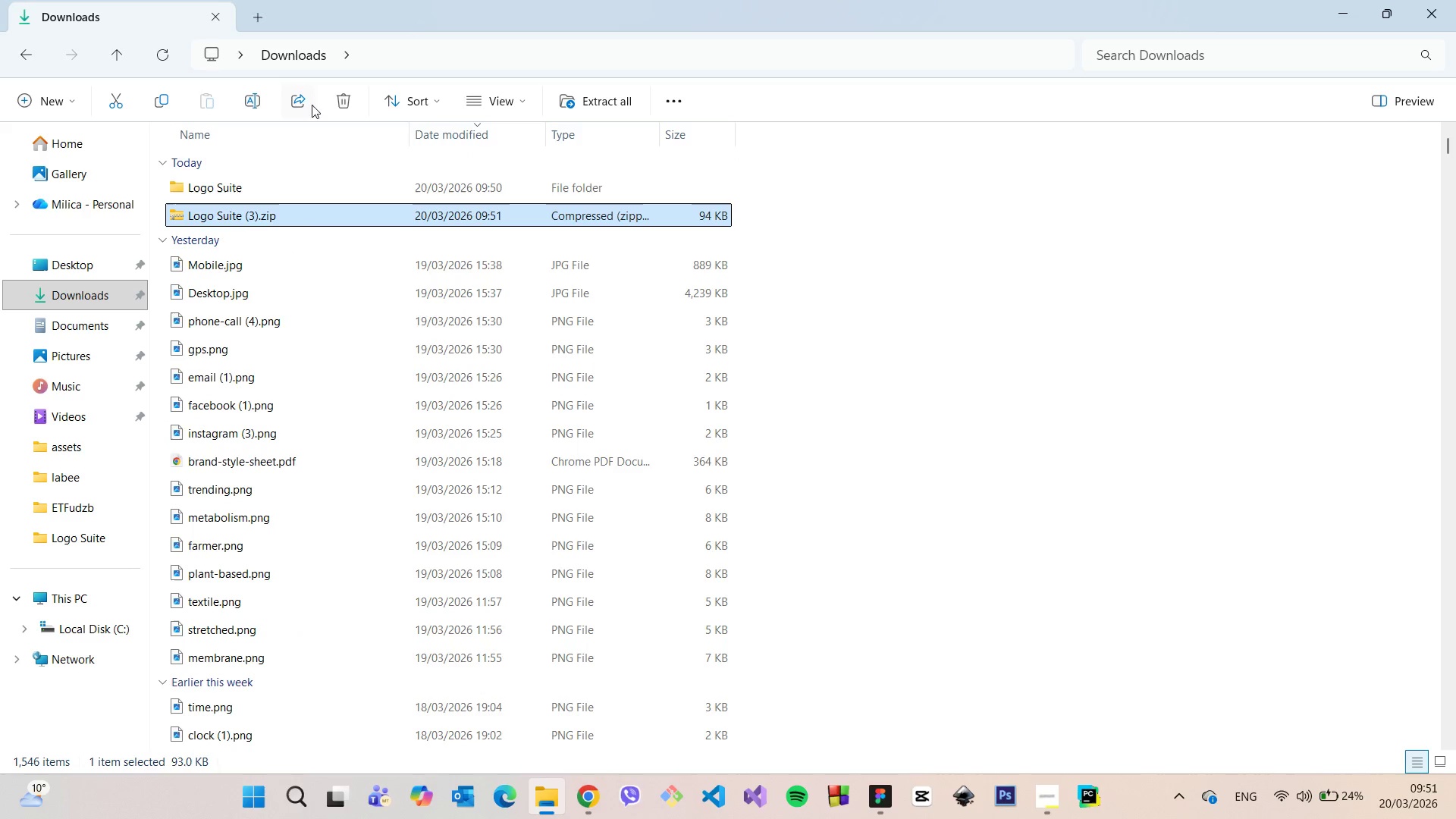 
left_click([246, 94])
 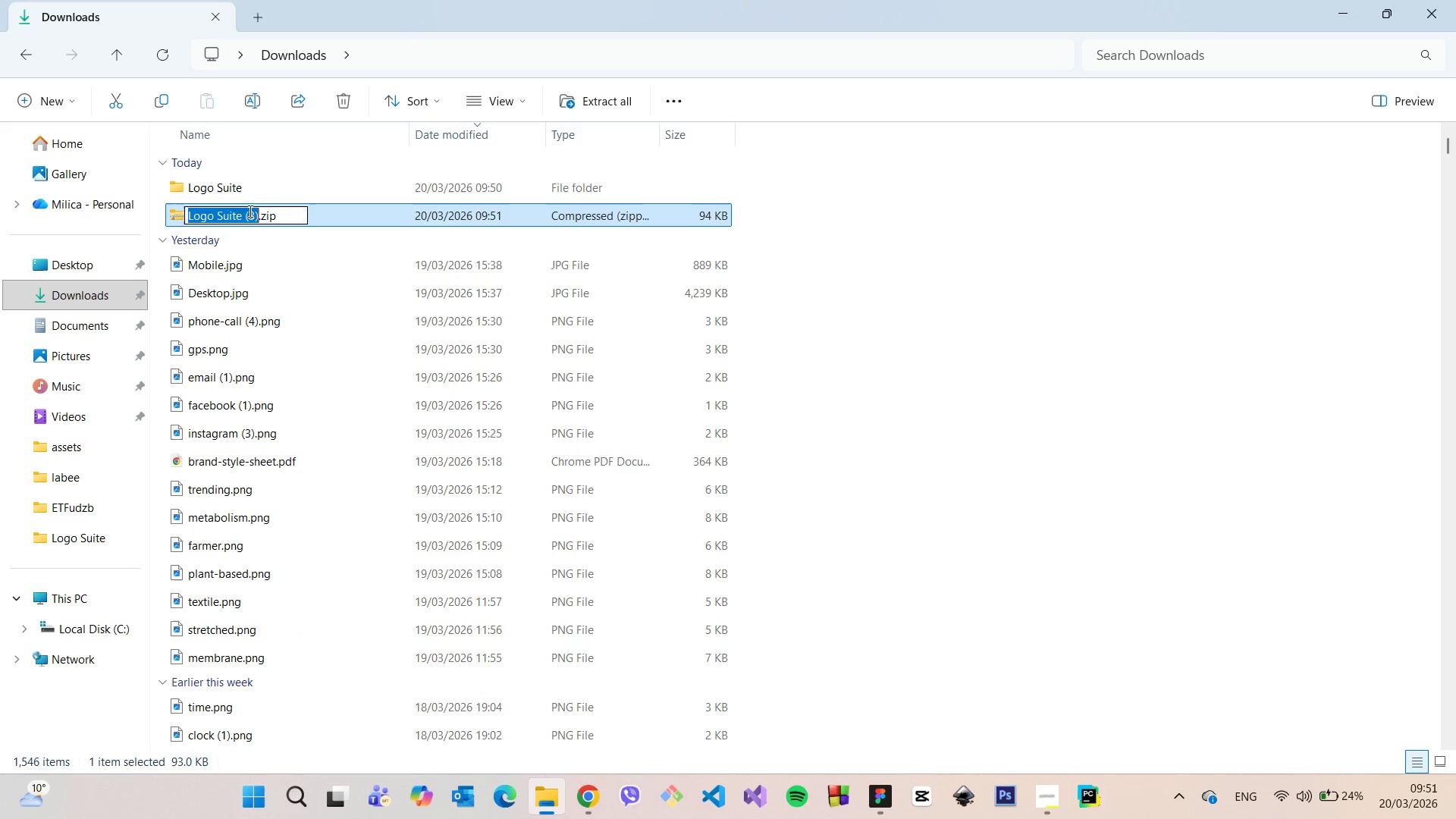 
left_click([249, 212])
 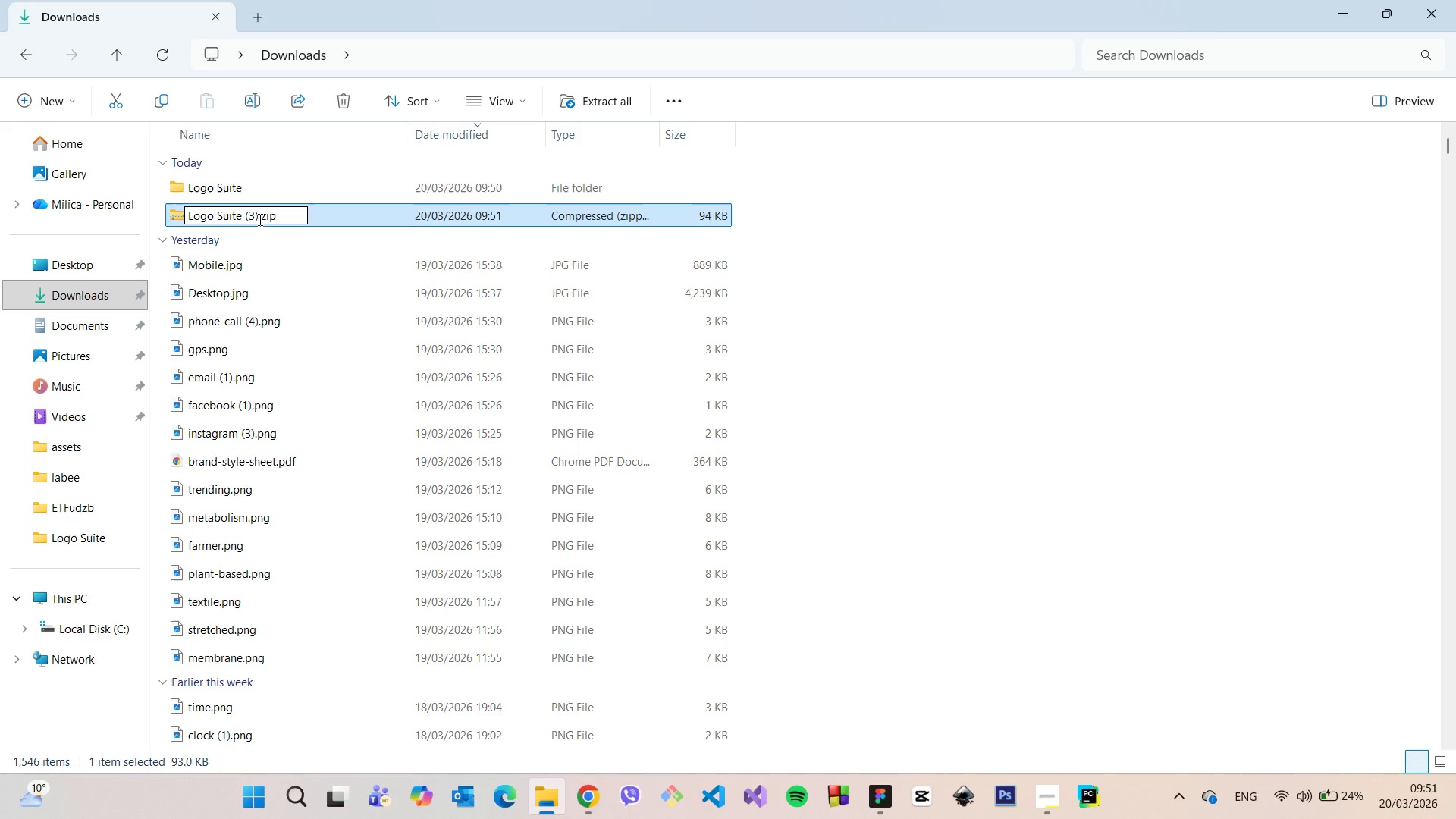 
left_click_drag(start_coordinate=[259, 219], to_coordinate=[247, 218])
 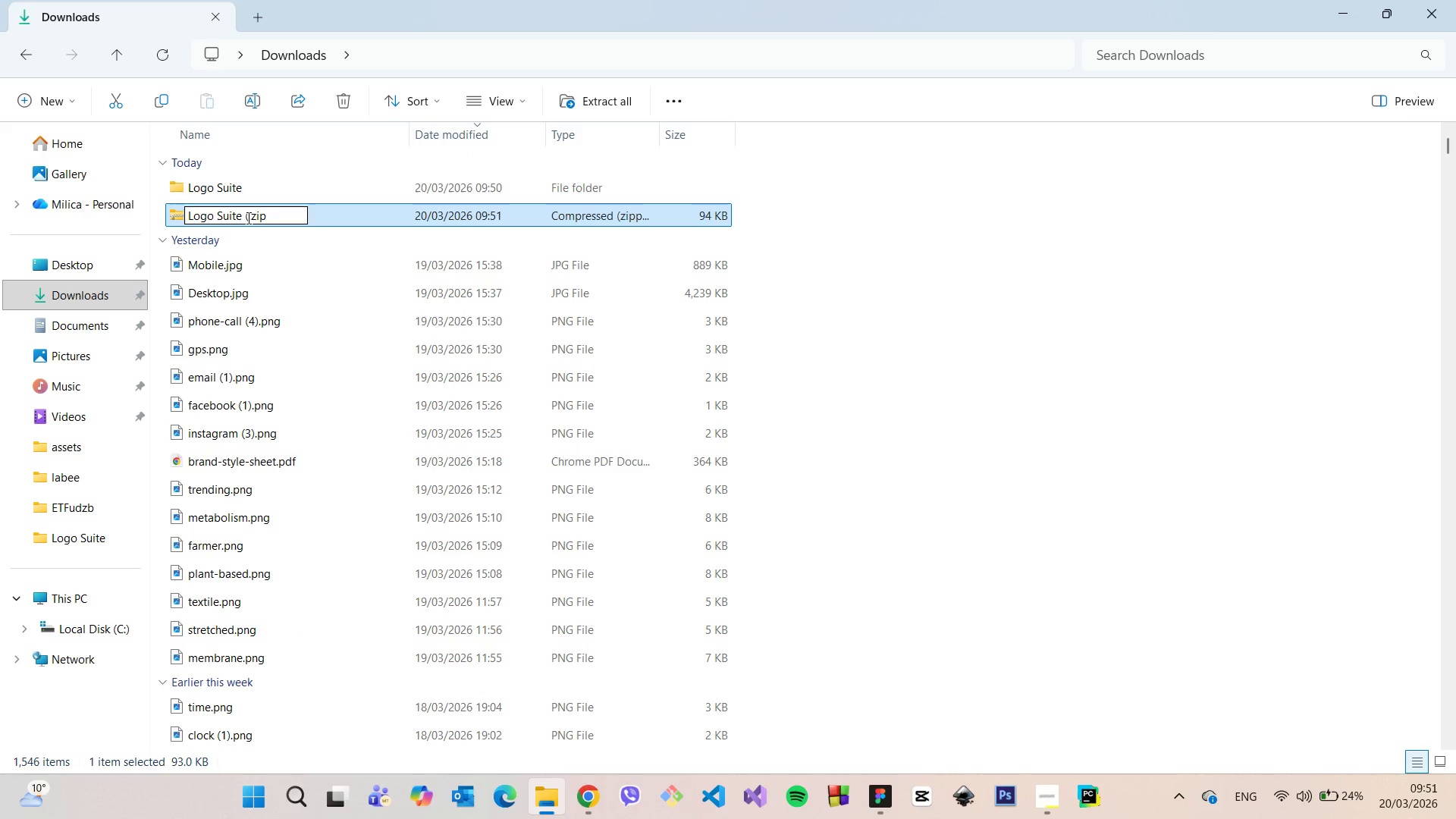 
key(Backspace)
 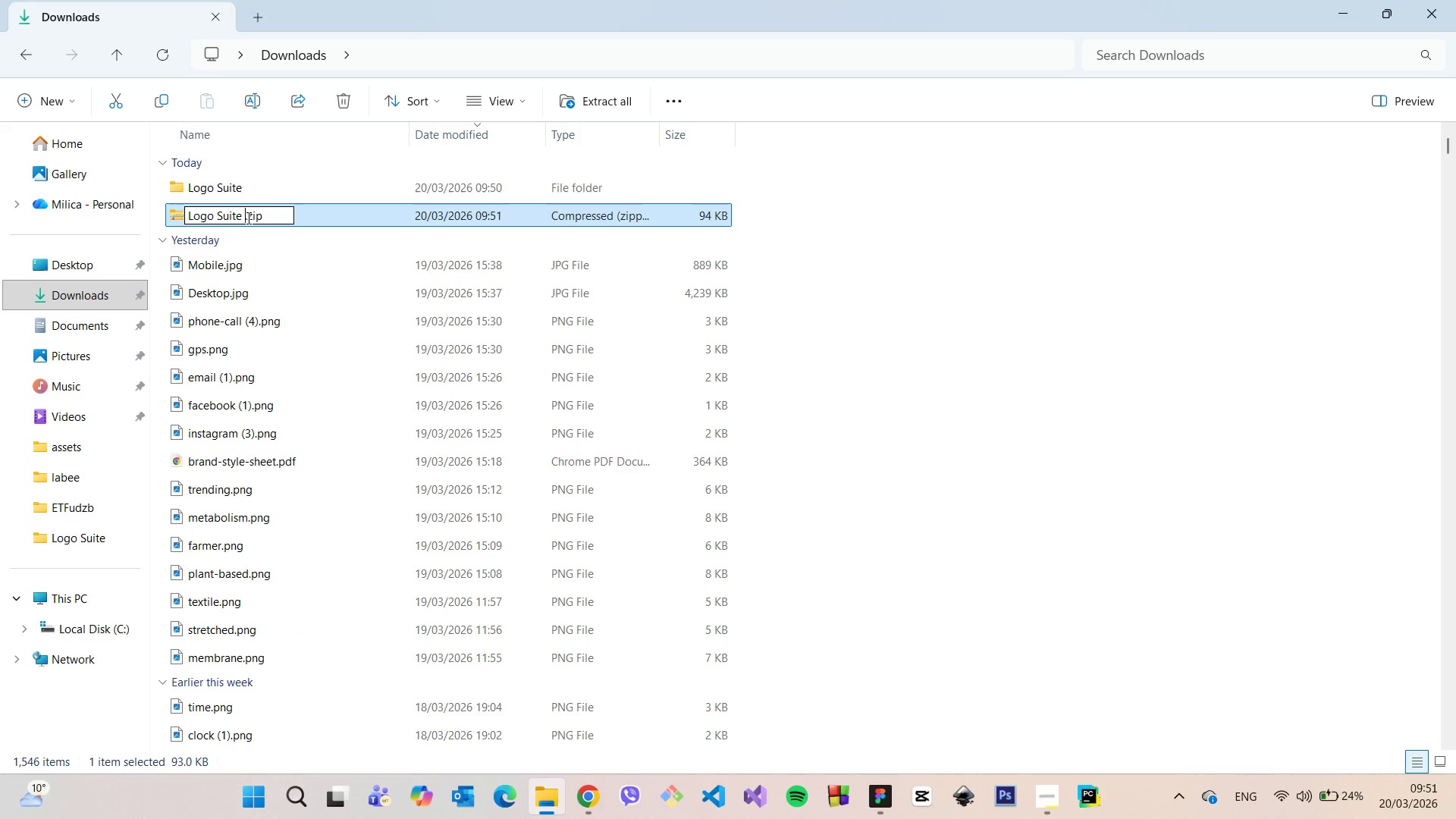 
key(Backspace)
 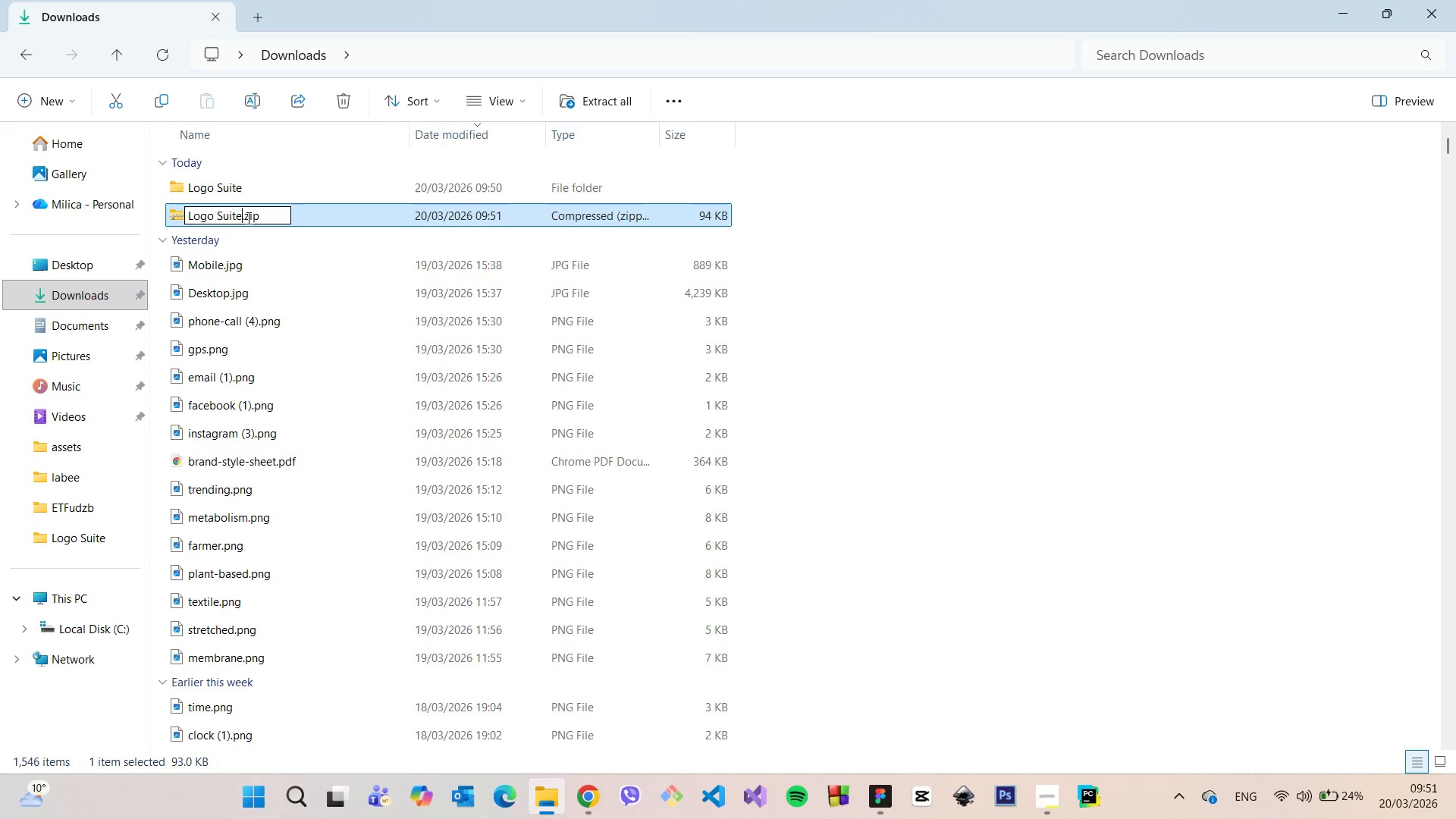 
key(Backspace)
 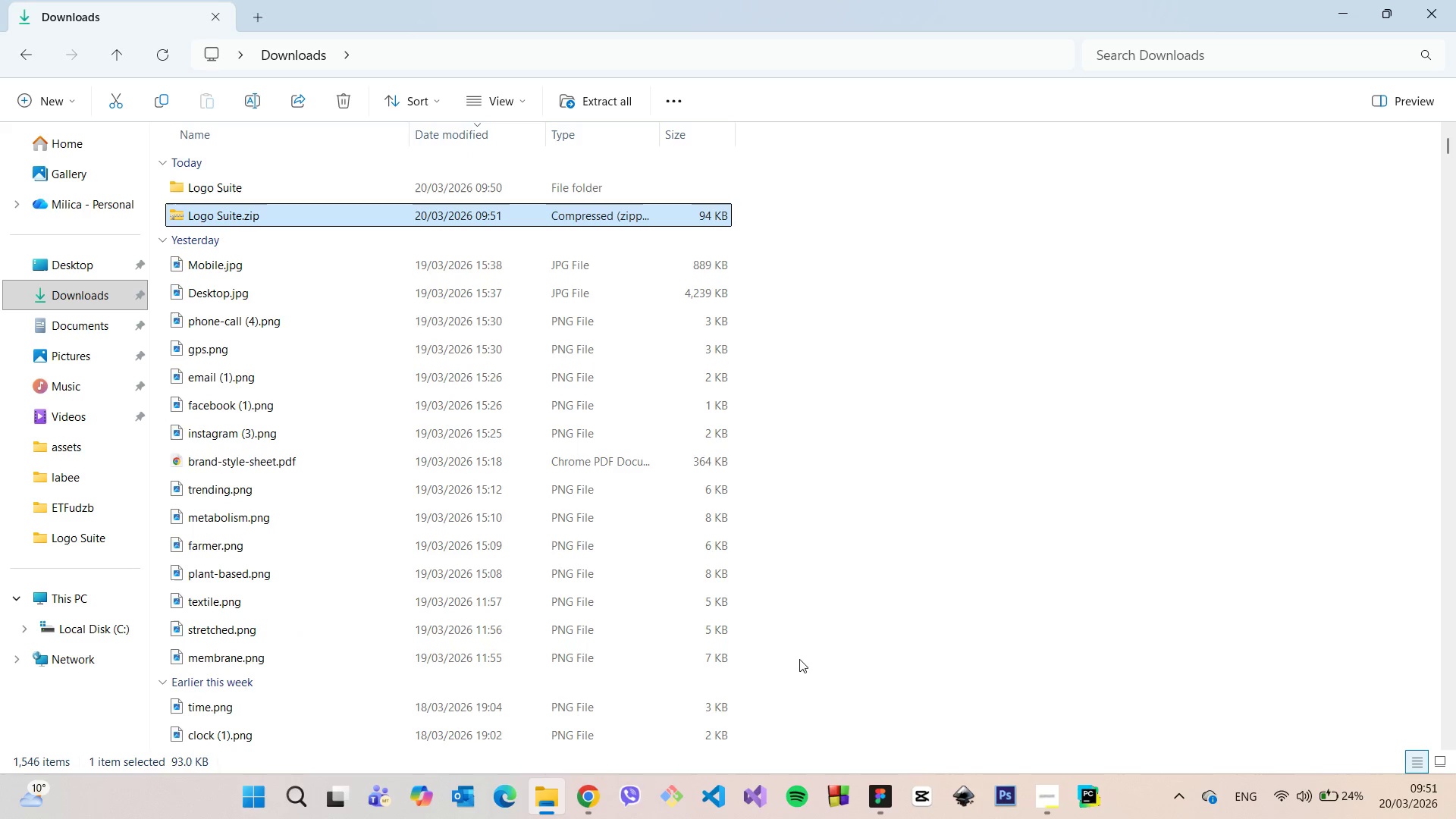 
left_click([869, 780])
 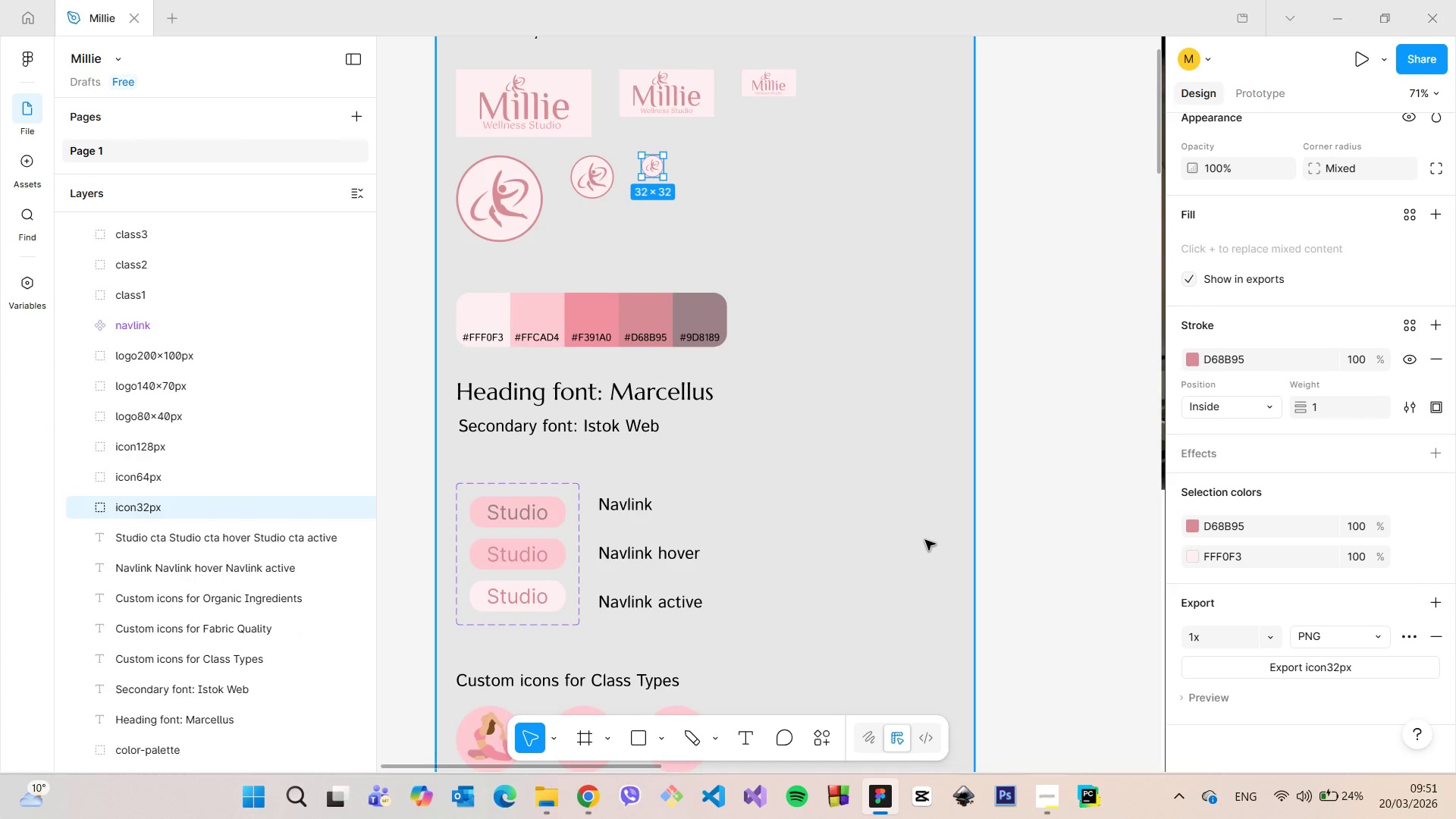 
scroll: coordinate [925, 540], scroll_direction: down, amount: 4.0
 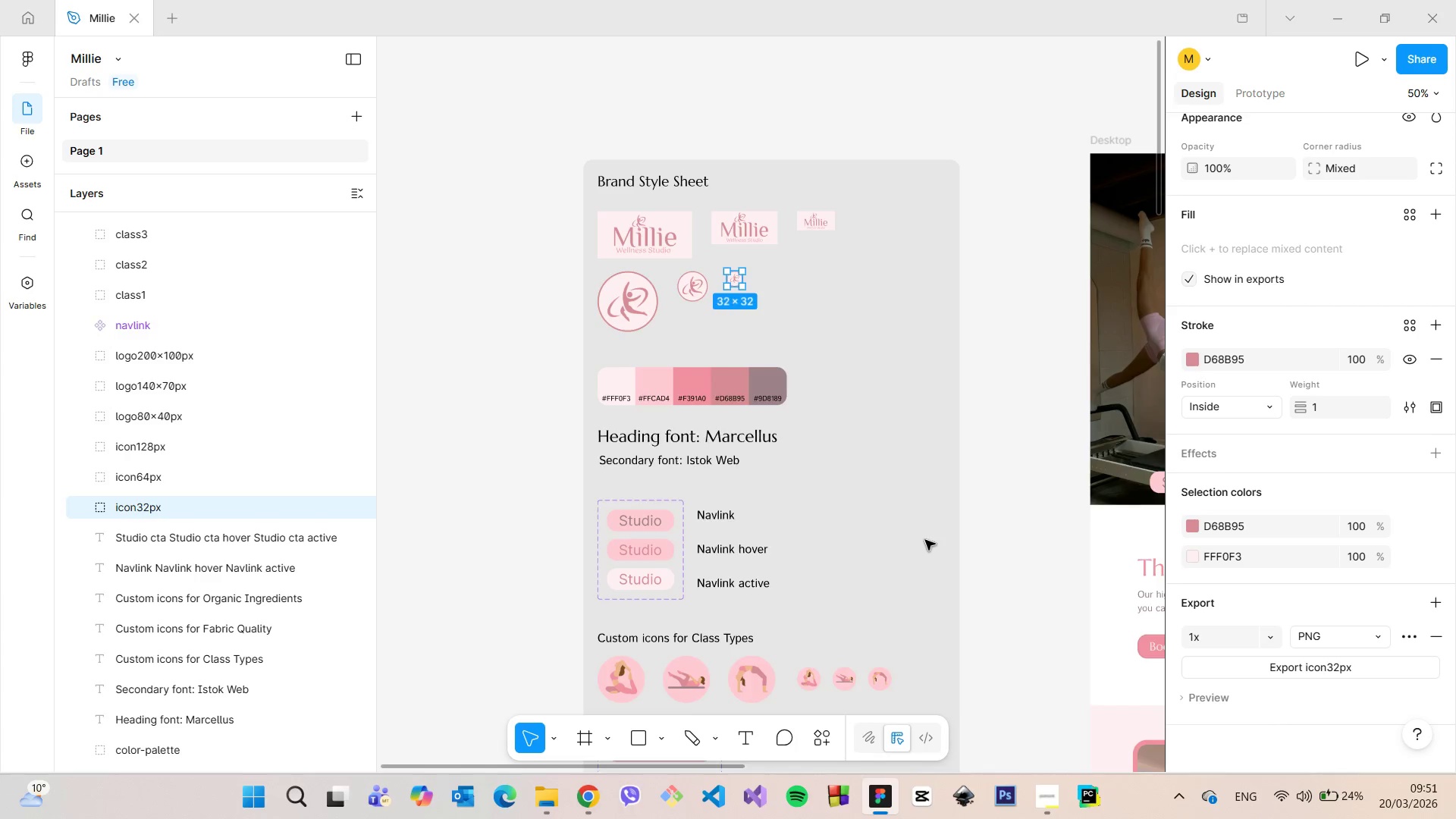 
scroll: coordinate [1011, 632], scroll_direction: up, amount: 2.0
 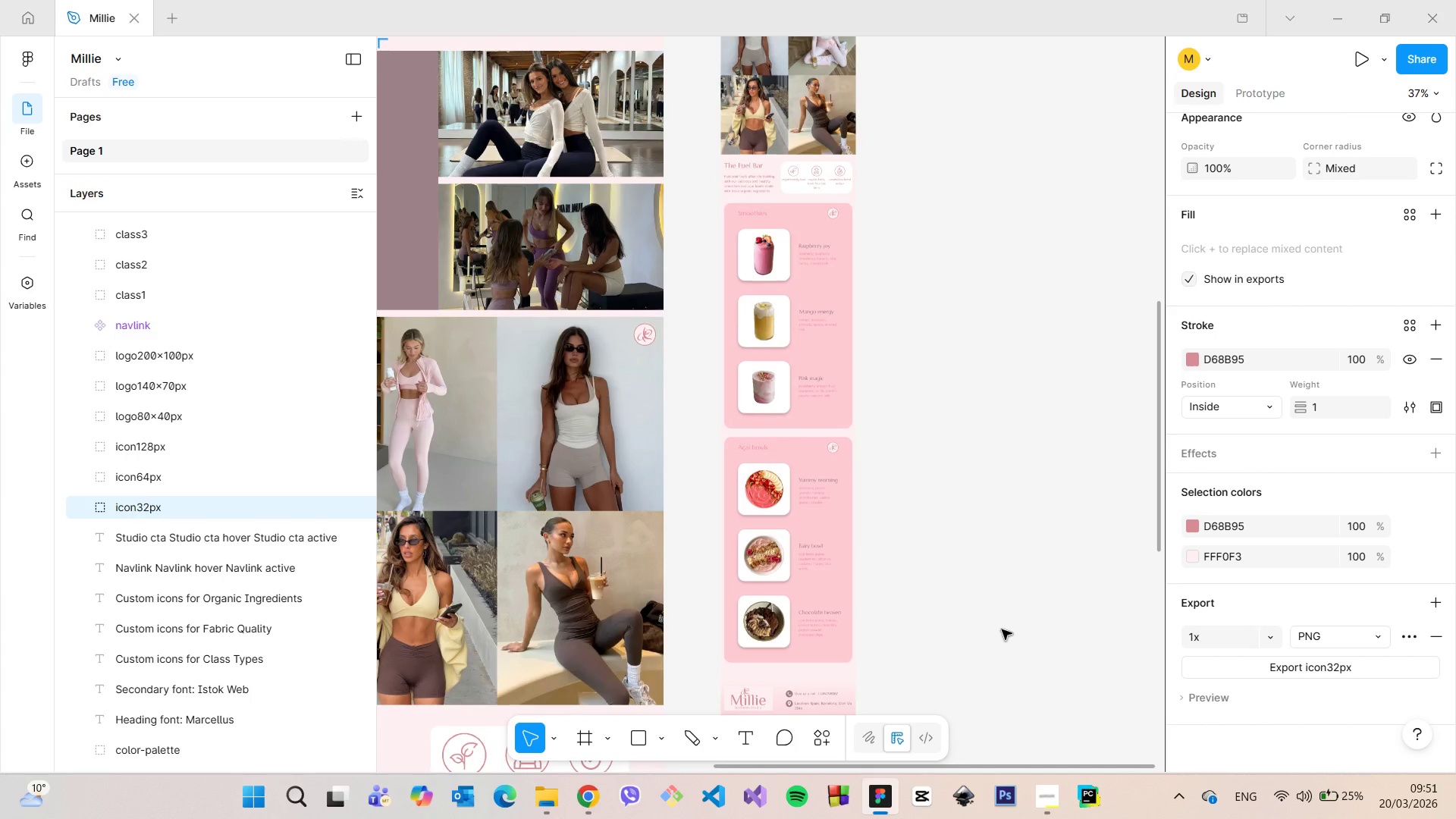 
scroll: coordinate [1002, 629], scroll_direction: down, amount: 4.0
 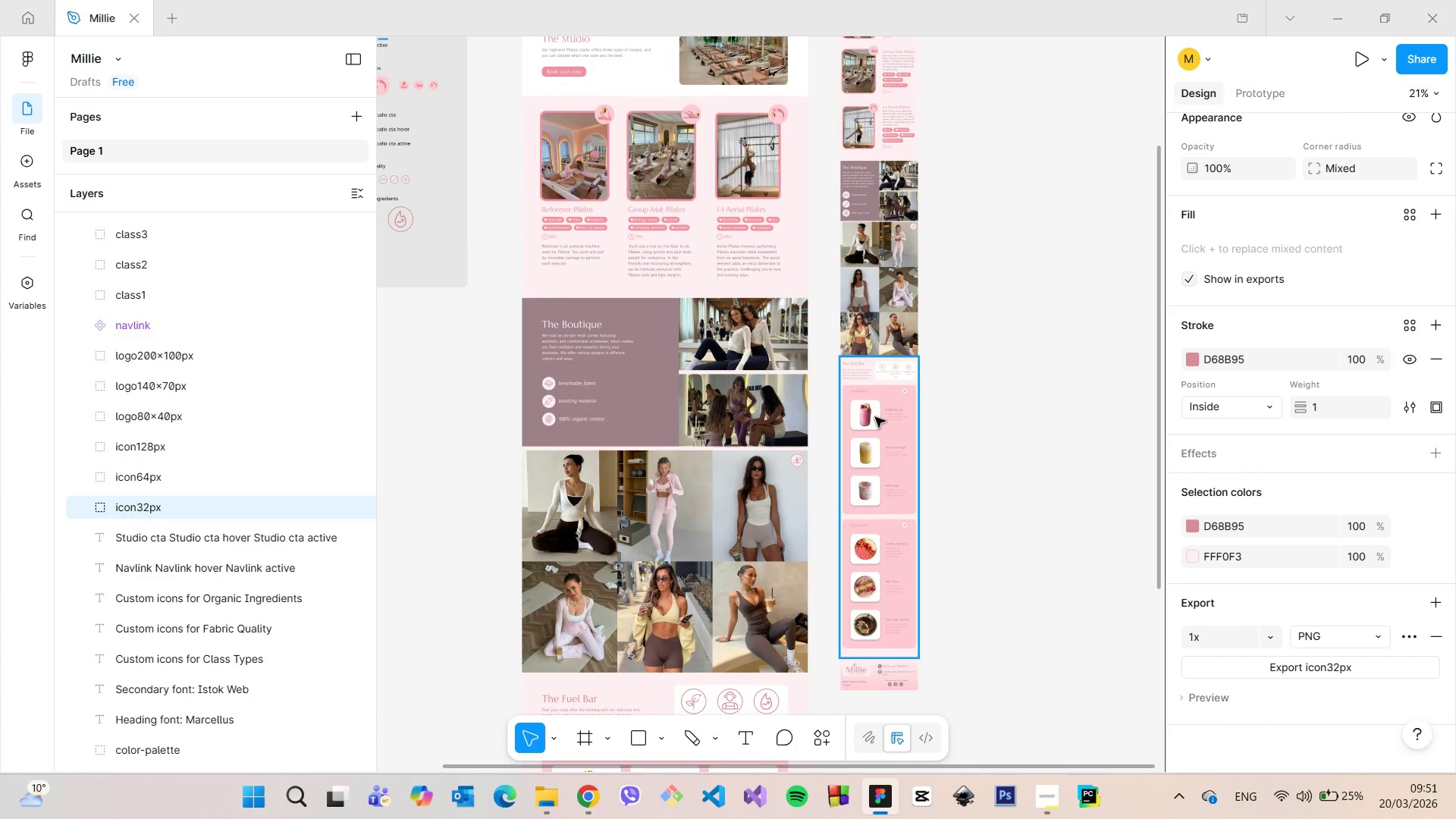 
scroll: coordinate [895, 353], scroll_direction: up, amount: 14.0
 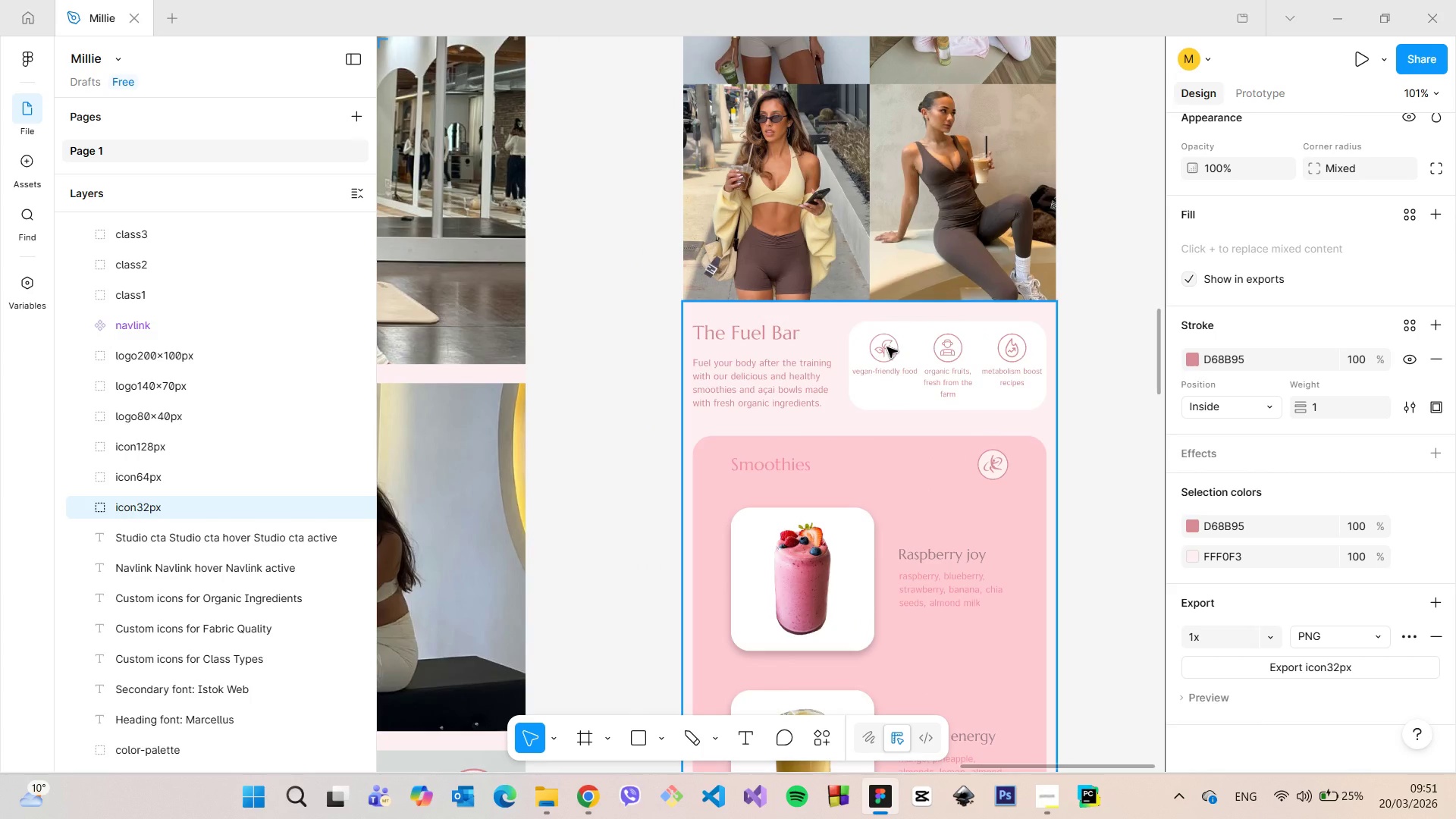 
double_click([887, 347])
 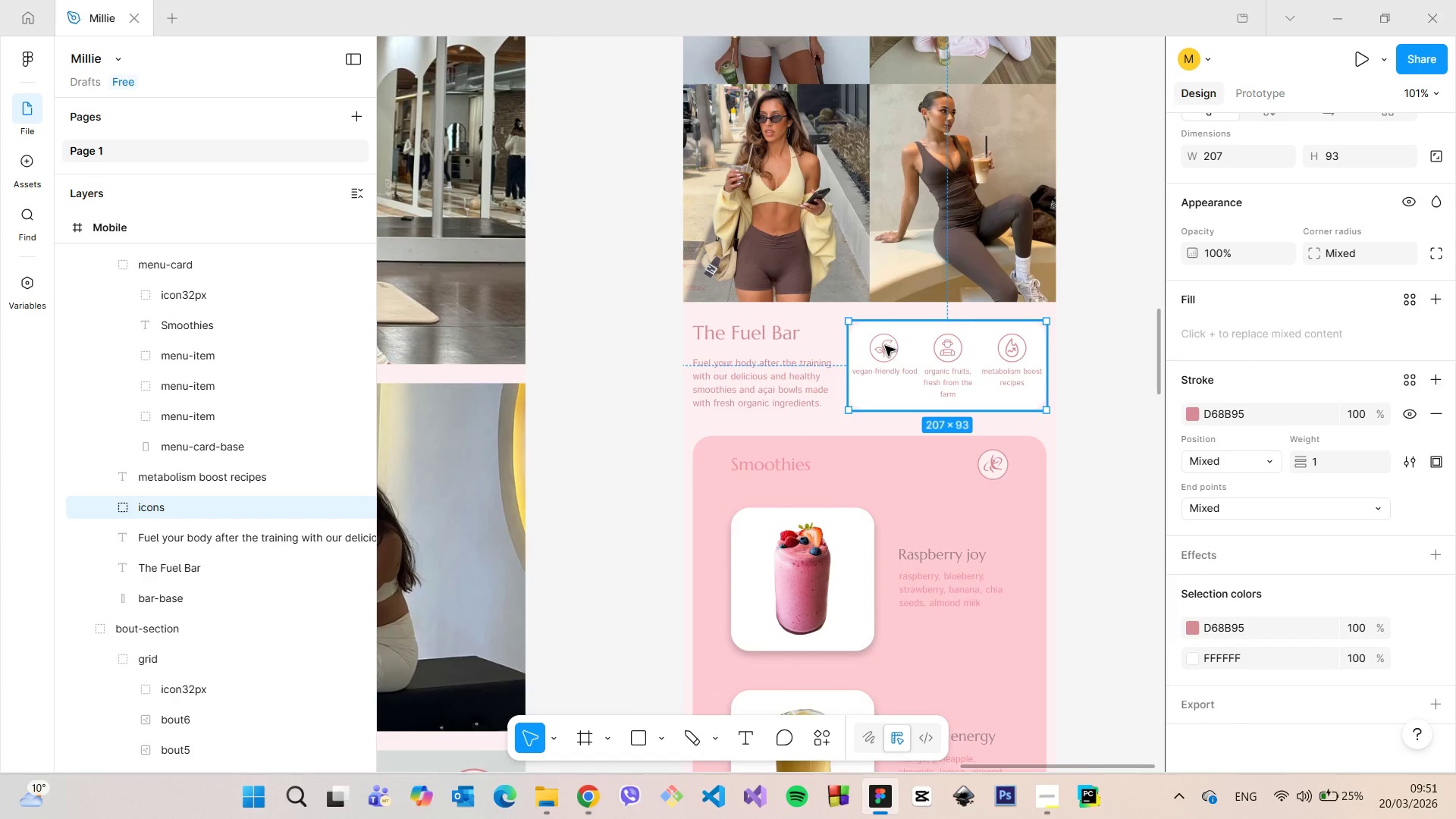 
double_click([885, 346])
 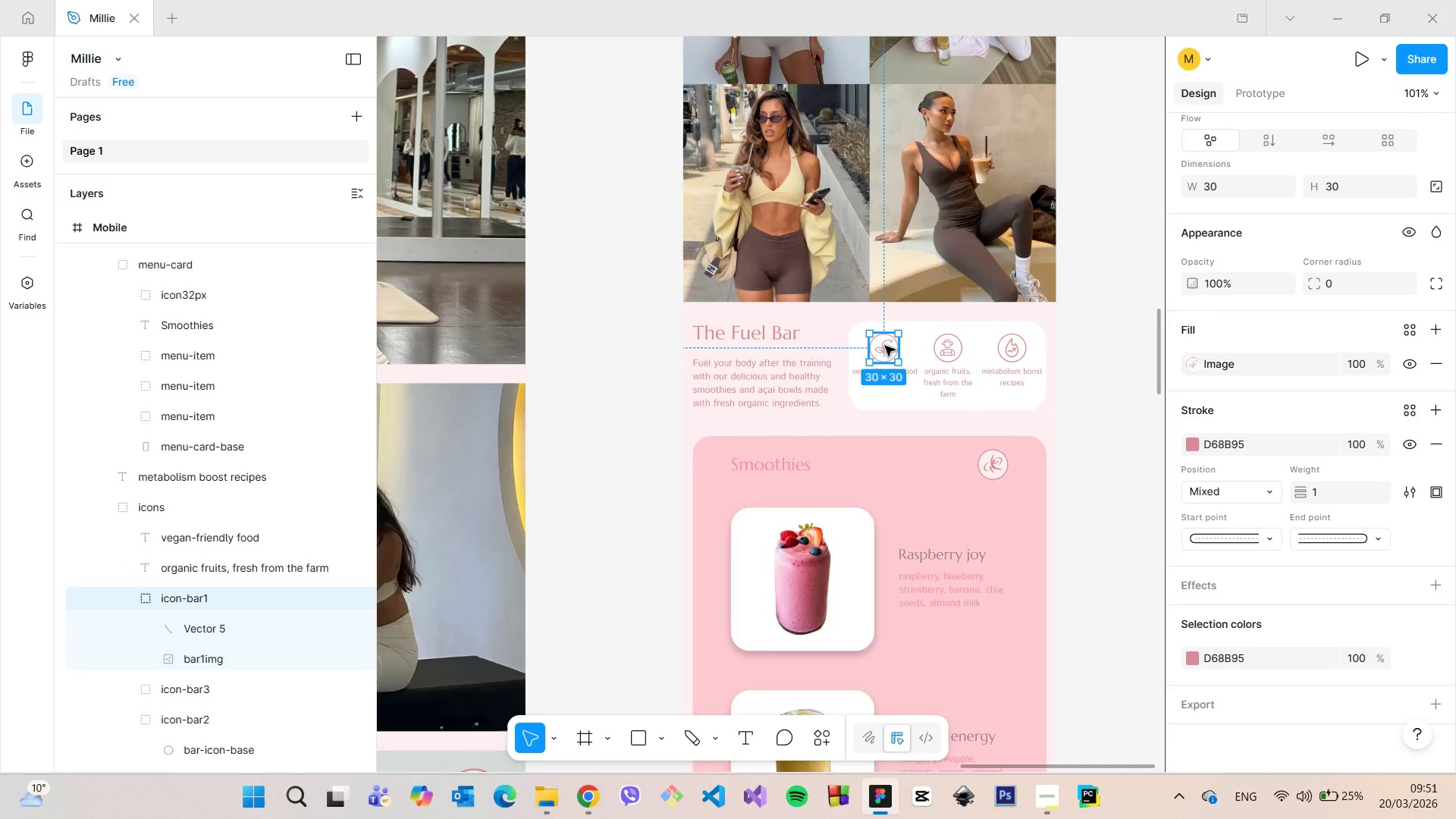 
scroll: coordinate [886, 346], scroll_direction: up, amount: 11.0
 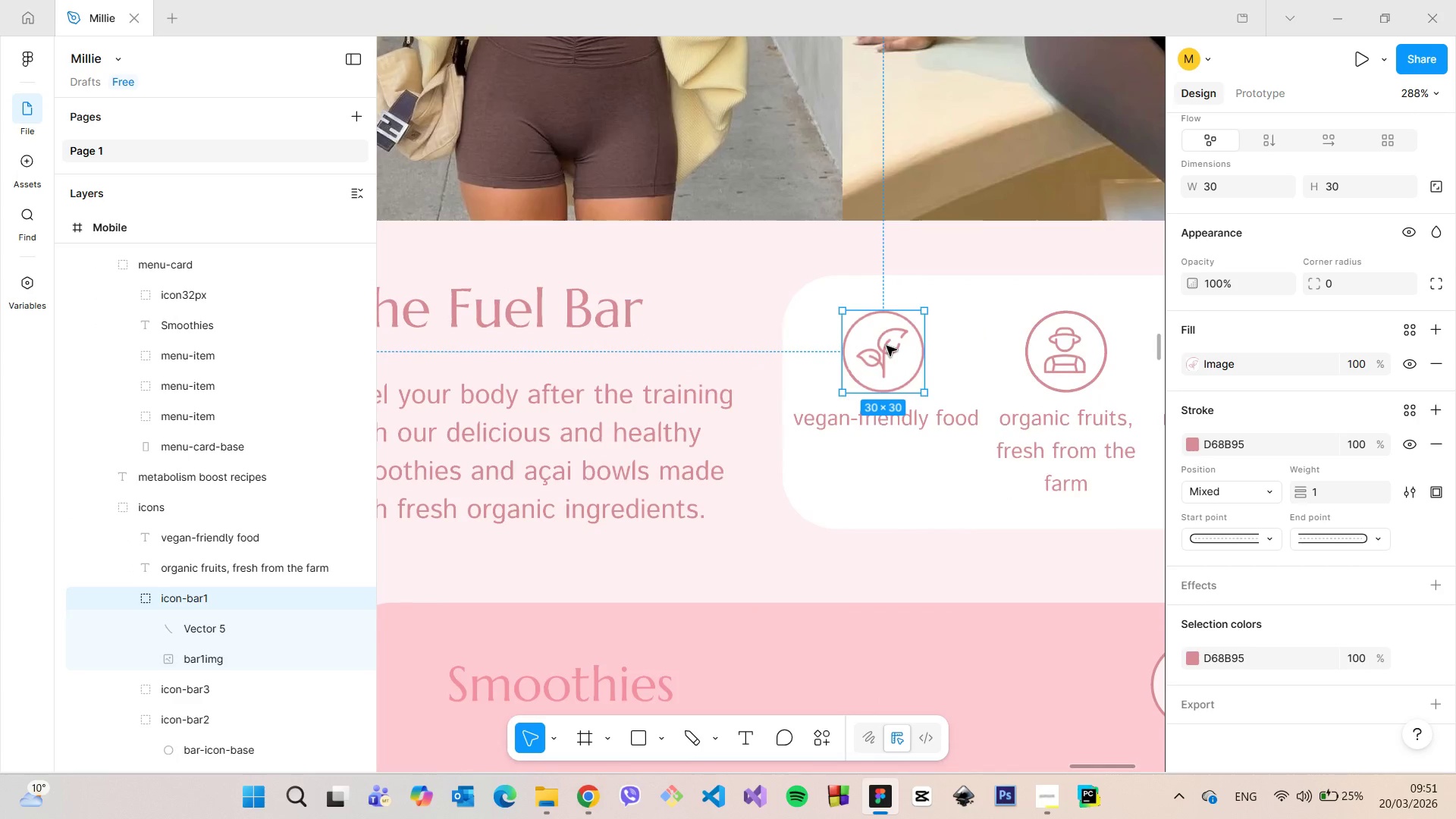 
hold_key(key=ShiftLeft, duration=1.09)
 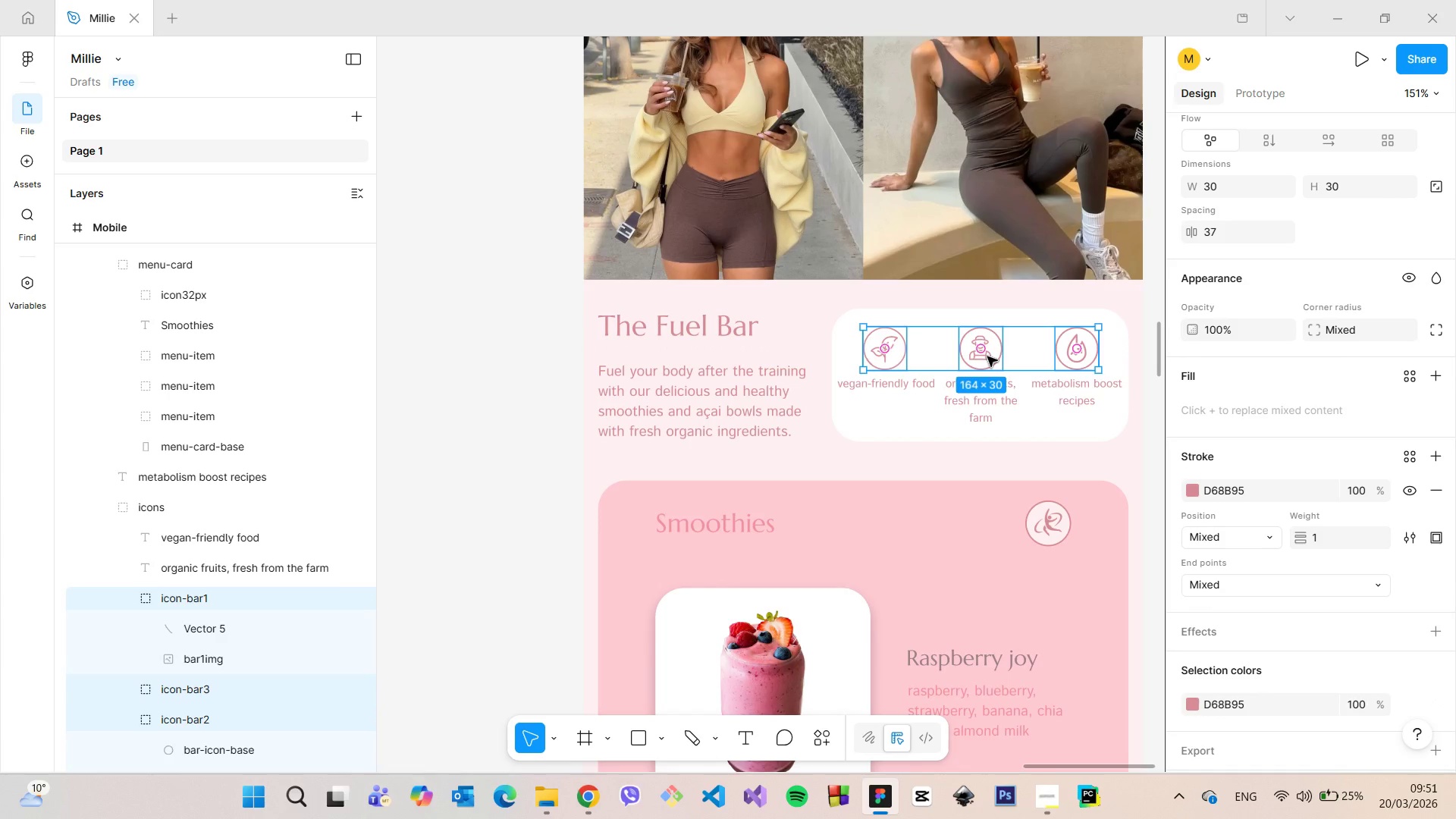 
scroll: coordinate [886, 346], scroll_direction: down, amount: 7.0
 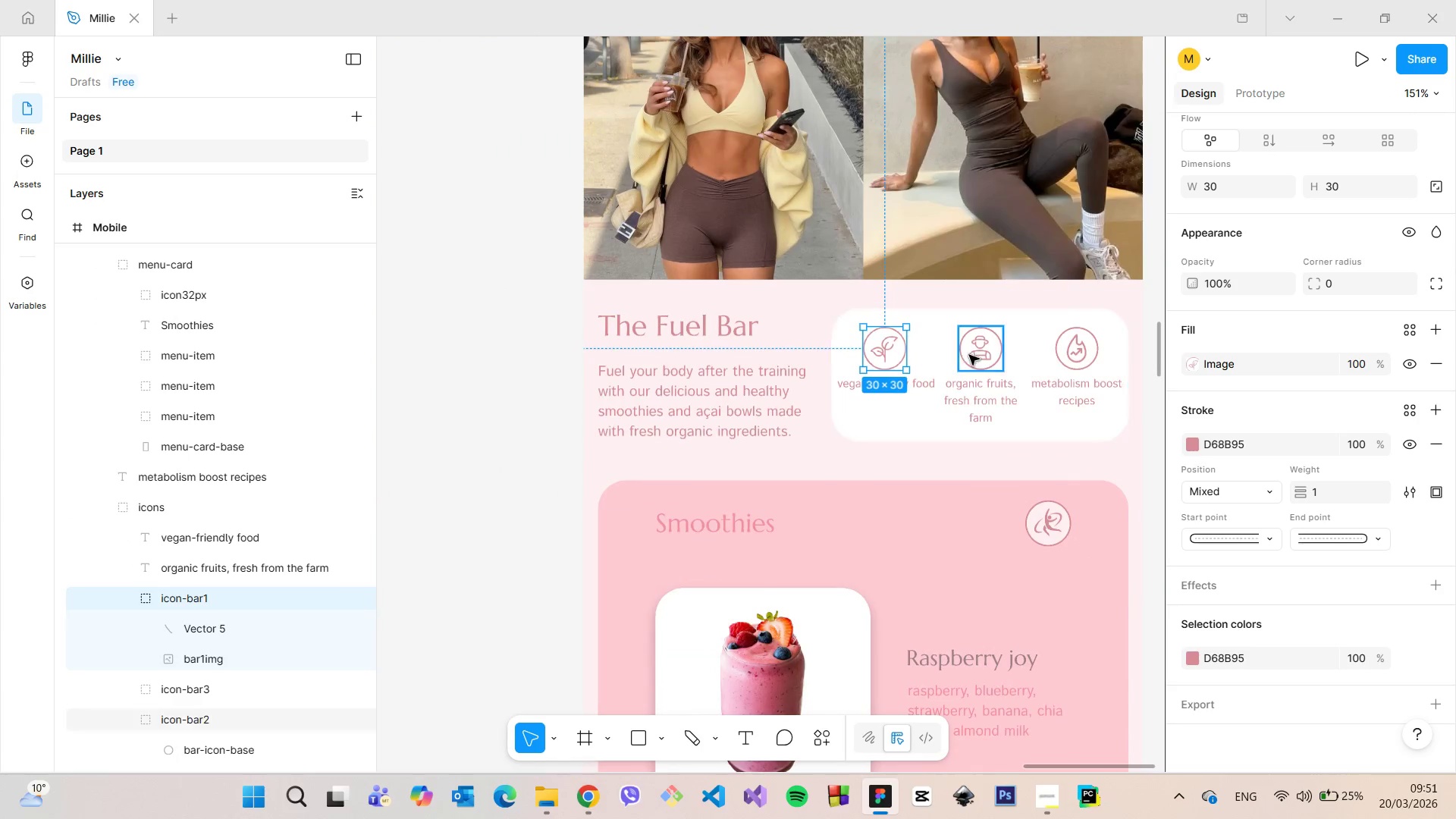 
left_click([974, 354])
 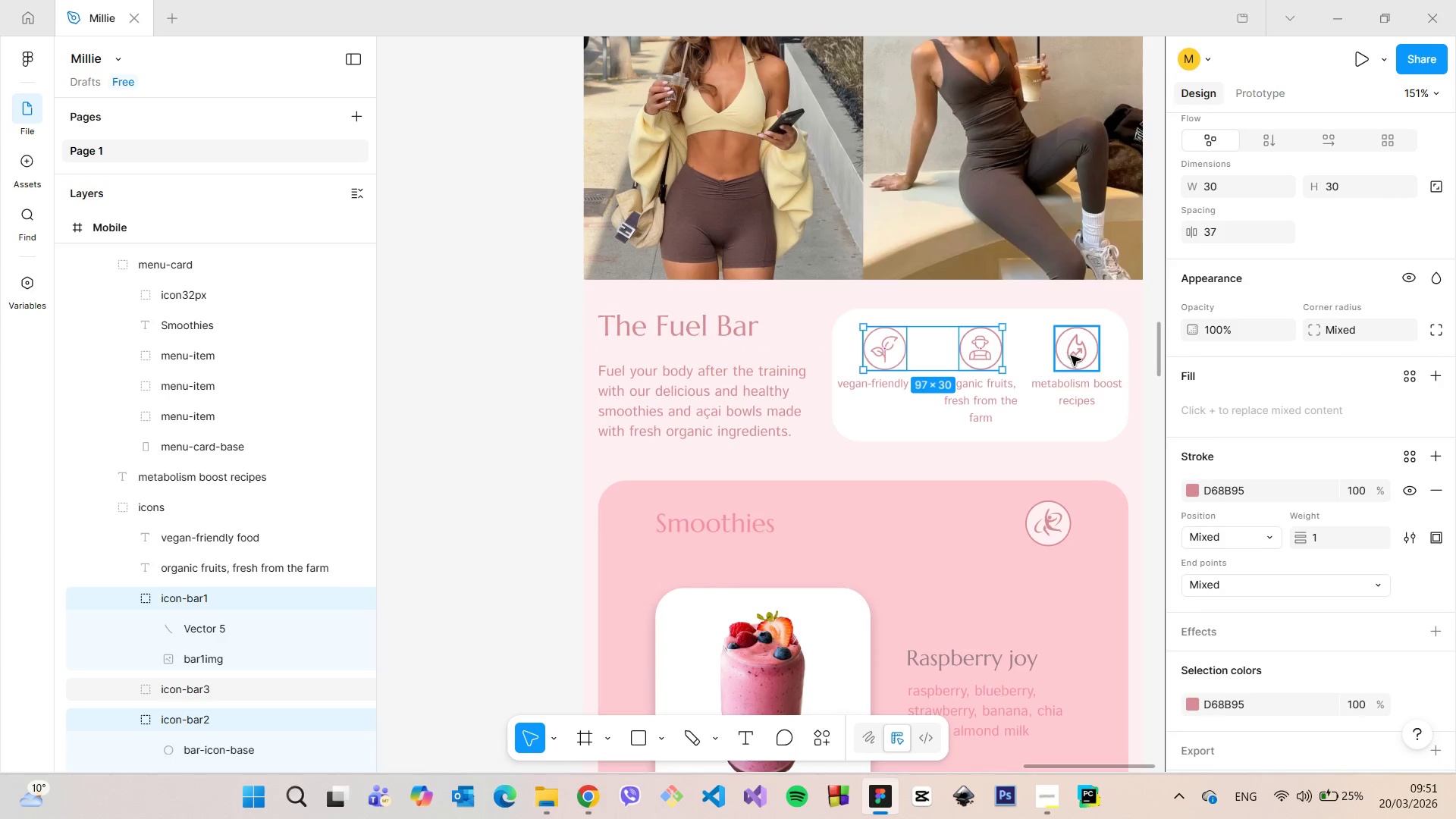 
left_click([1071, 356])
 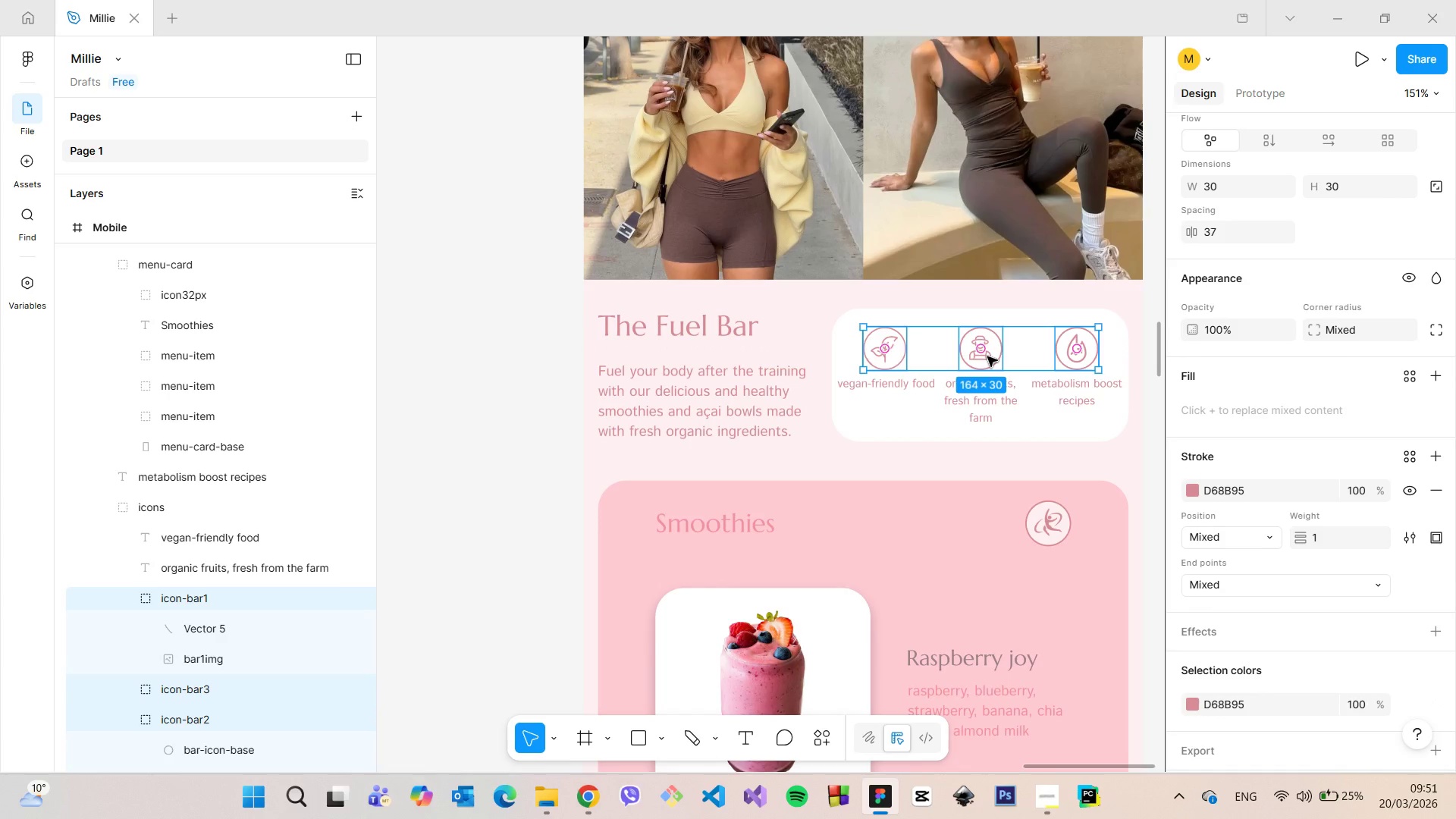 
hold_key(key=AltLeft, duration=1.5)
left_click_drag(start_coordinate=[987, 356], to_coordinate=[639, 146])
 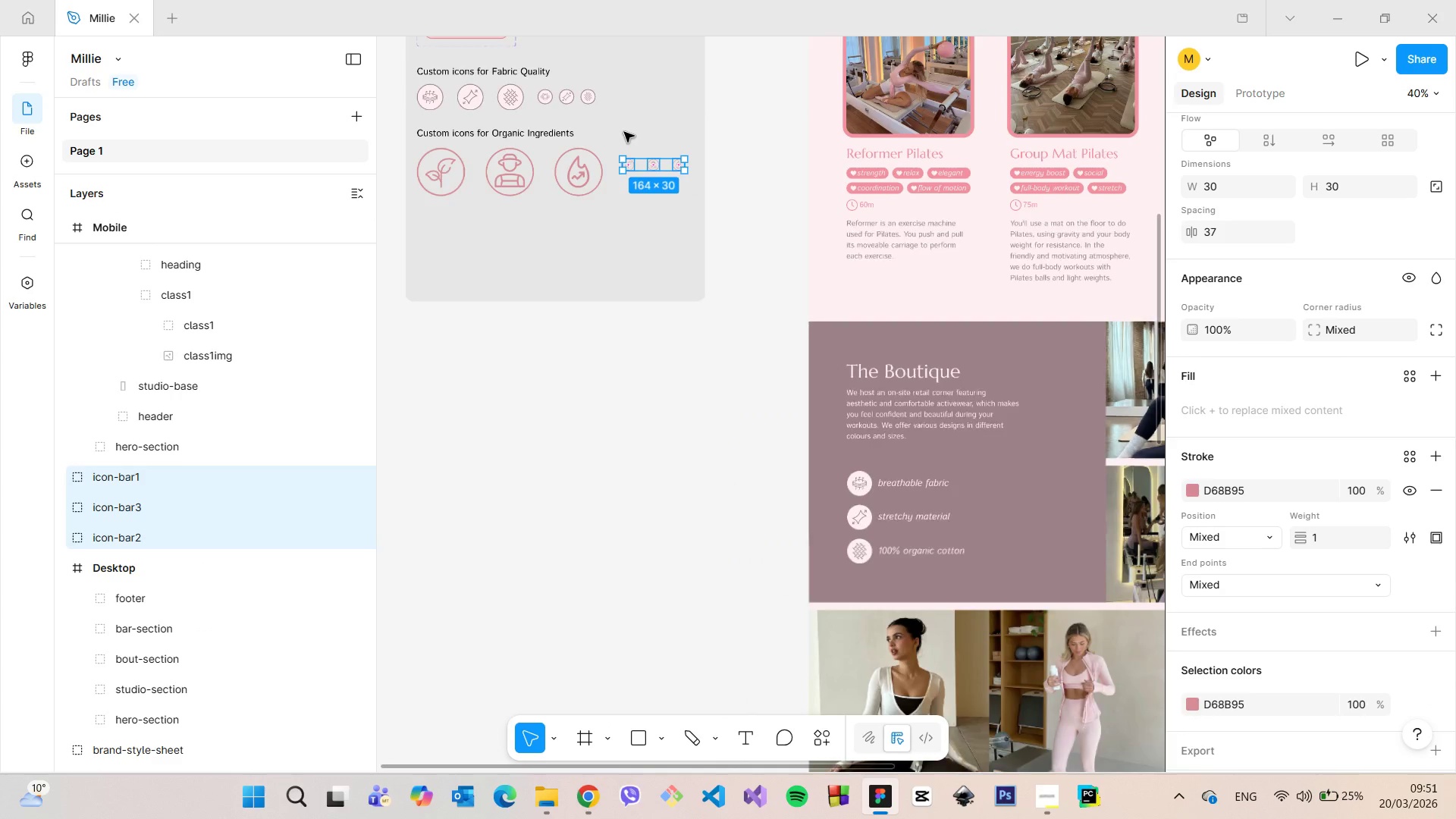 
hold_key(key=AltLeft, duration=1.52)
 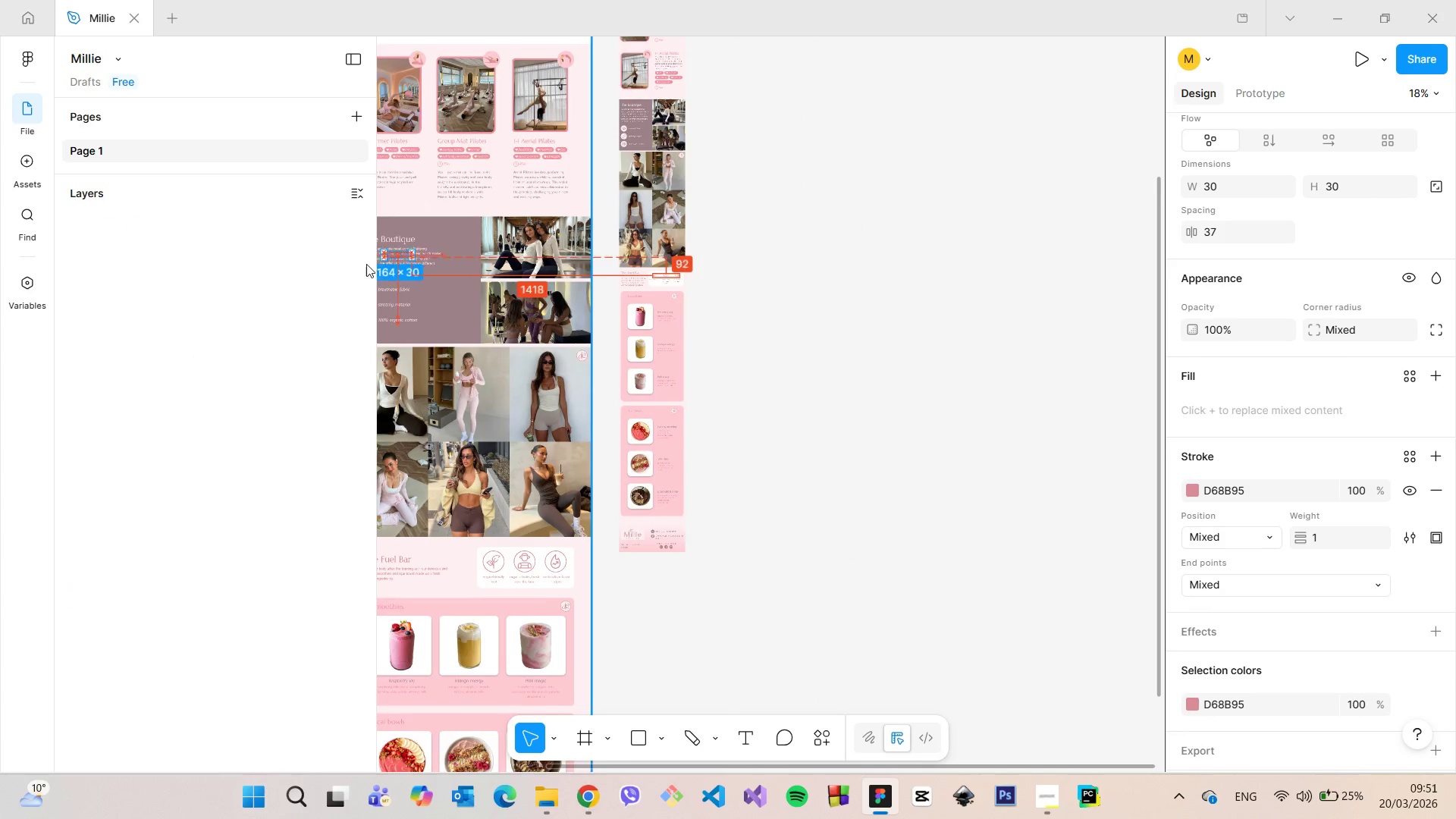 
hold_key(key=AltLeft, duration=1.52)
 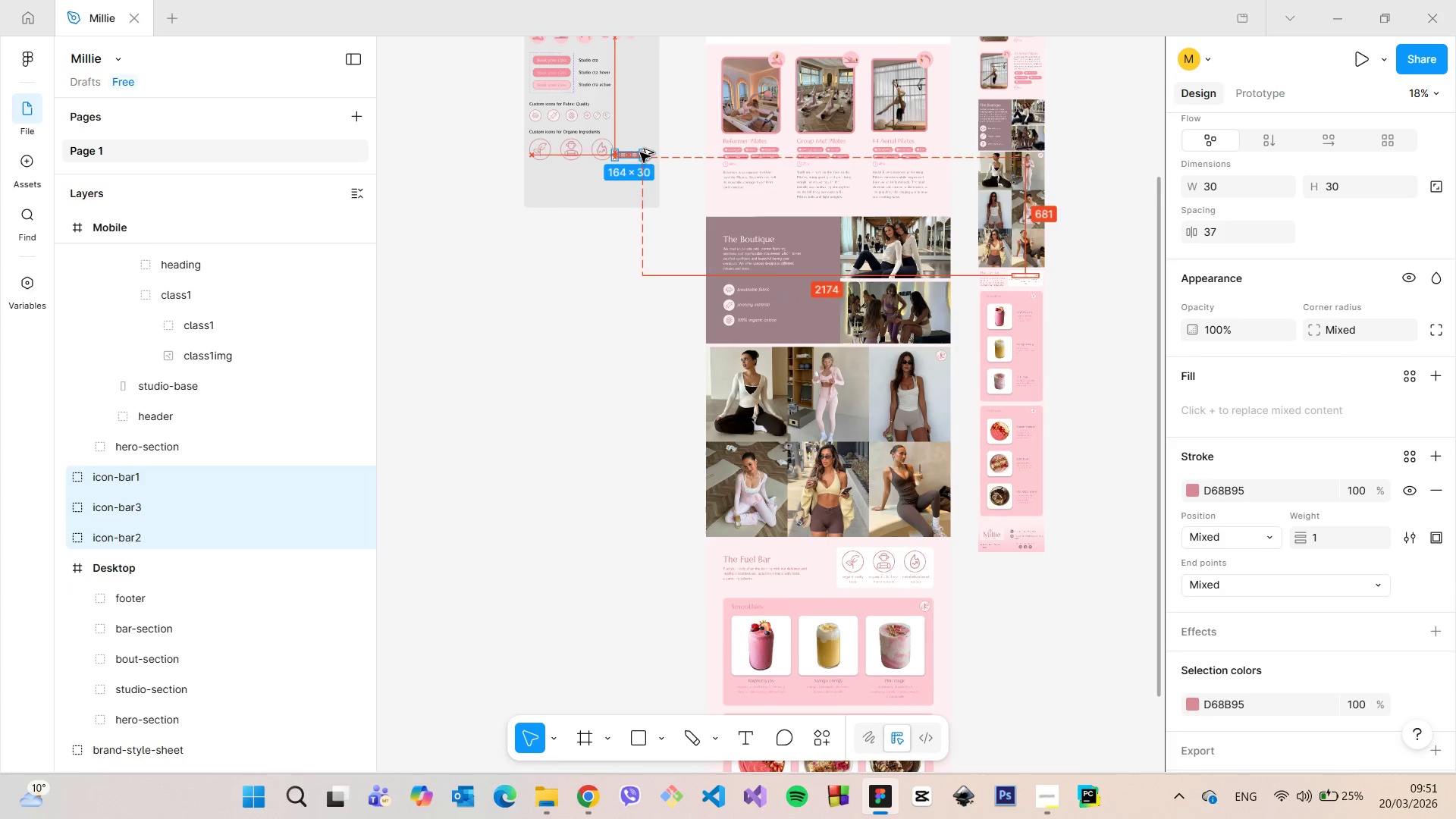 
scroll: coordinate [619, 268], scroll_direction: down, amount: 23.0
 